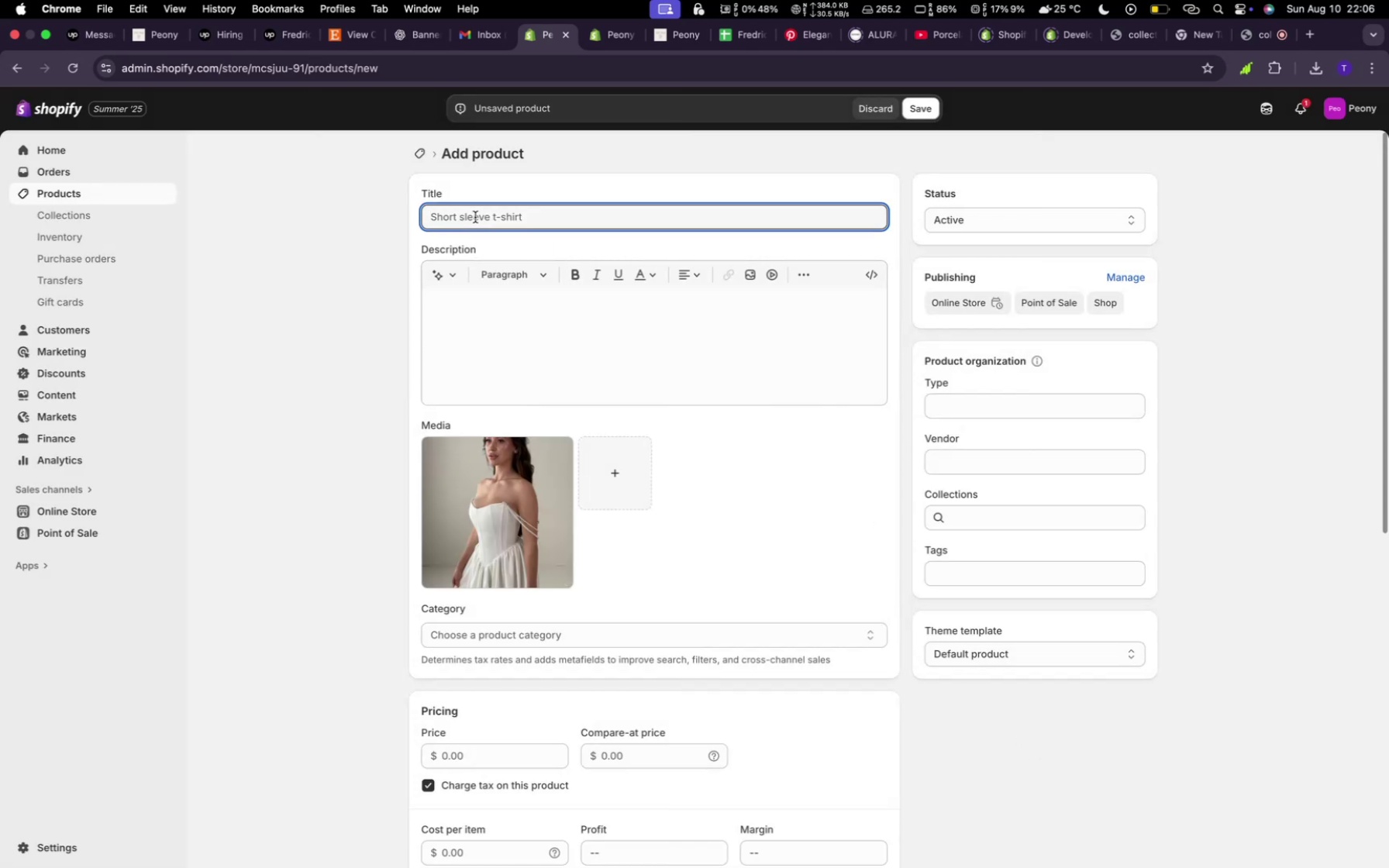 
type(Biegecorset dress)
 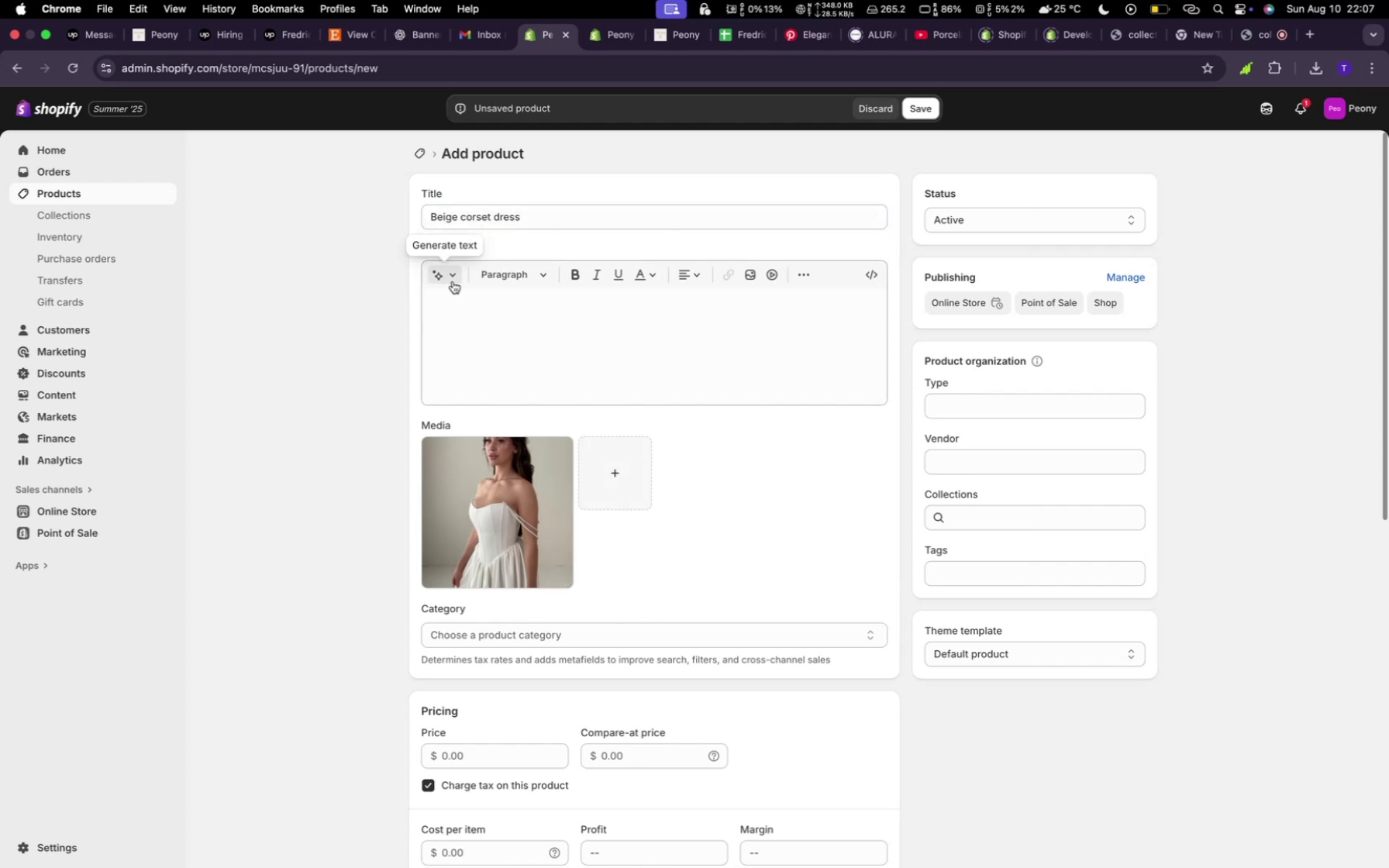 
type(random)
 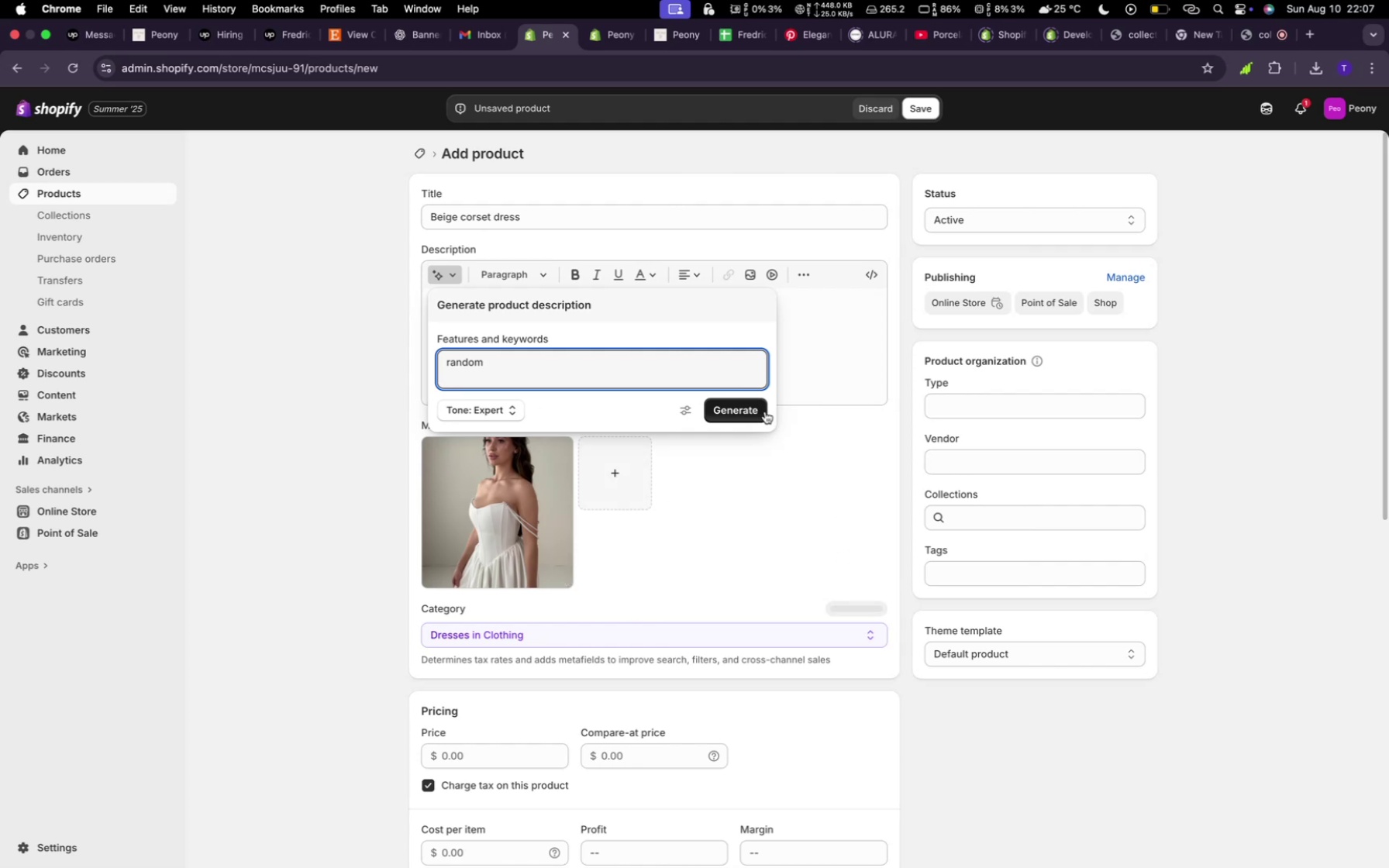 
left_click([754, 418])
 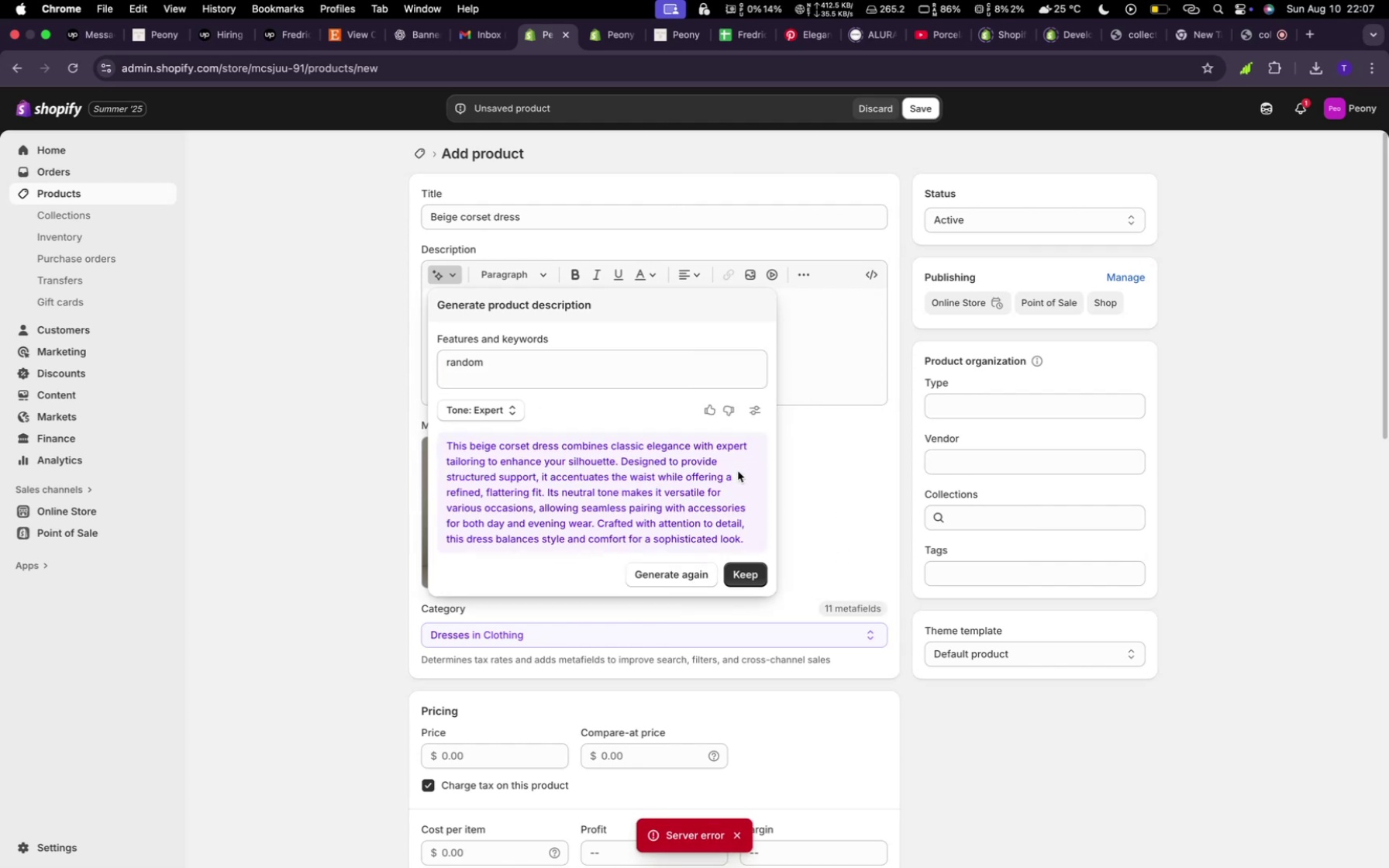 
wait(7.23)
 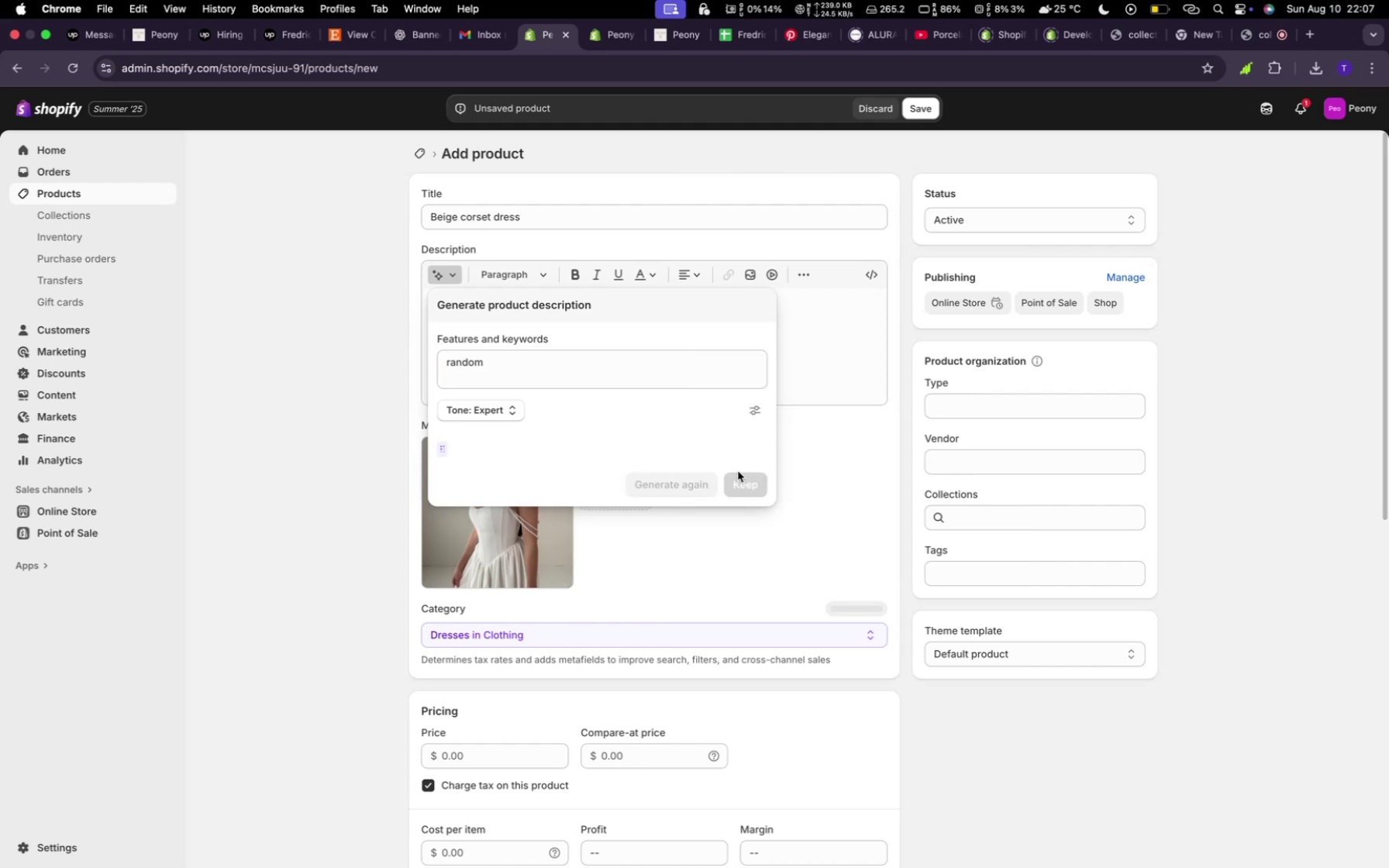 
left_click([751, 577])
 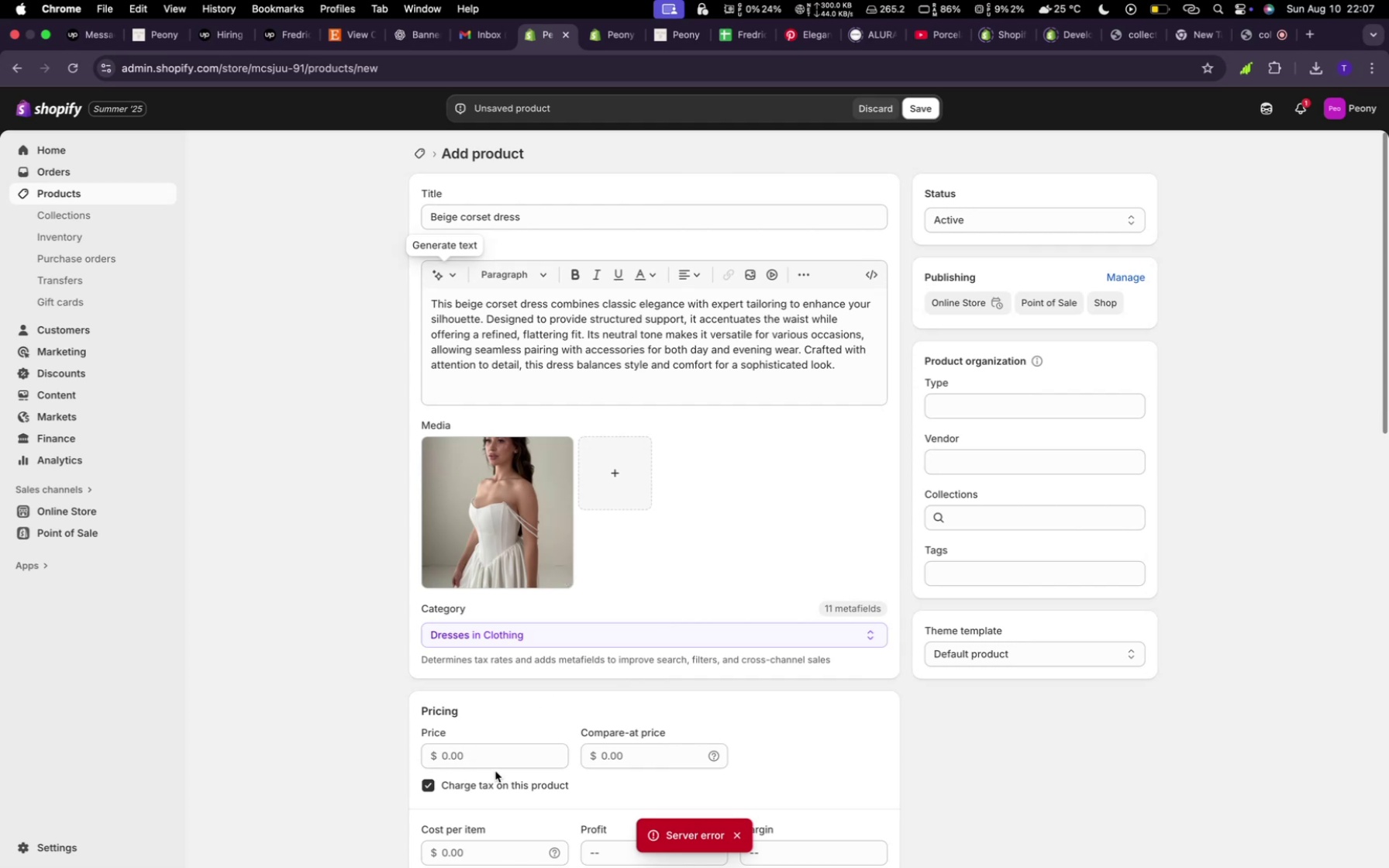 
left_click([497, 763])
 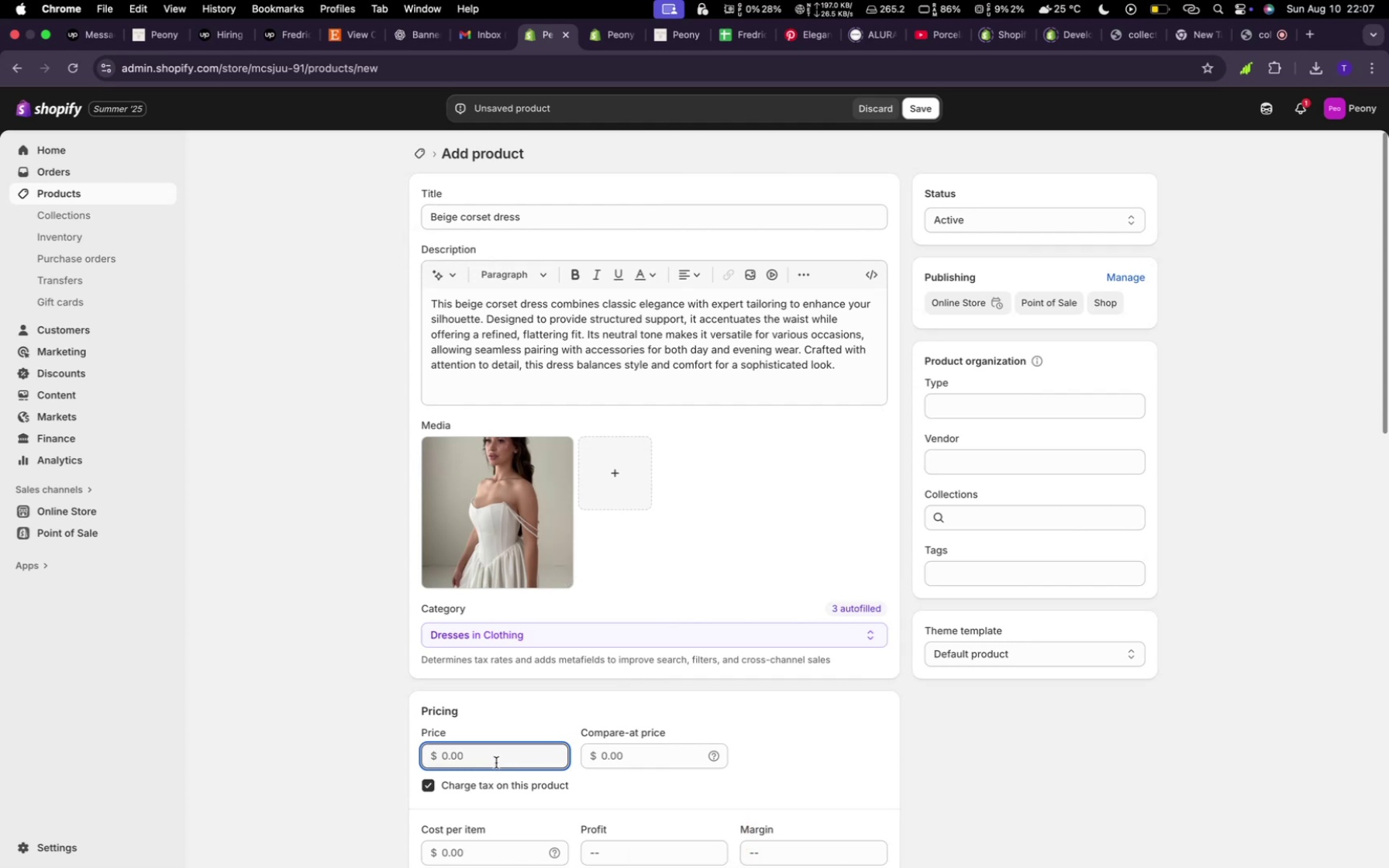 
type(329)
 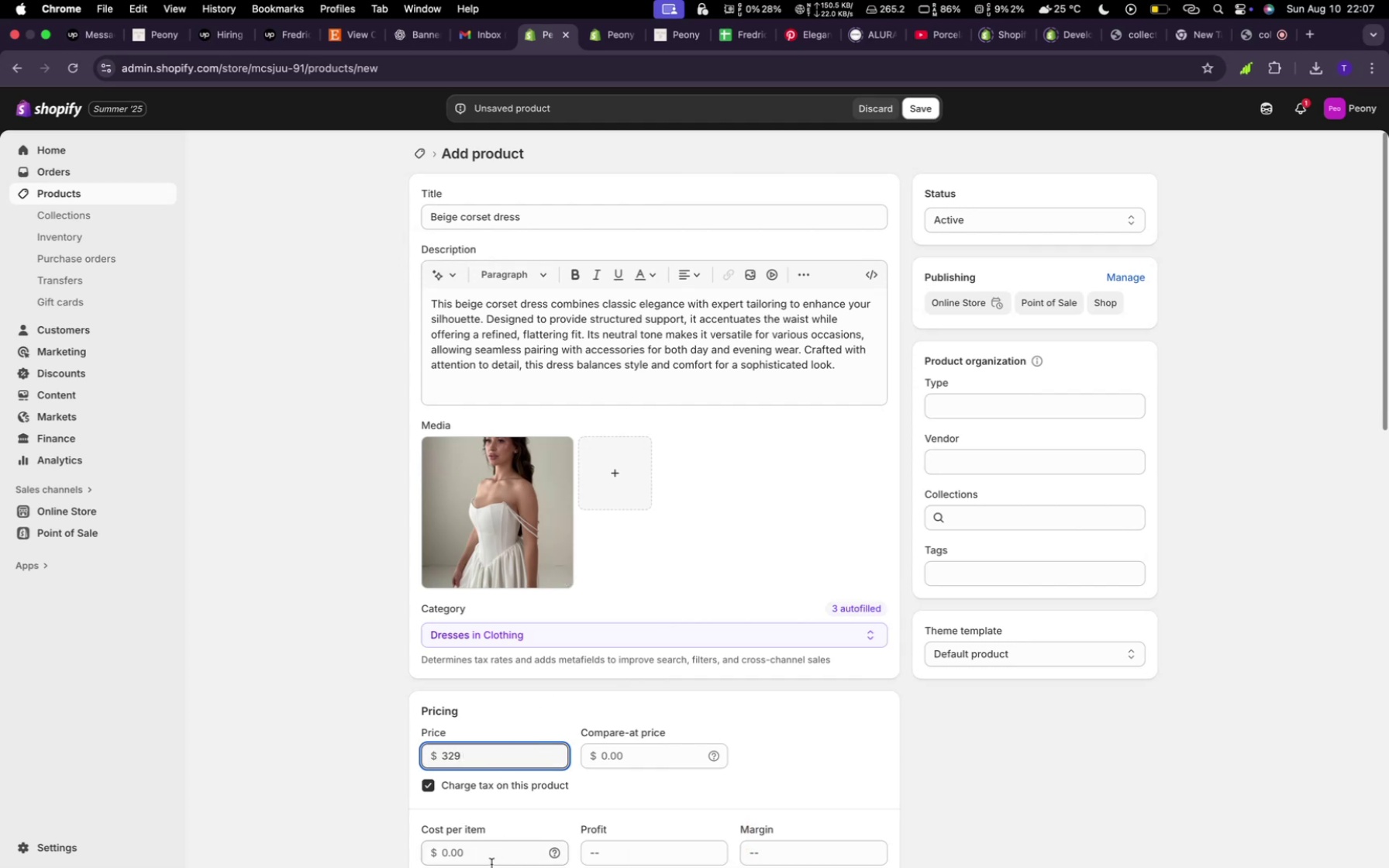 
scroll: coordinate [519, 714], scroll_direction: down, amount: 13.0
 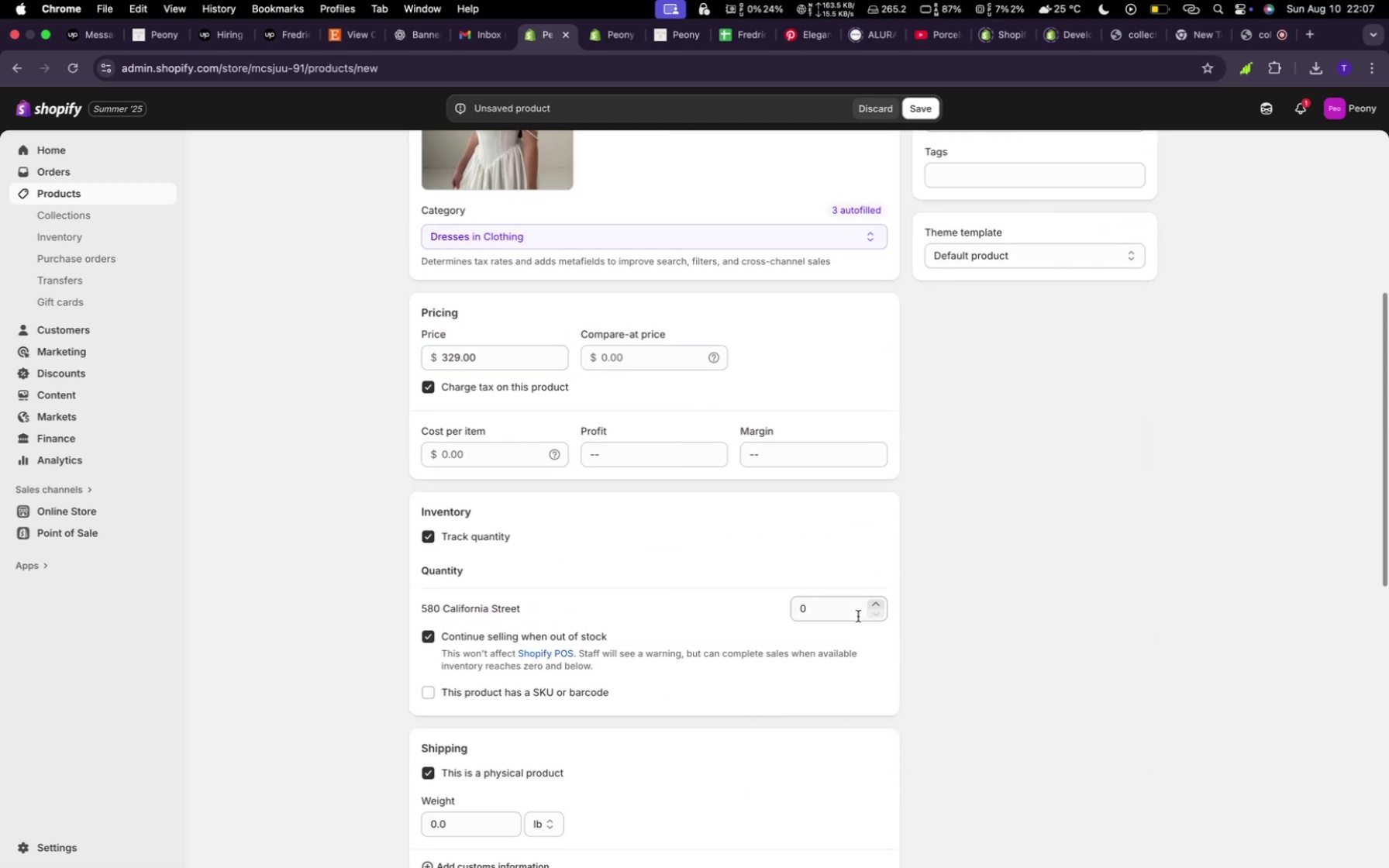 
wait(5.7)
 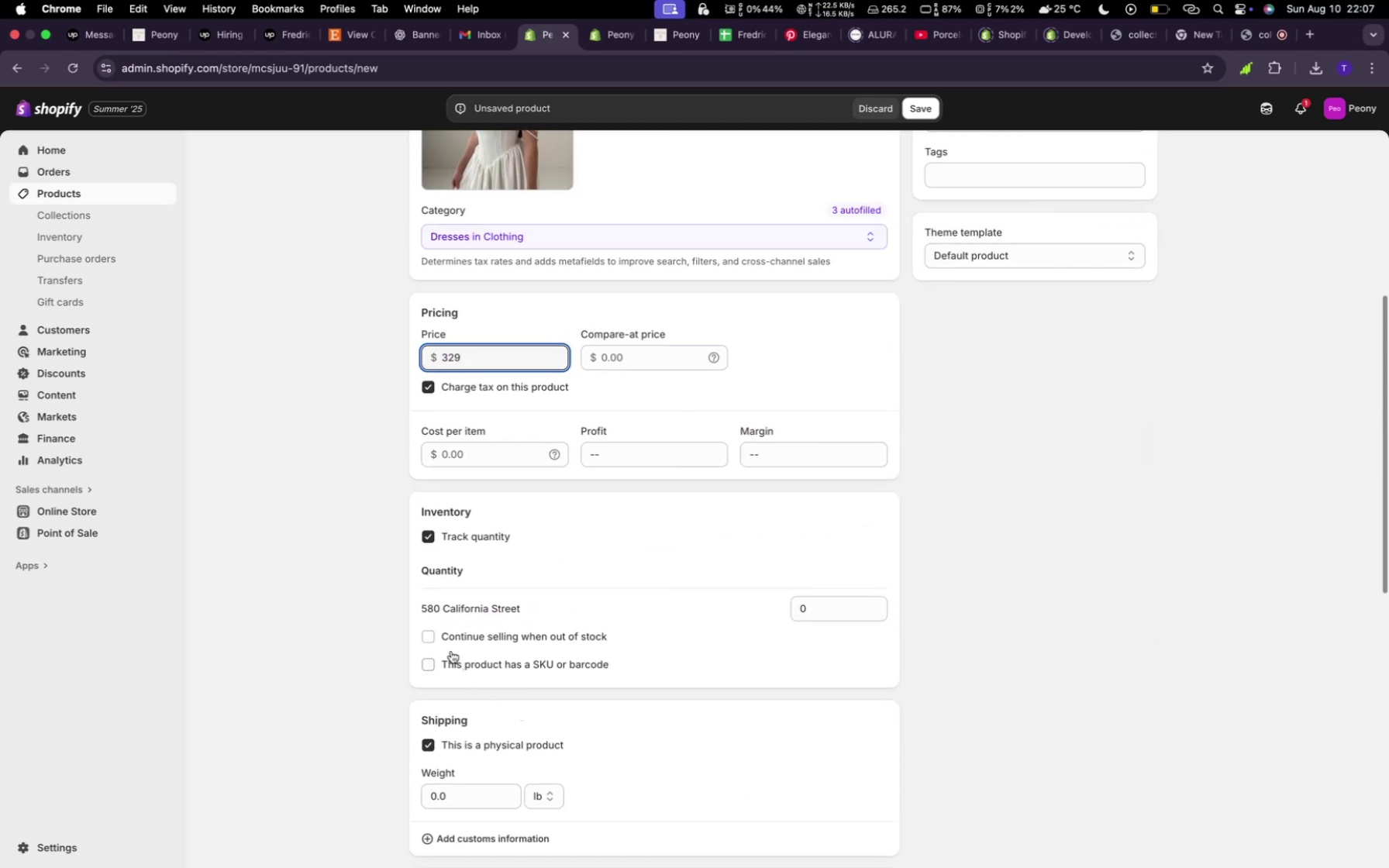 
scroll: coordinate [812, 661], scroll_direction: down, amount: 42.0
 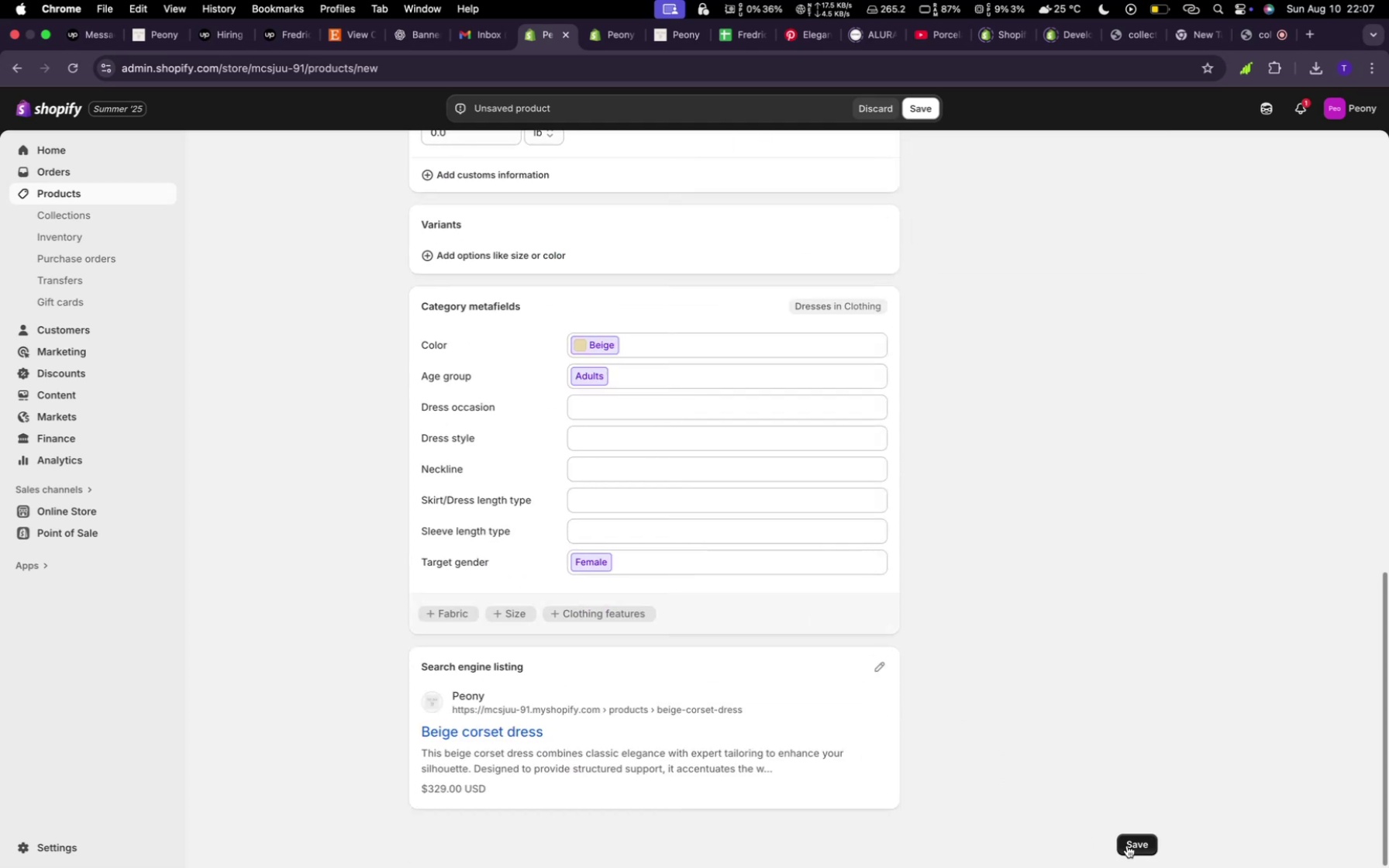 
left_click([1132, 844])
 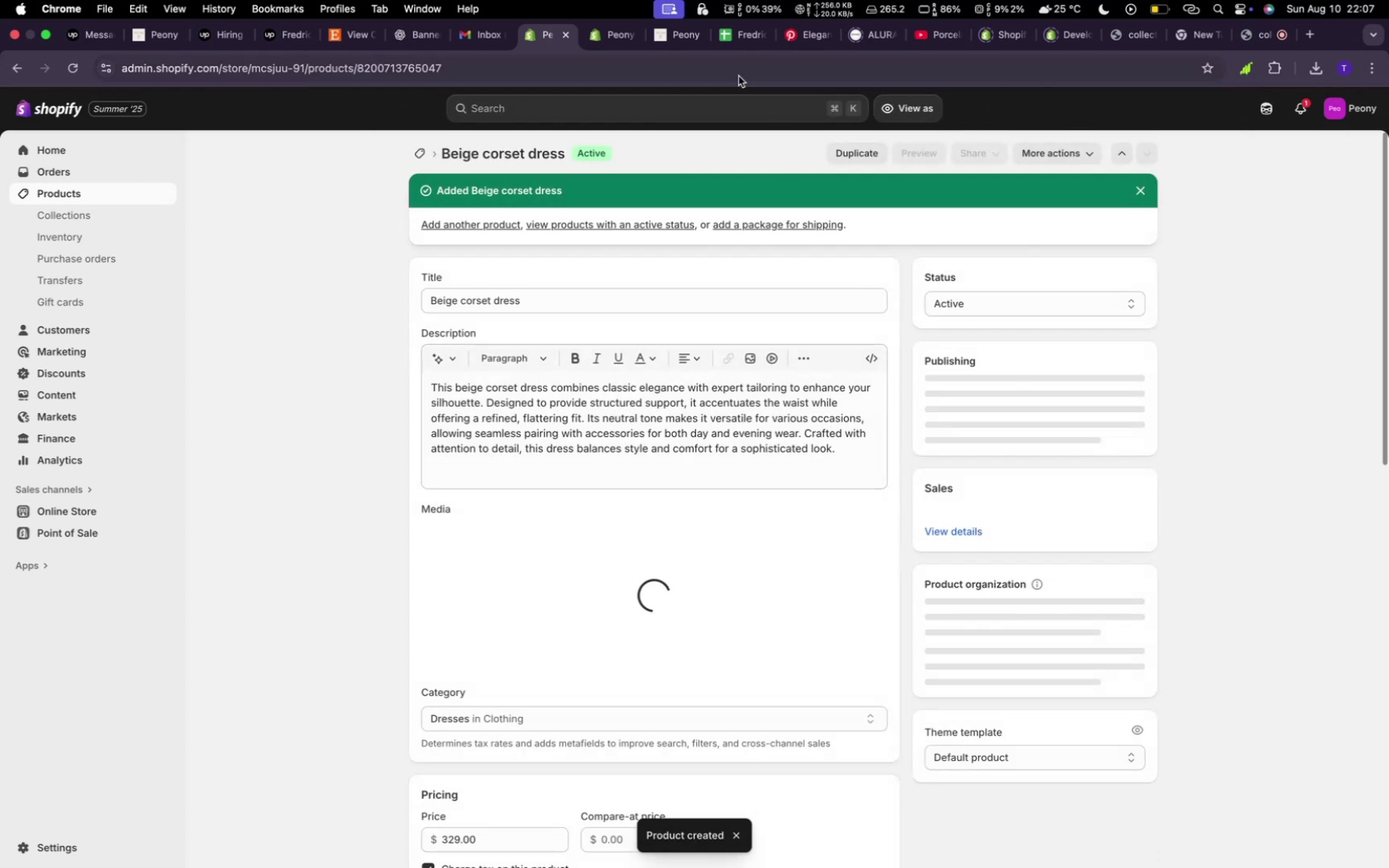 
wait(7.48)
 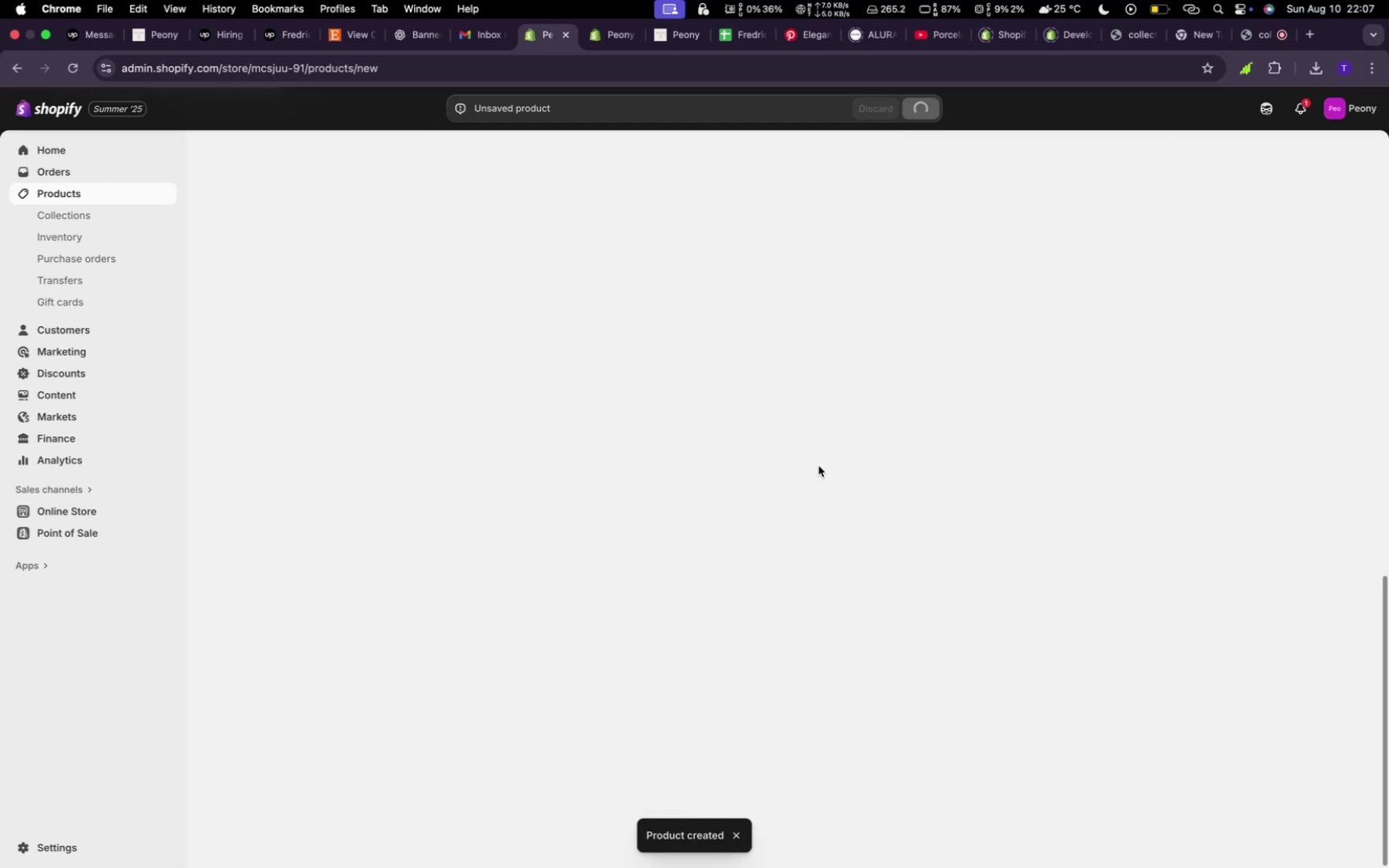 
left_click([427, 158])
 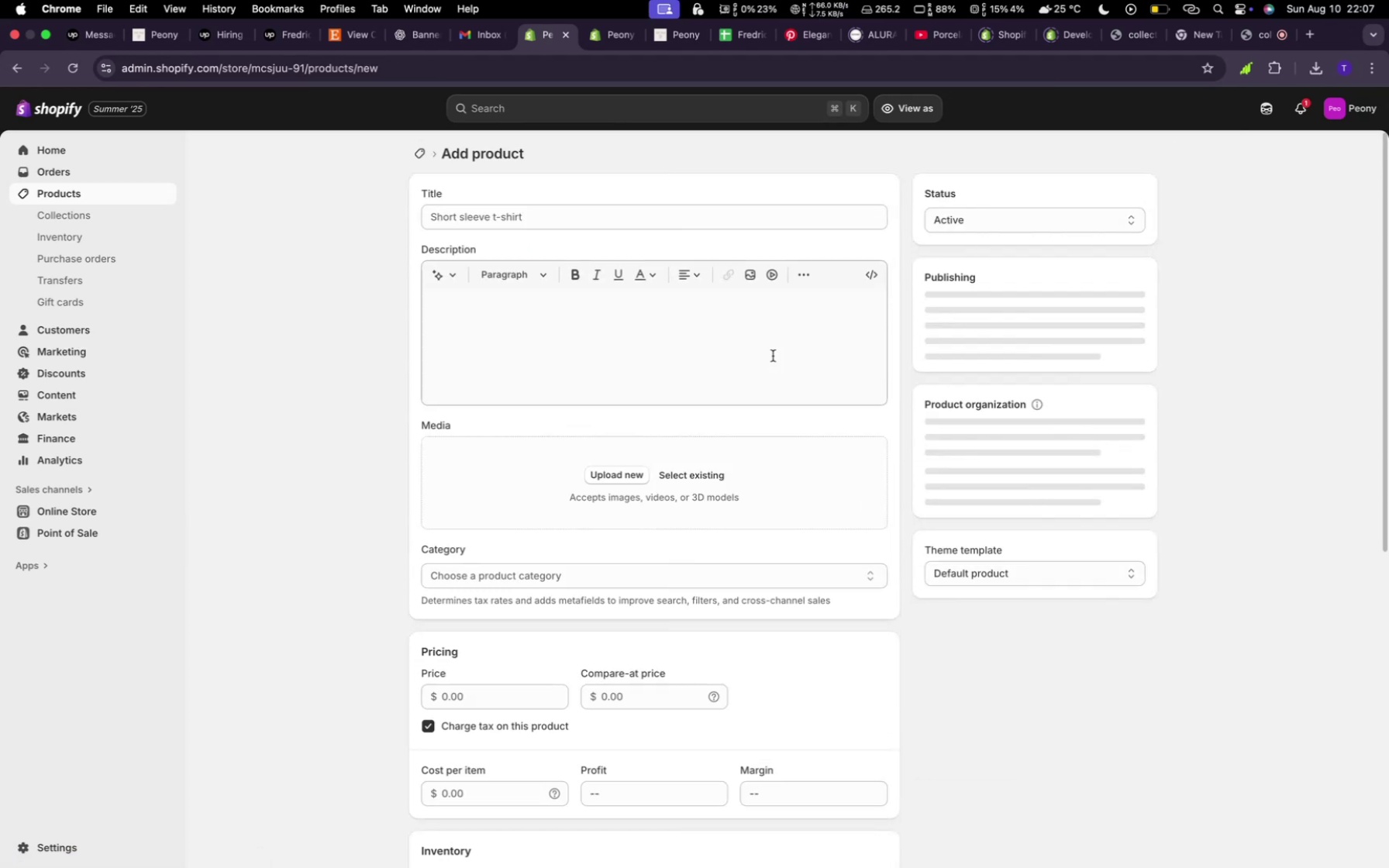 
wait(5.9)
 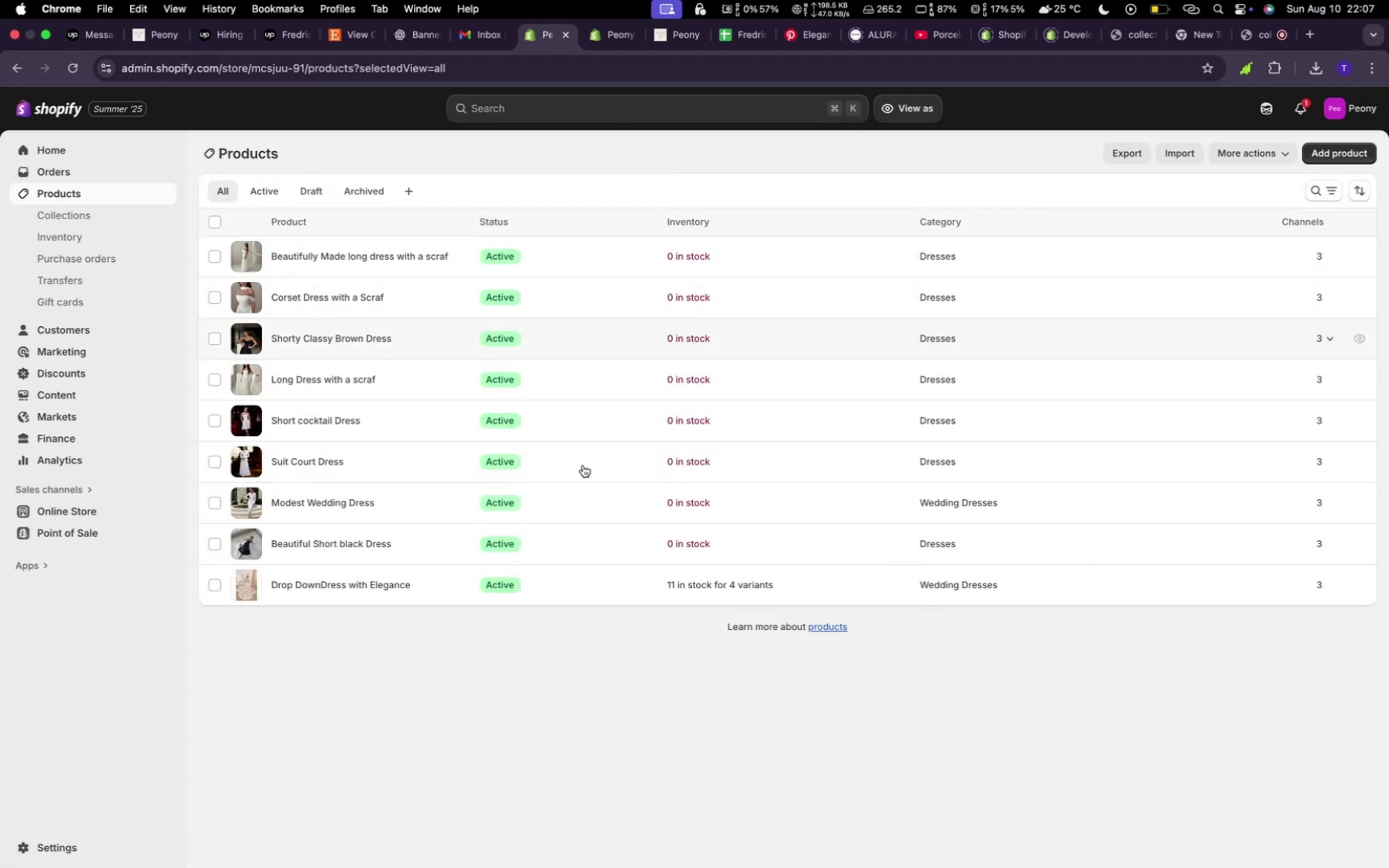 
left_click([667, 476])
 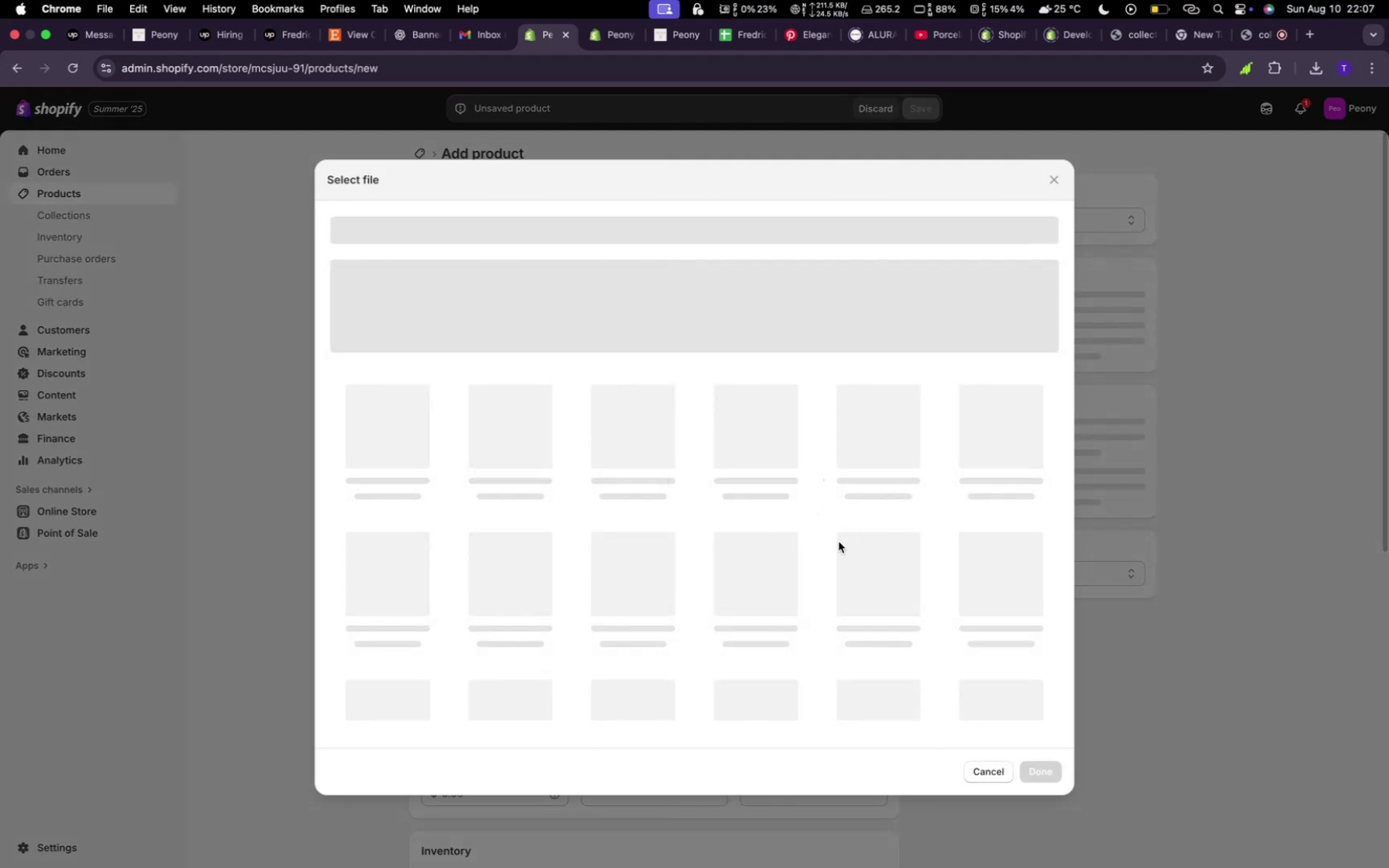 
scroll: coordinate [840, 539], scroll_direction: down, amount: 4.0
 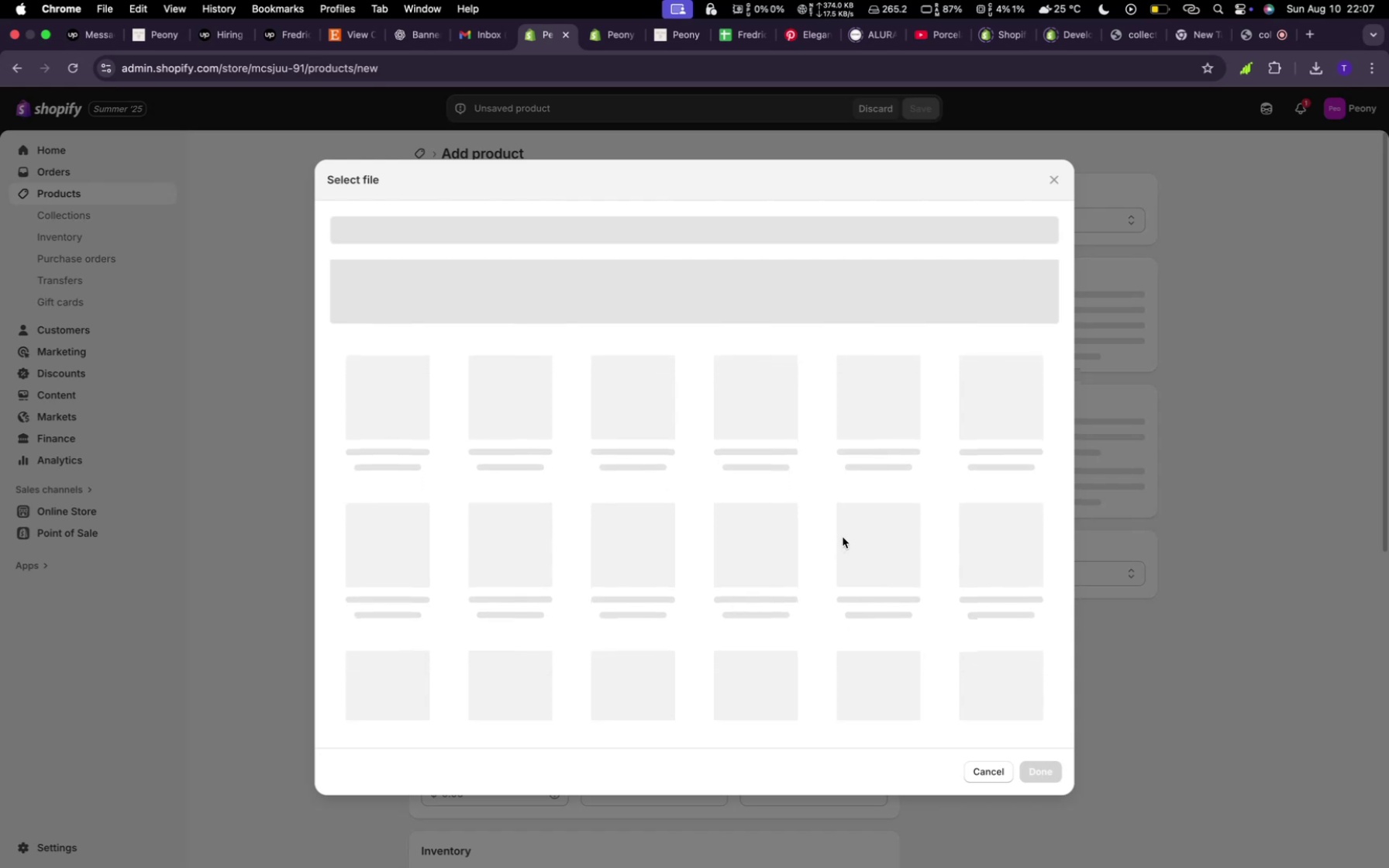 
wait(14.25)
 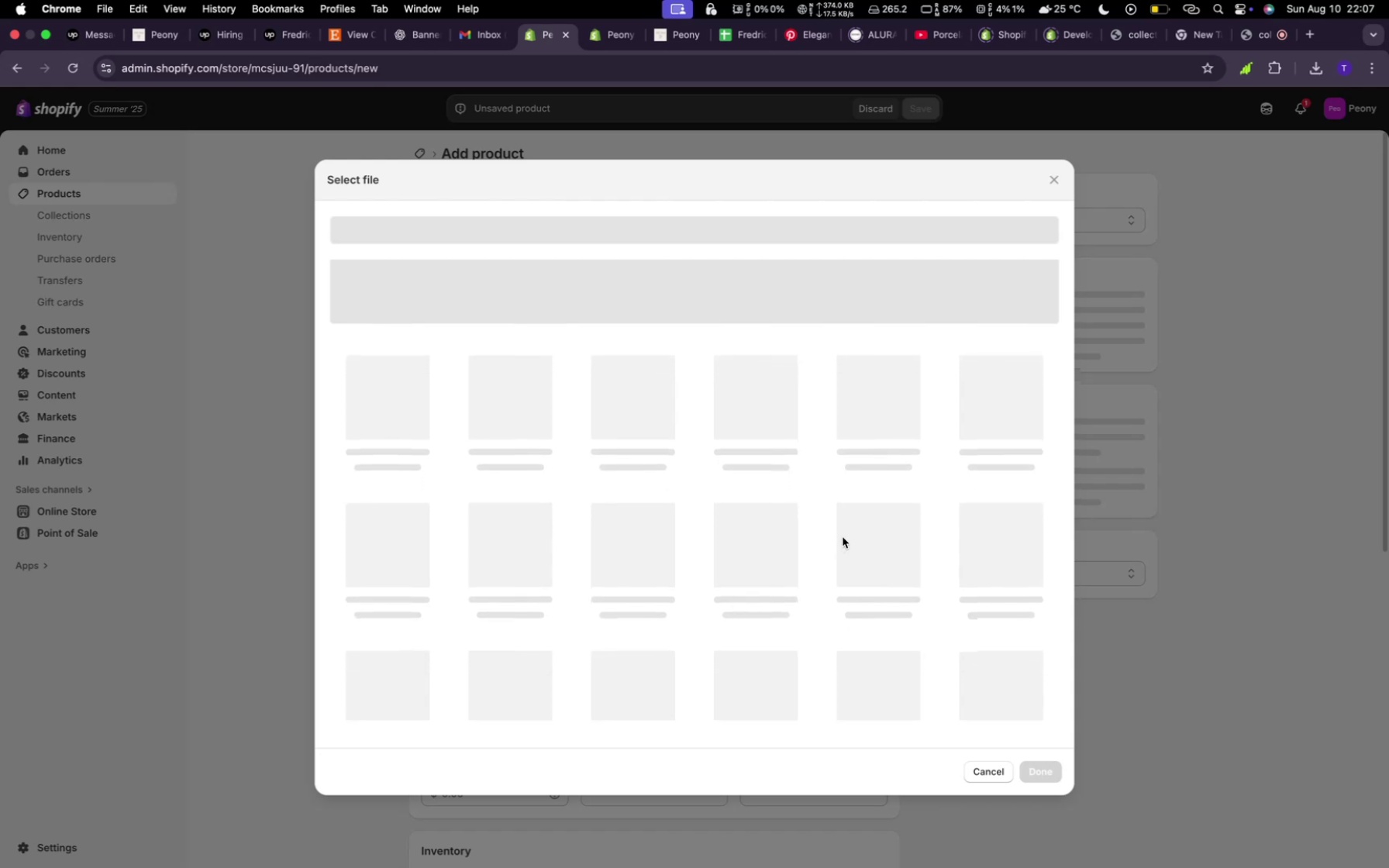 
scroll: coordinate [892, 403], scroll_direction: down, amount: 18.0
 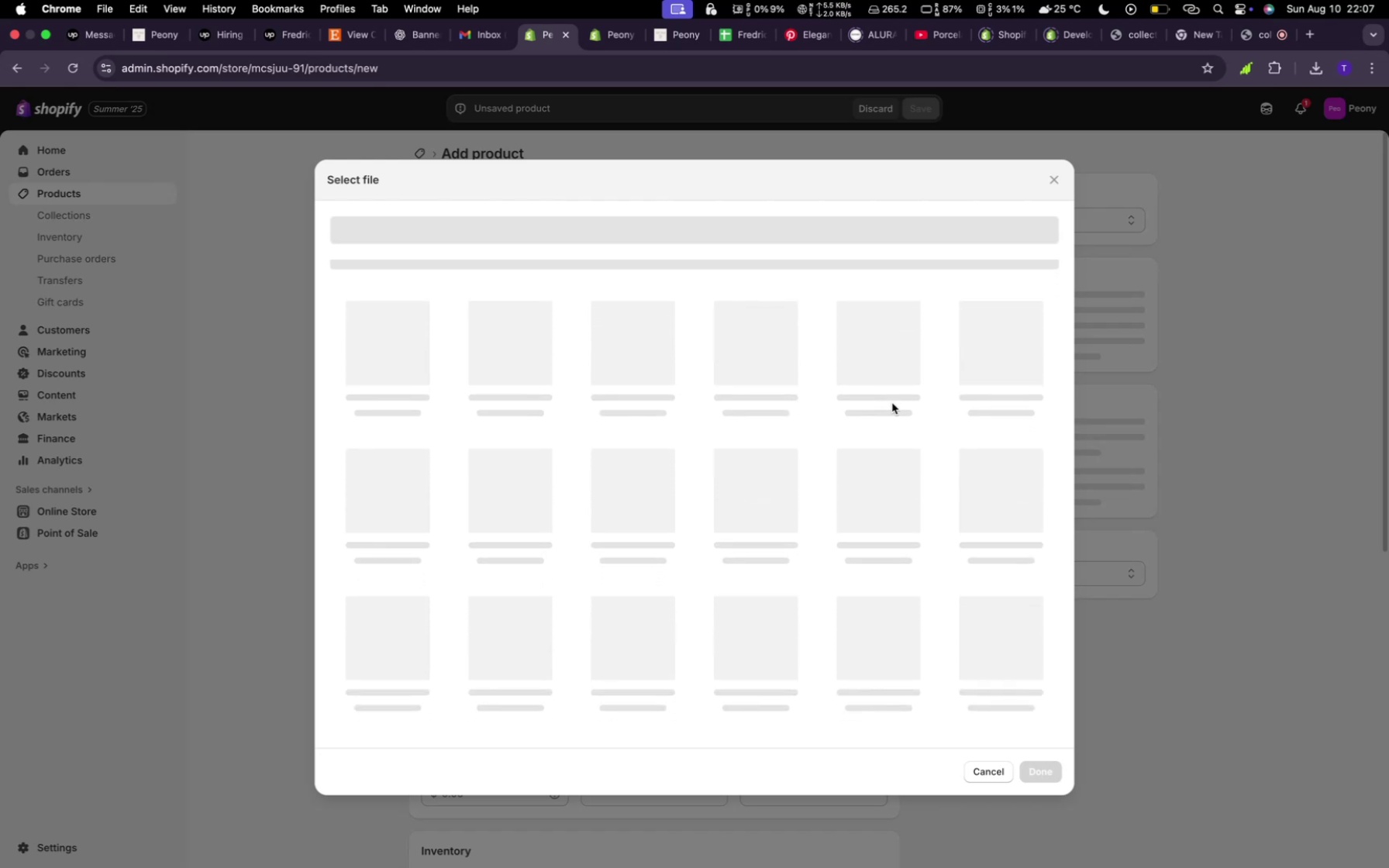 
scroll: coordinate [926, 406], scroll_direction: up, amount: 10.0
 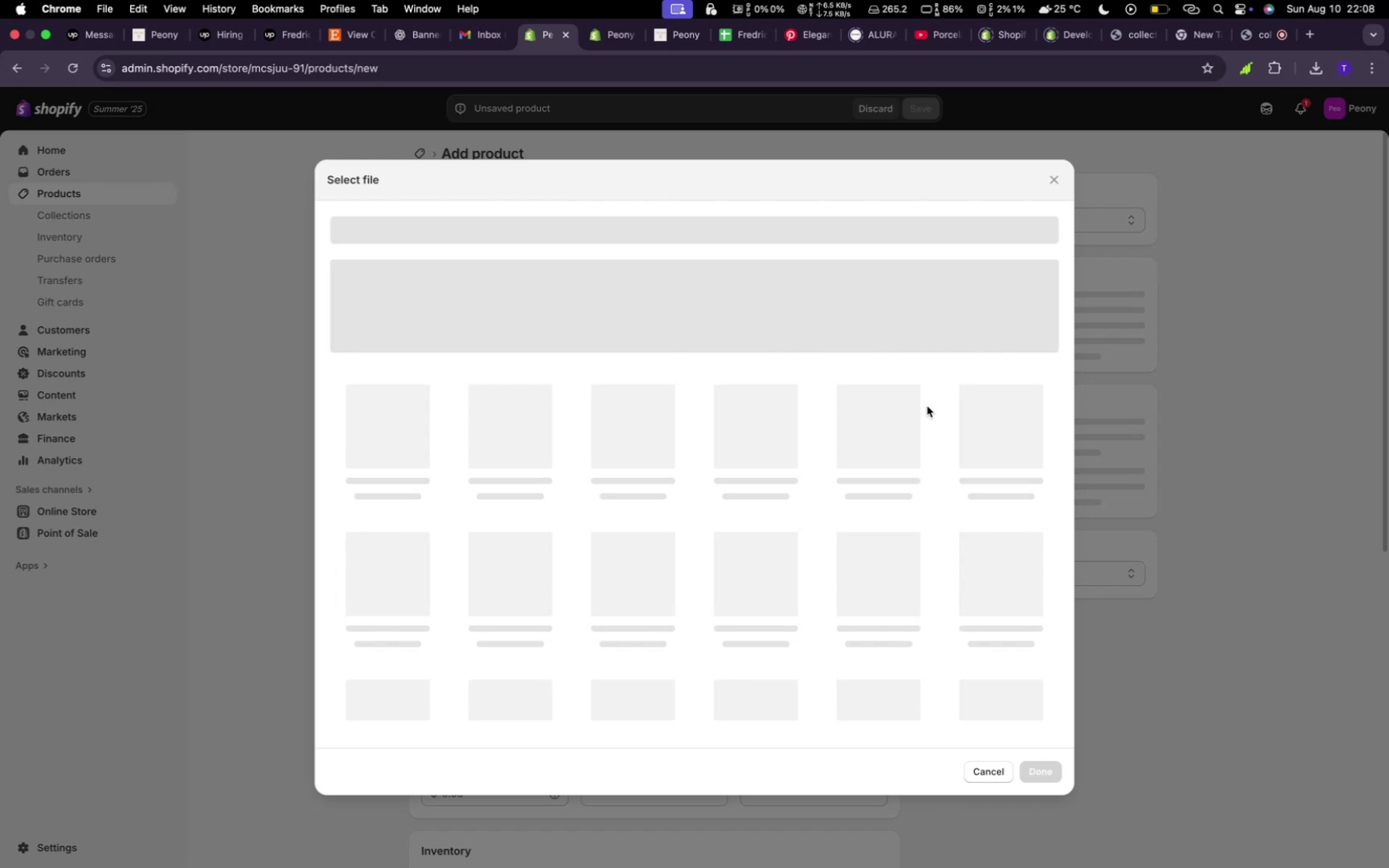 
wait(16.69)
 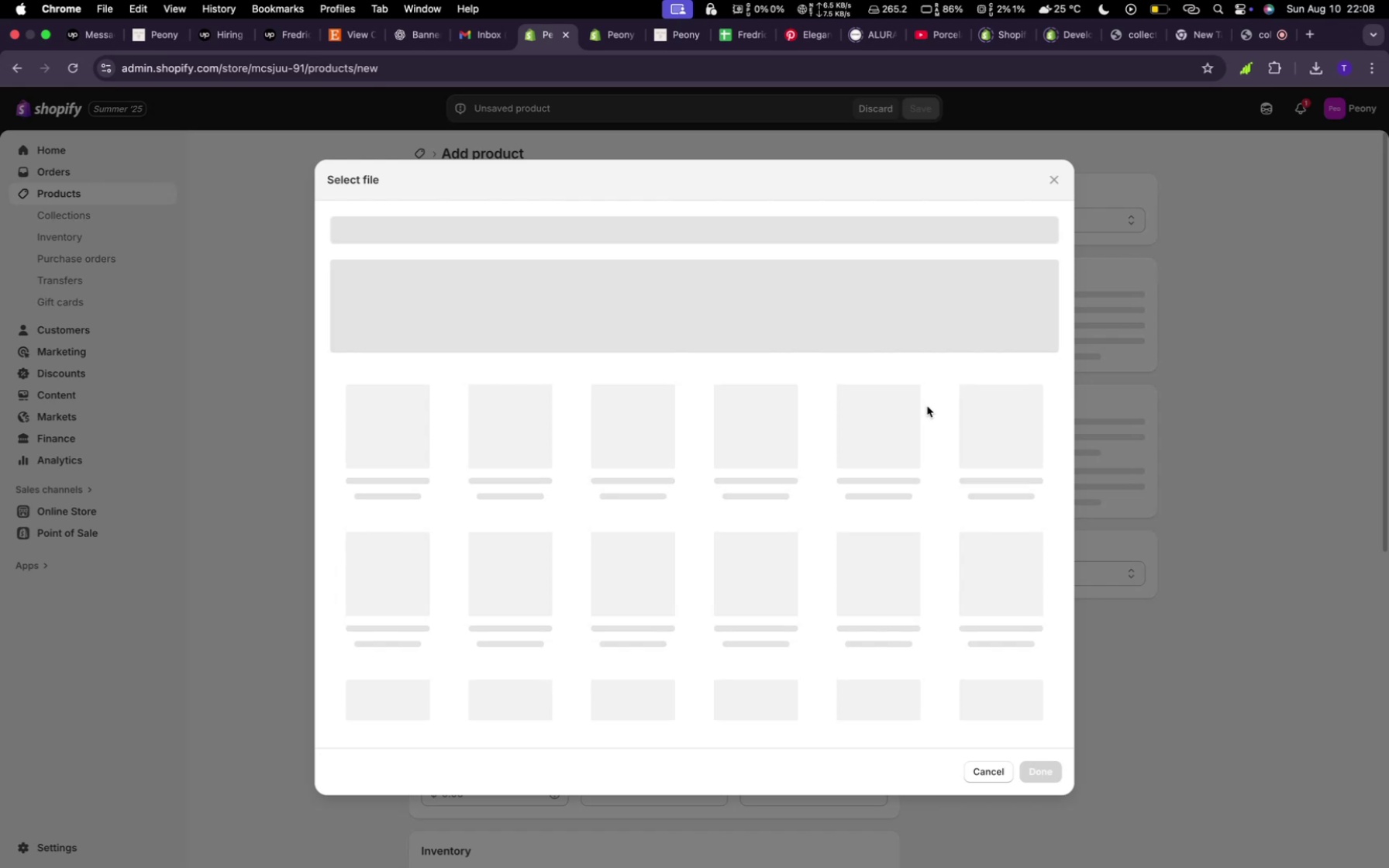 
scroll: coordinate [915, 594], scroll_direction: down, amount: 17.0
 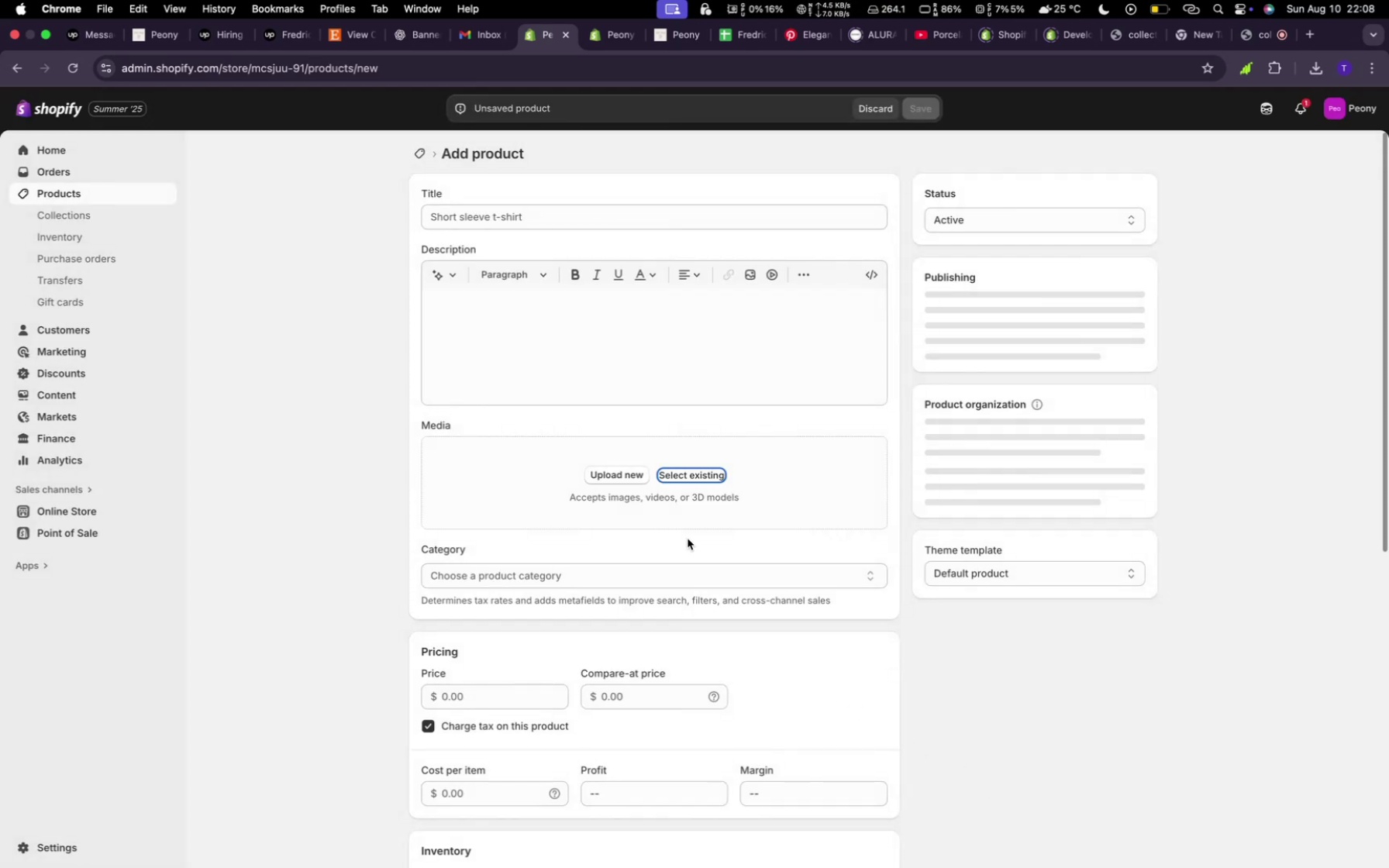 
left_click([696, 483])
 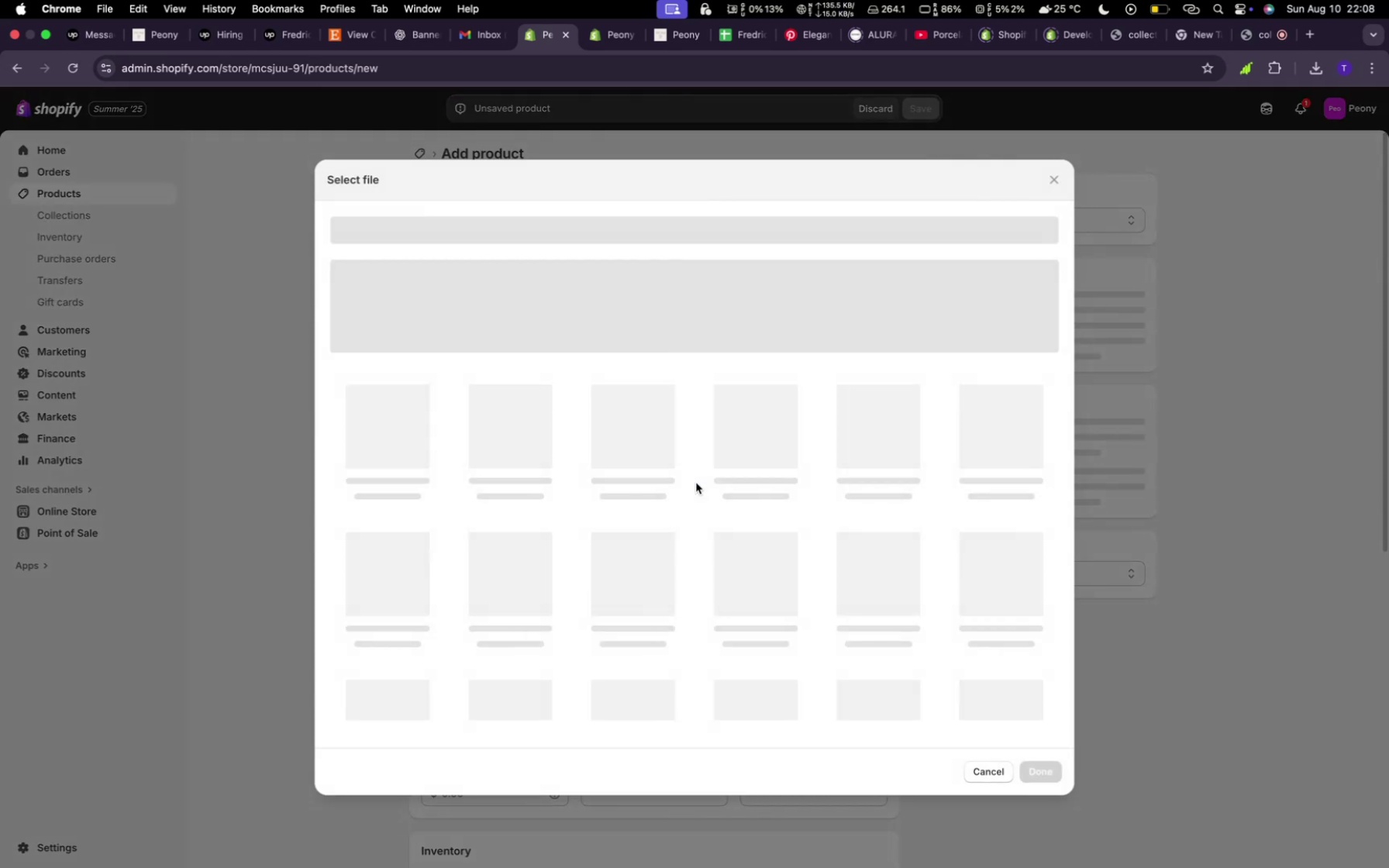 
wait(10.94)
 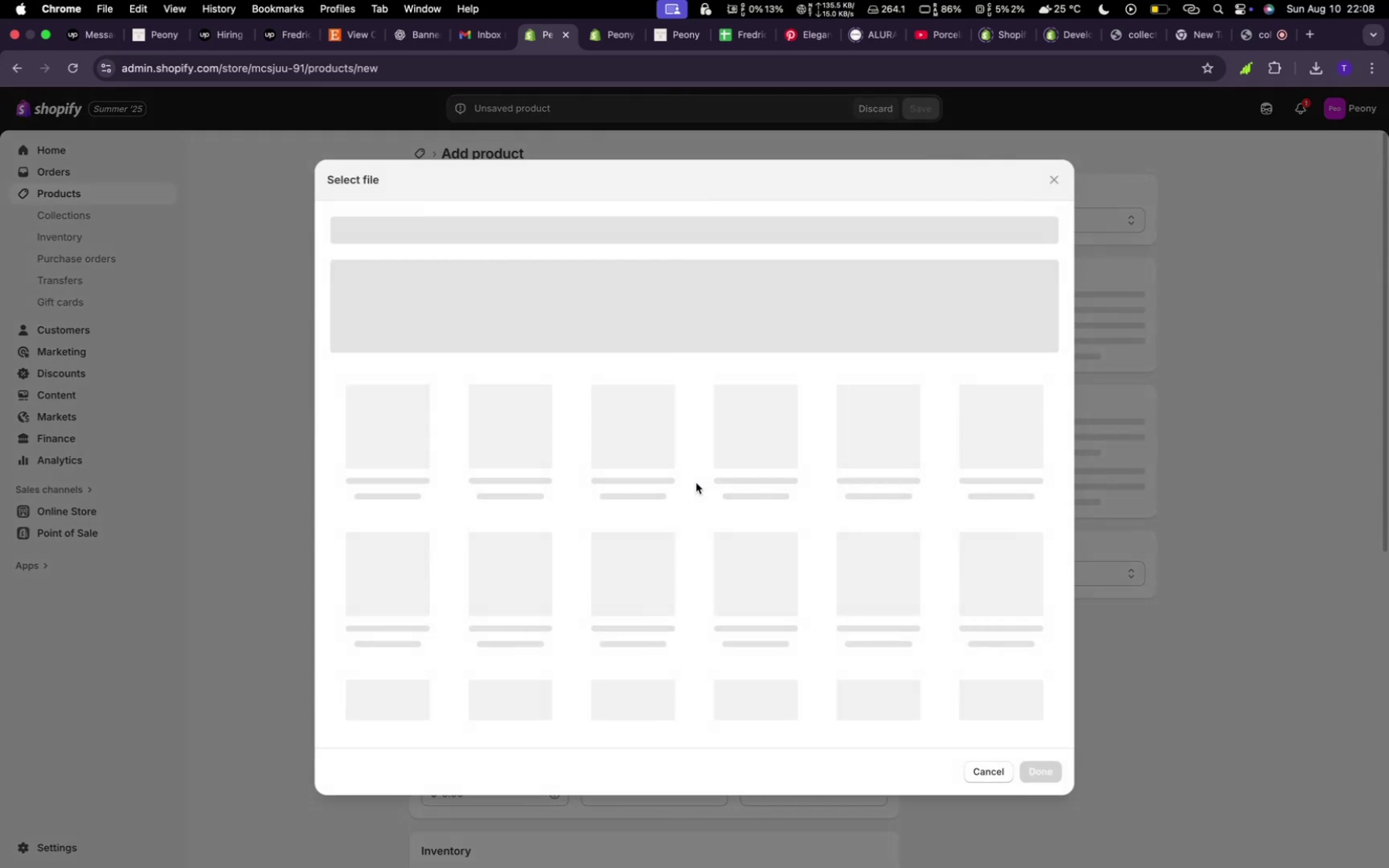 
left_click([972, 770])
 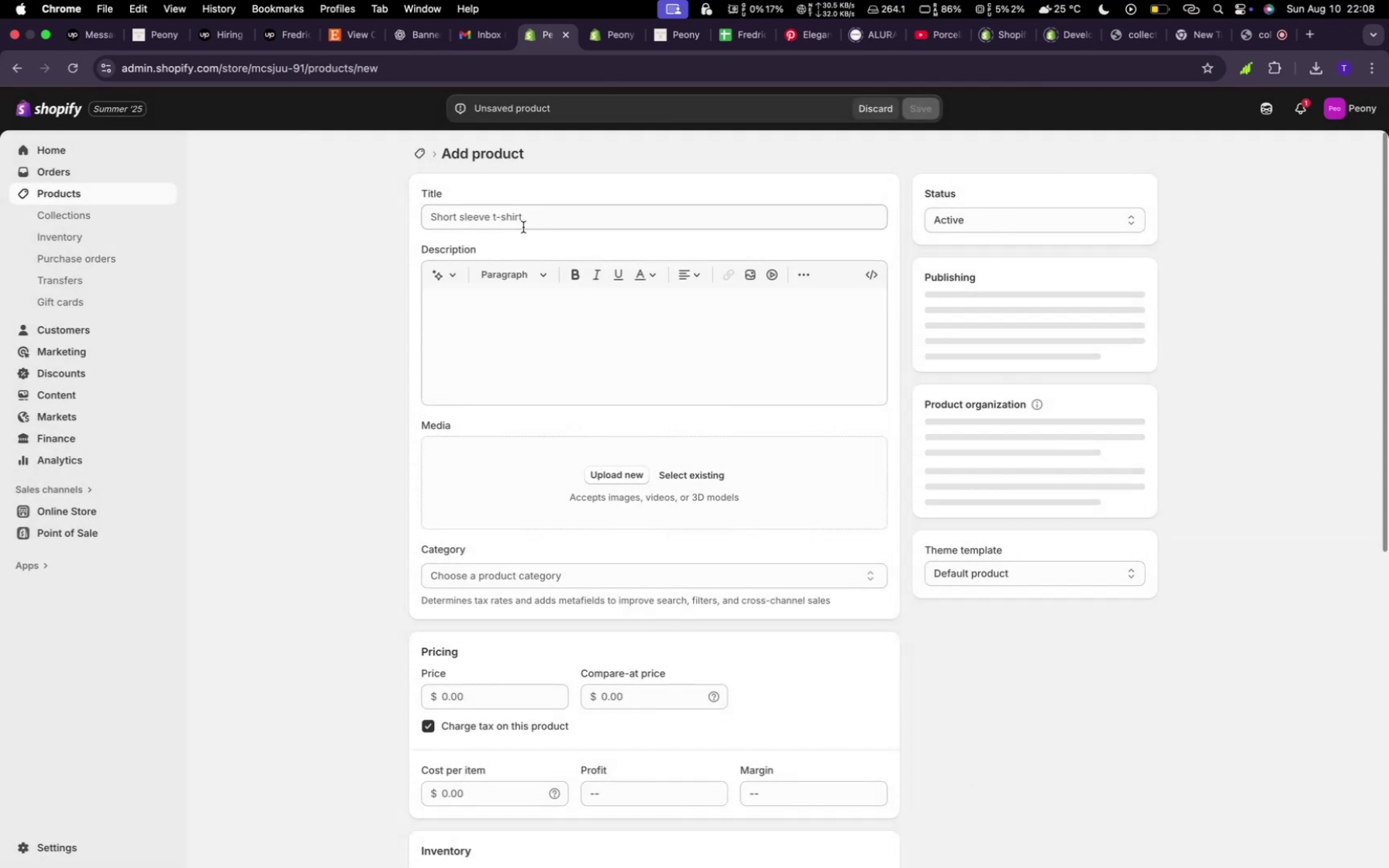 
left_click([524, 224])
 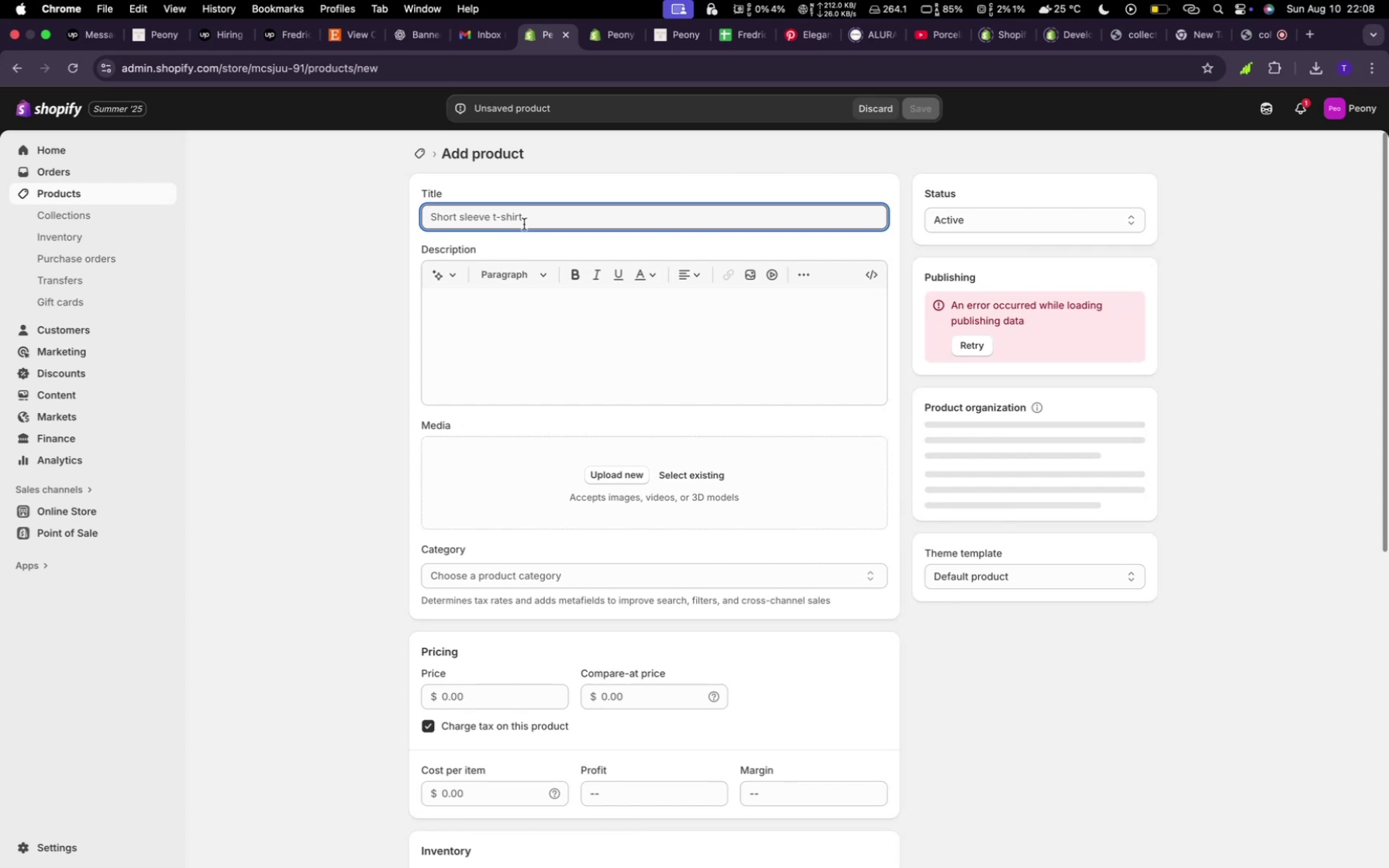 
wait(22.73)
 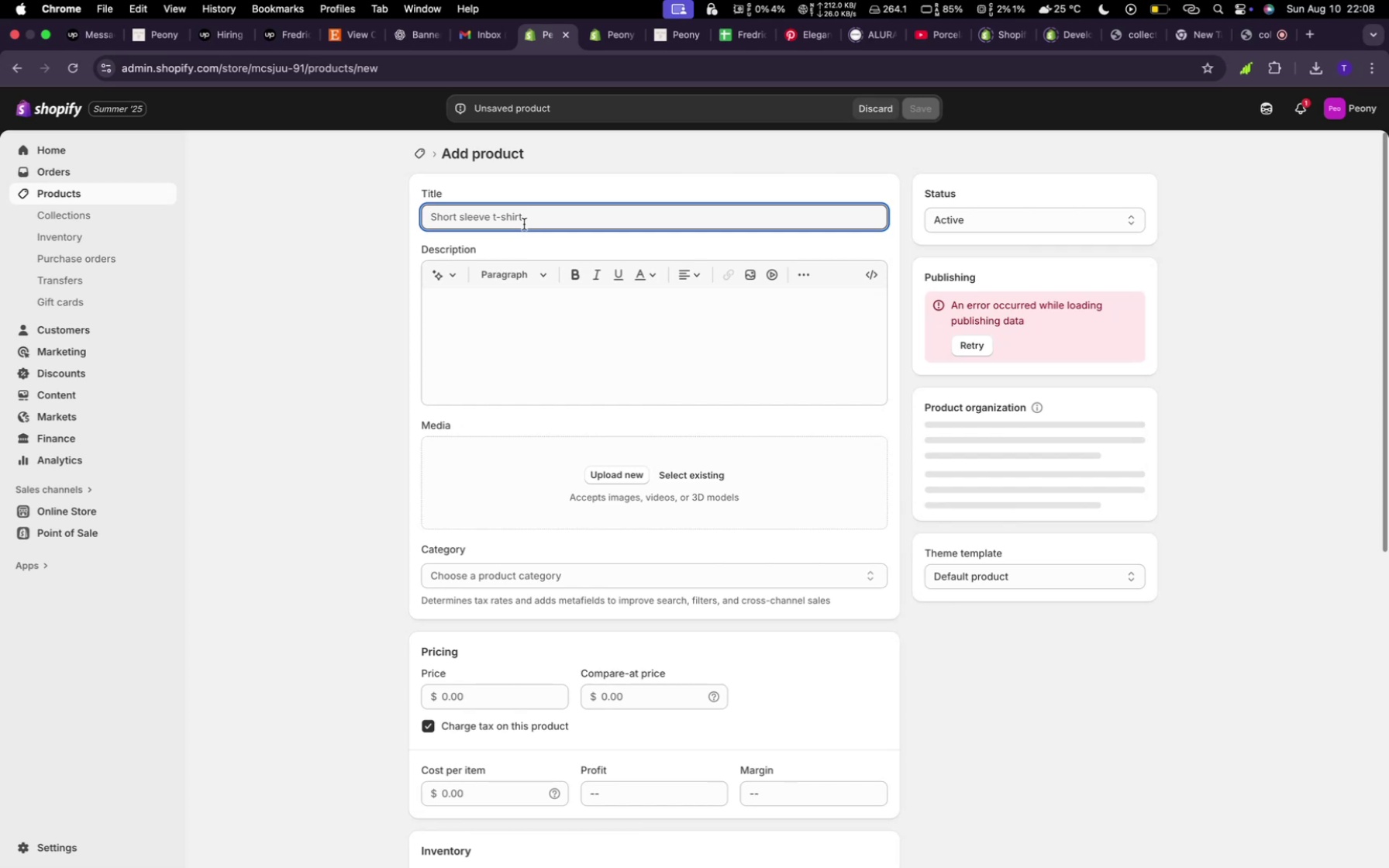 
left_click([590, 206])
 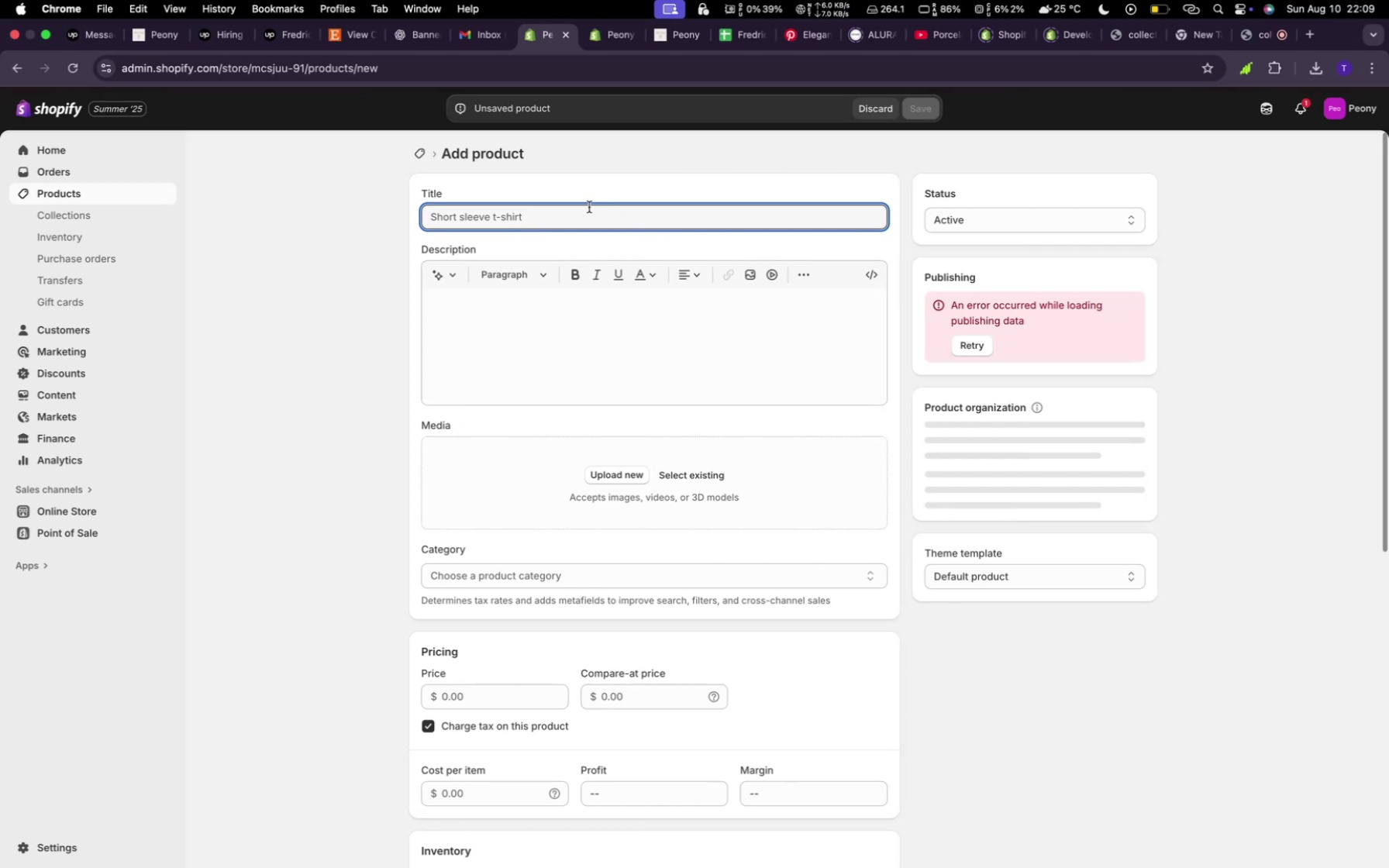 
type(Sleveless White Dresss)
 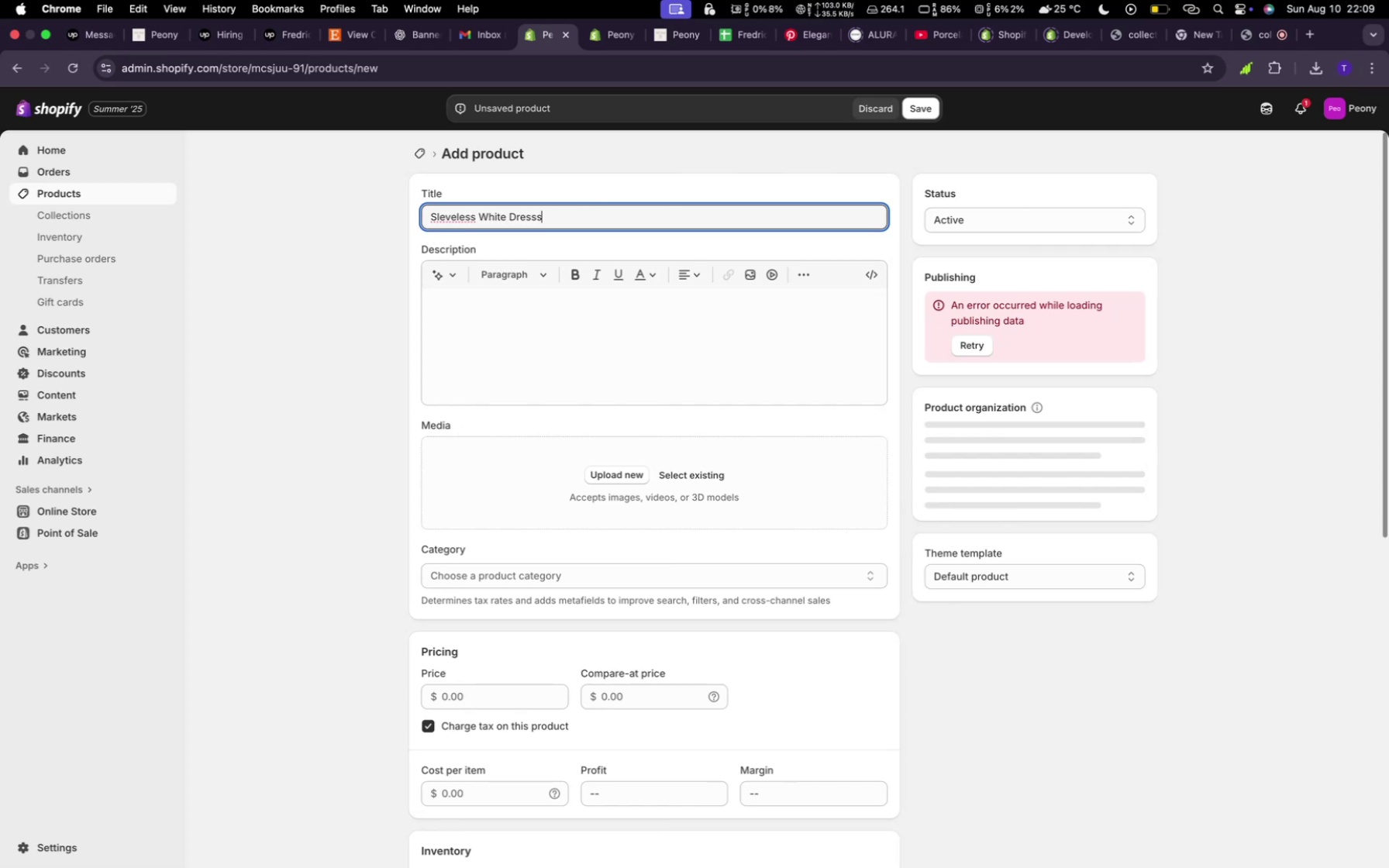 
wait(24.89)
 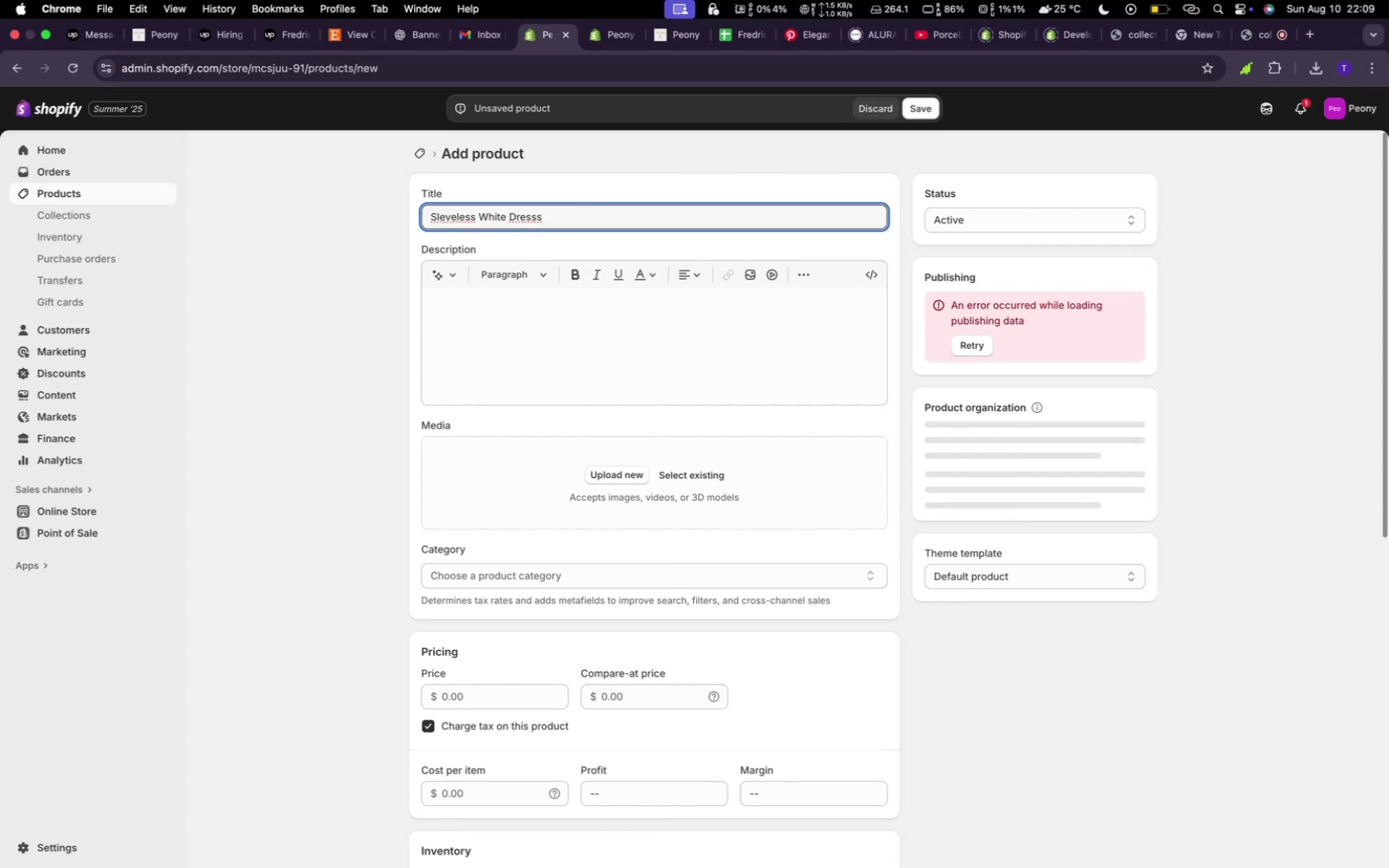 
left_click([580, 326])
 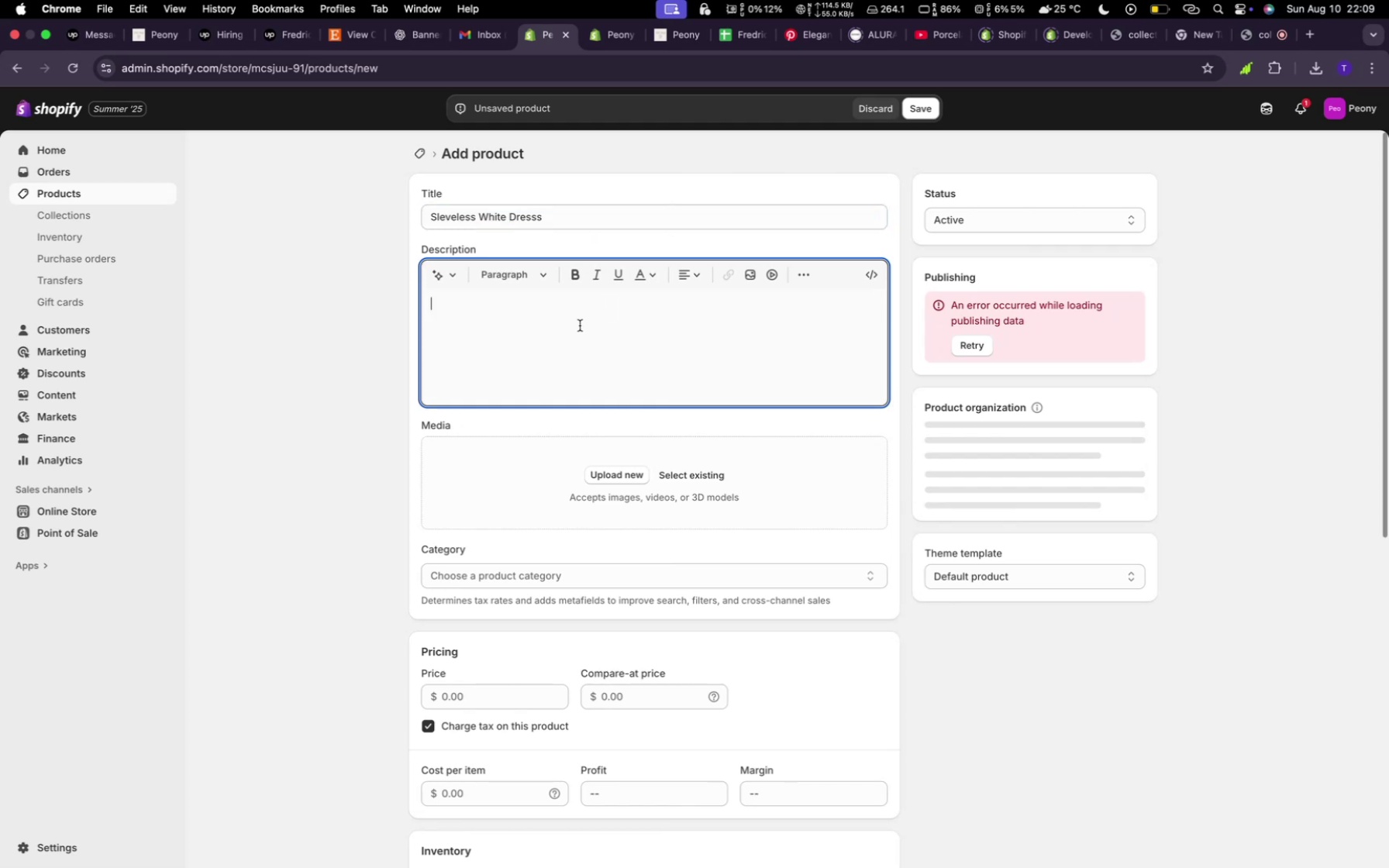 
type(The)
 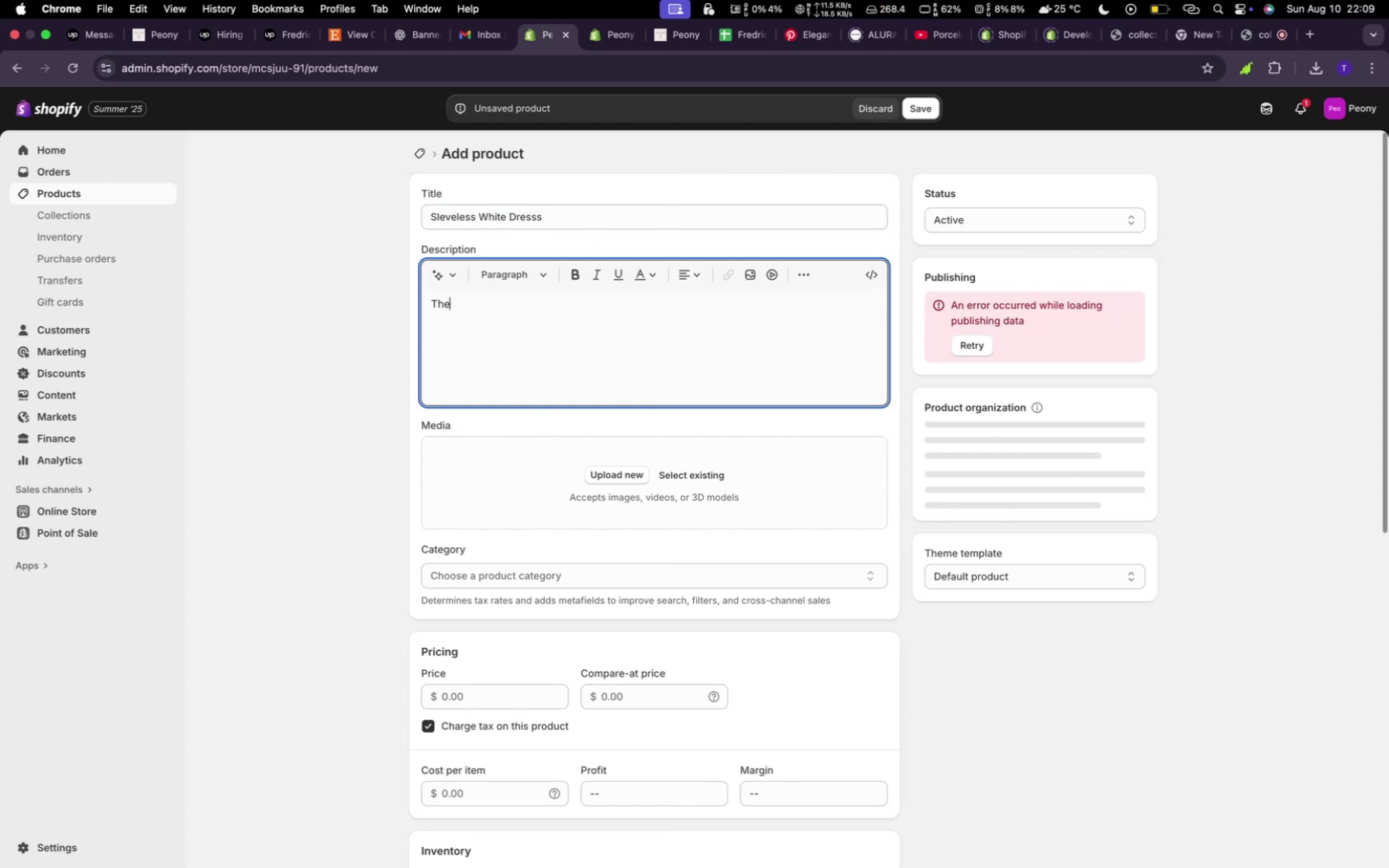 
wait(7.08)
 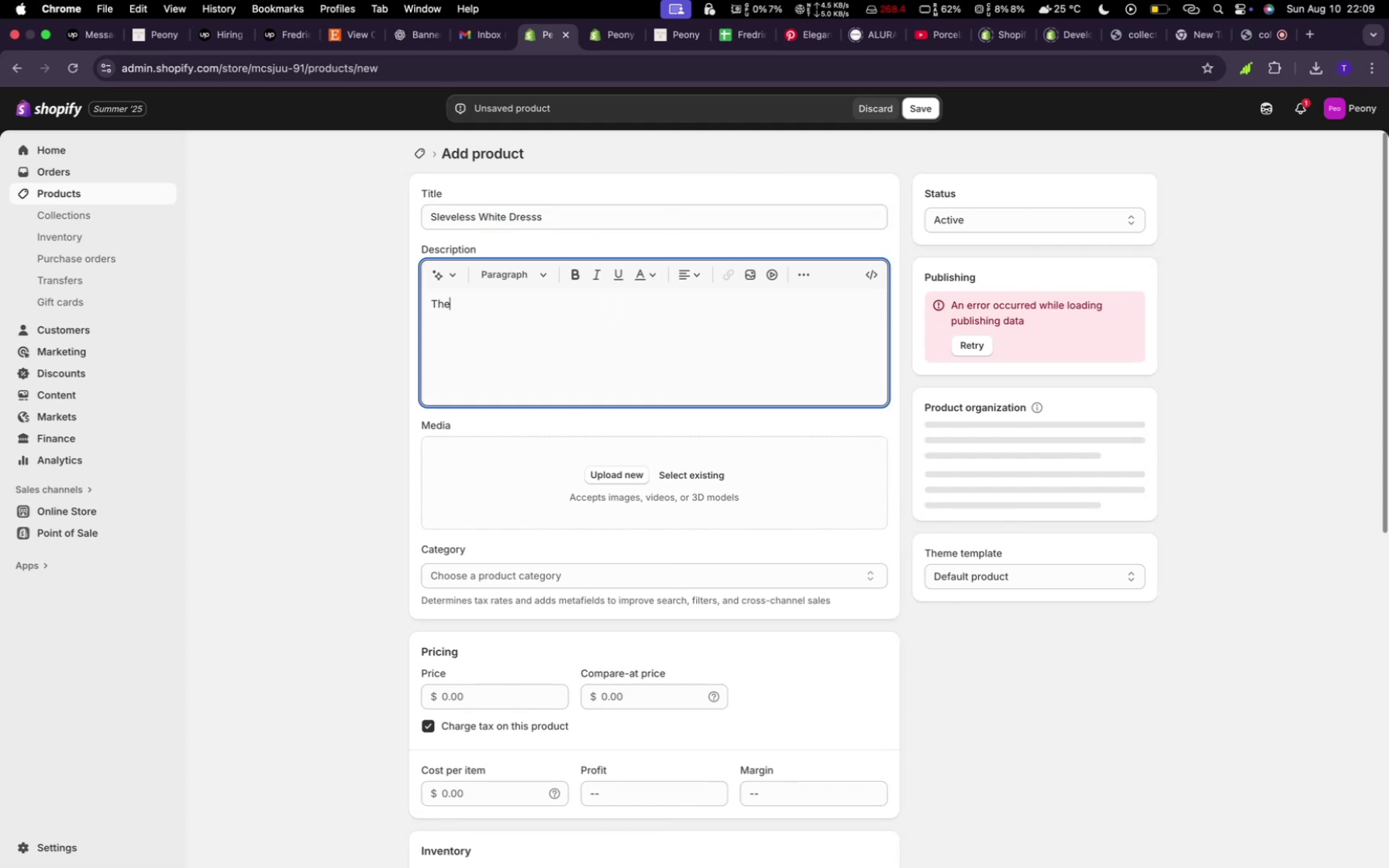 
key(Backspace)
type(is cloth Features a lot of this that you dont know)
 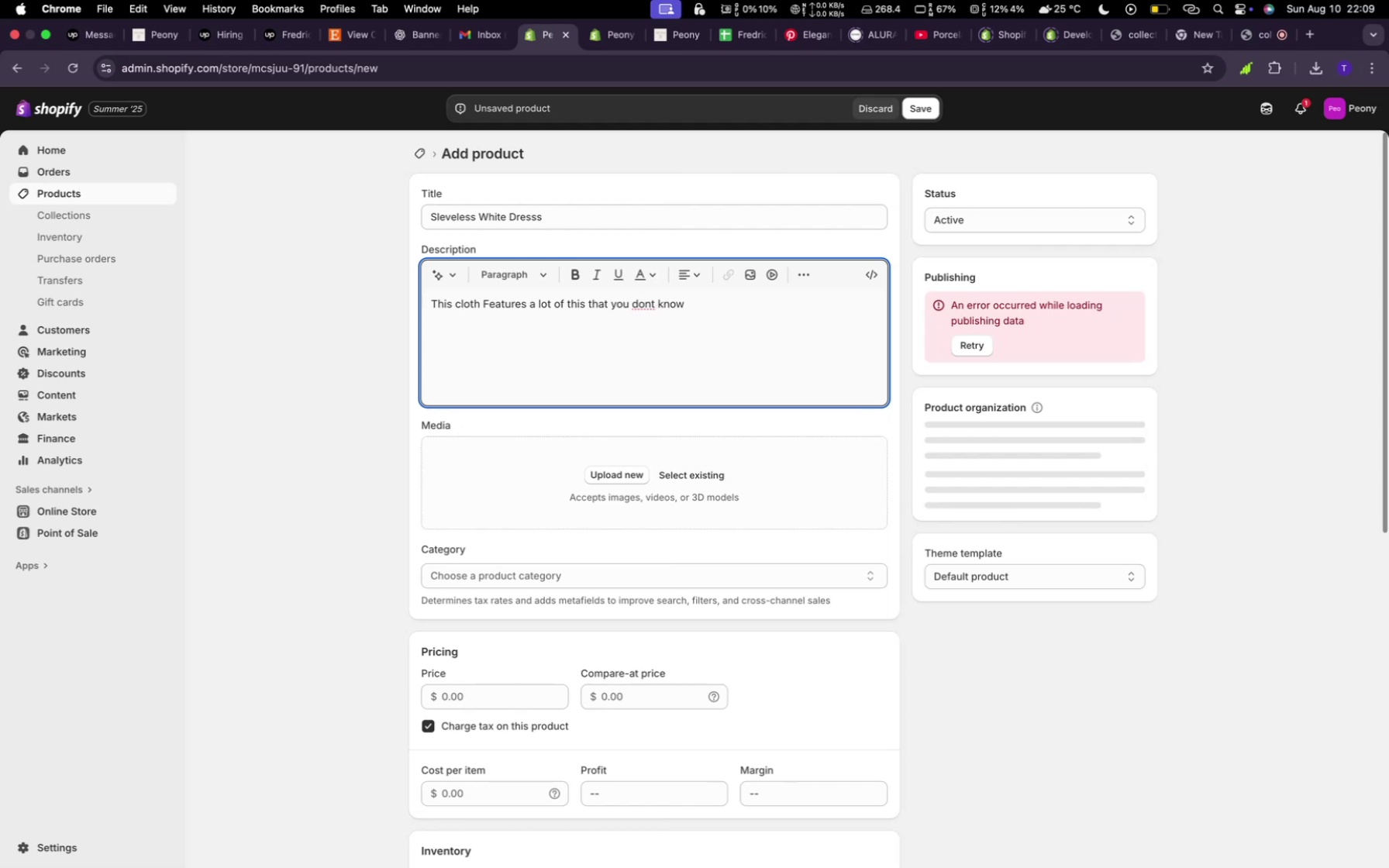 
wait(11.34)
 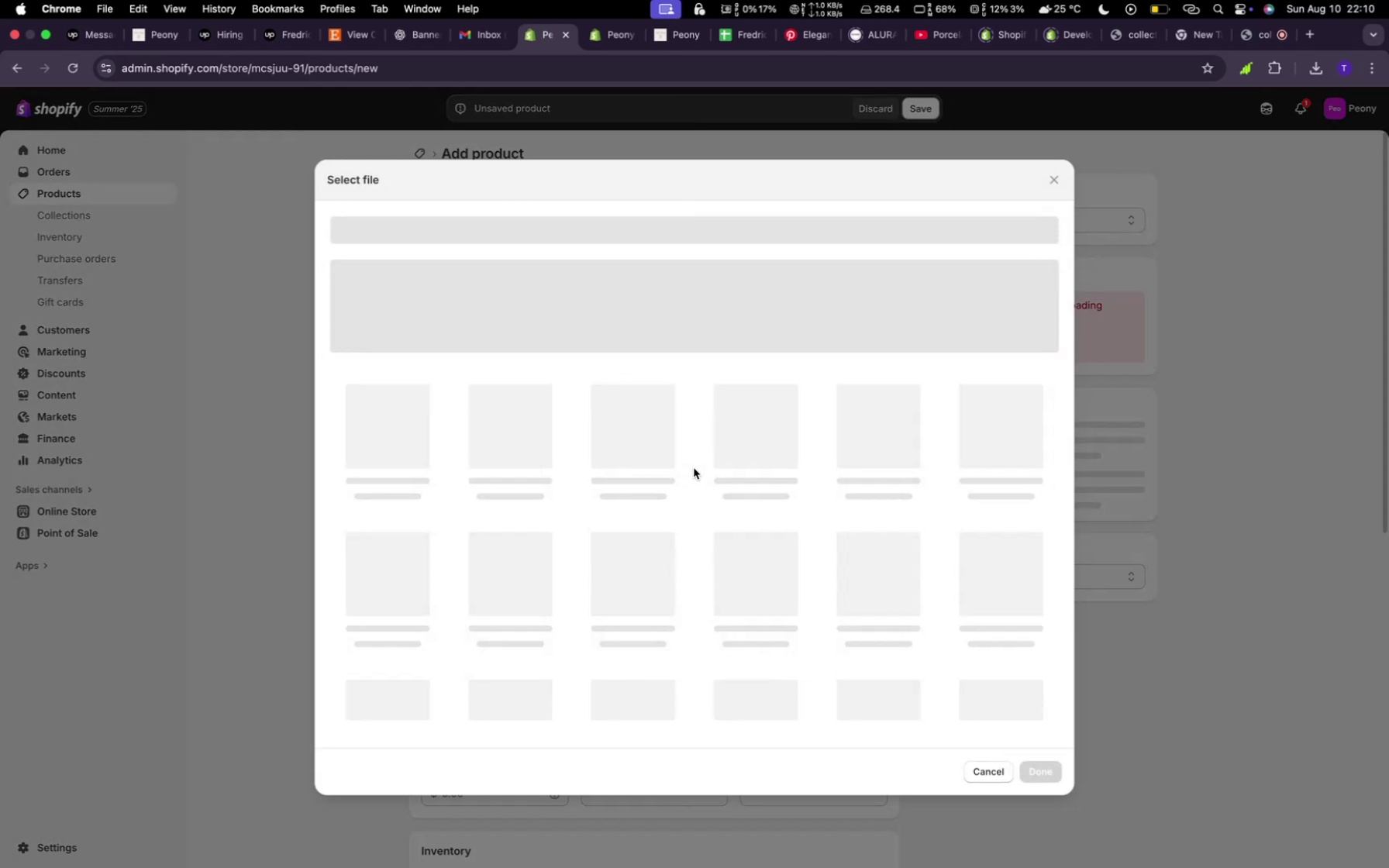 
scroll: coordinate [982, 610], scroll_direction: down, amount: 4.0
 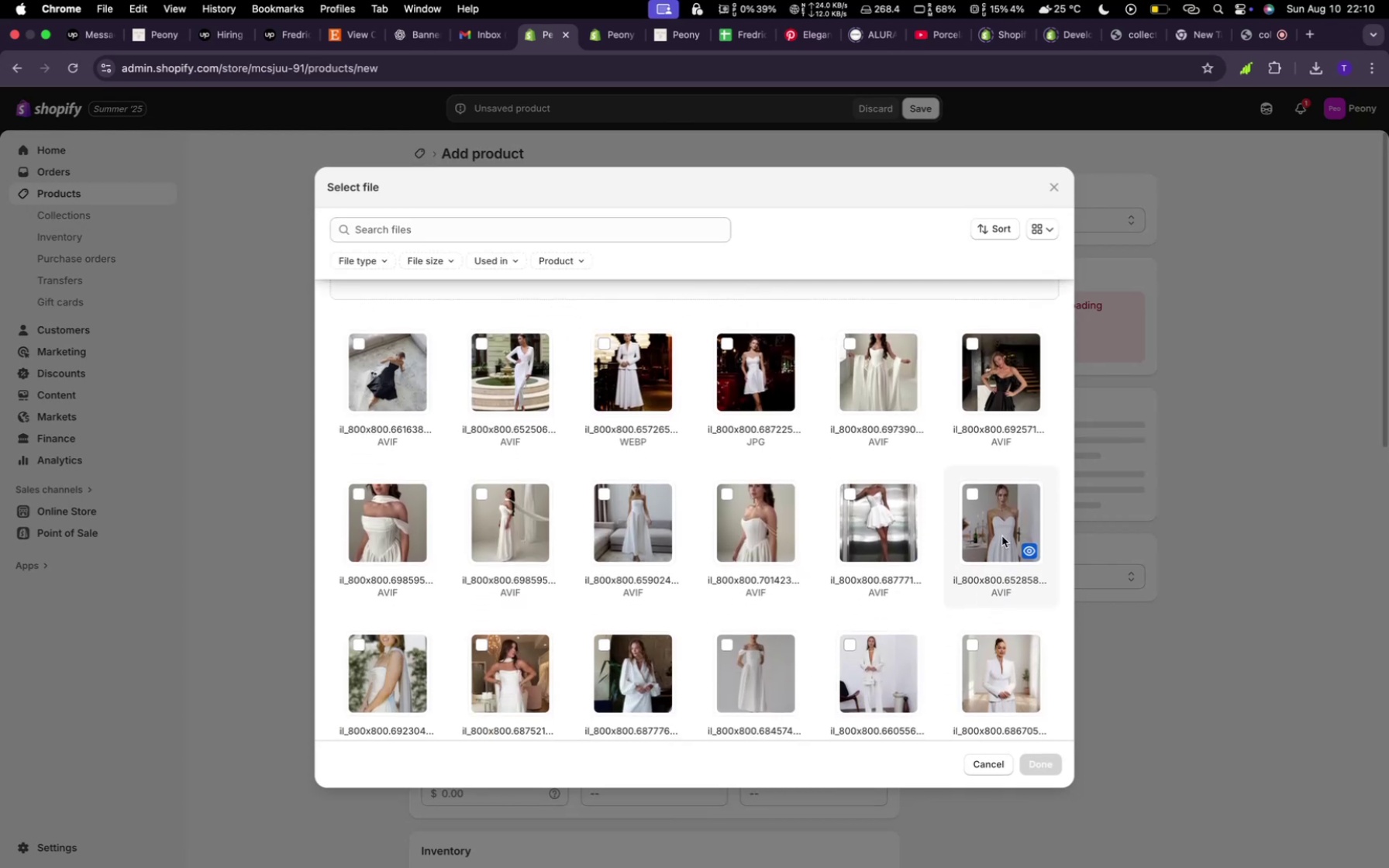 
left_click([1002, 536])
 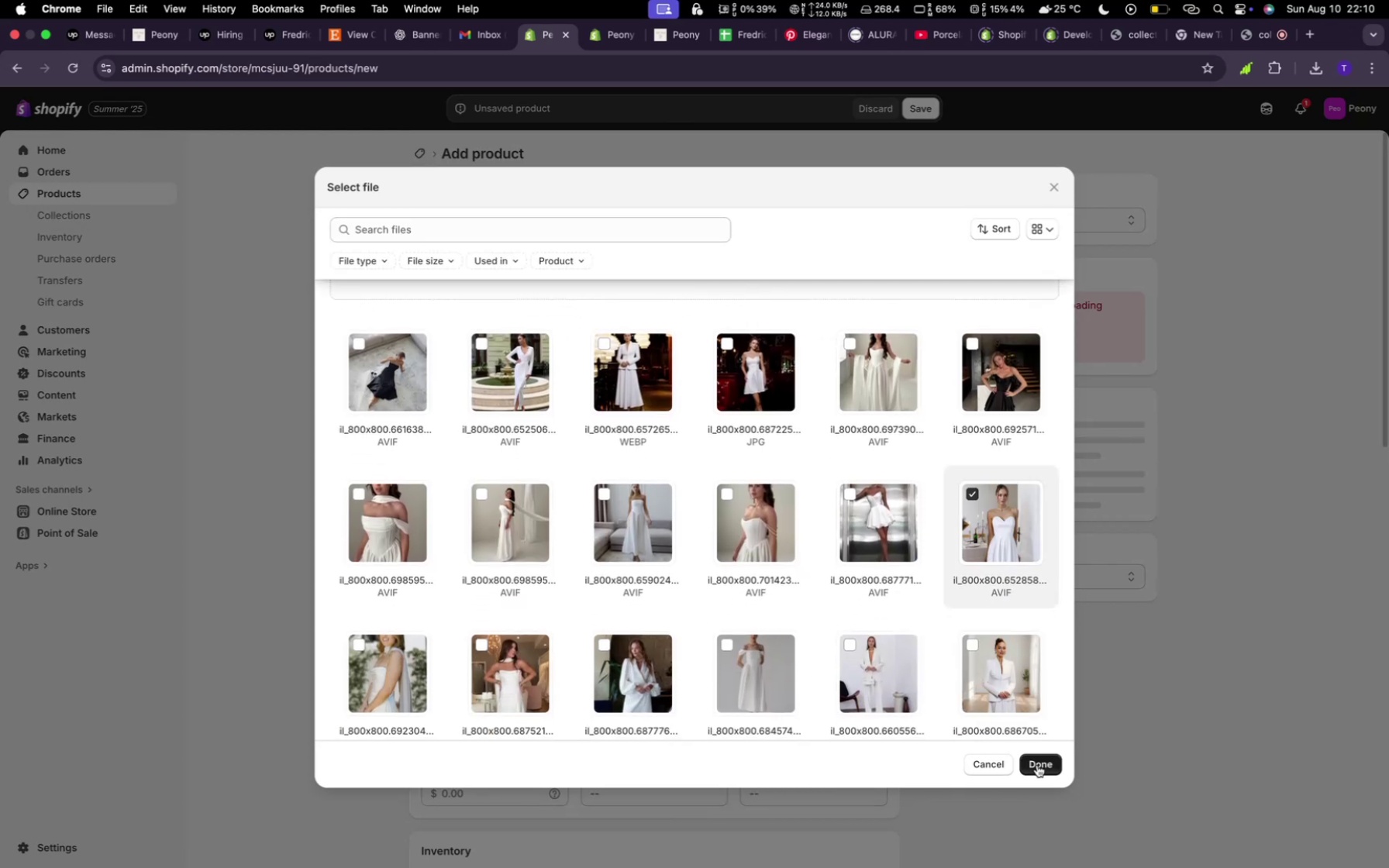 
left_click([1038, 764])
 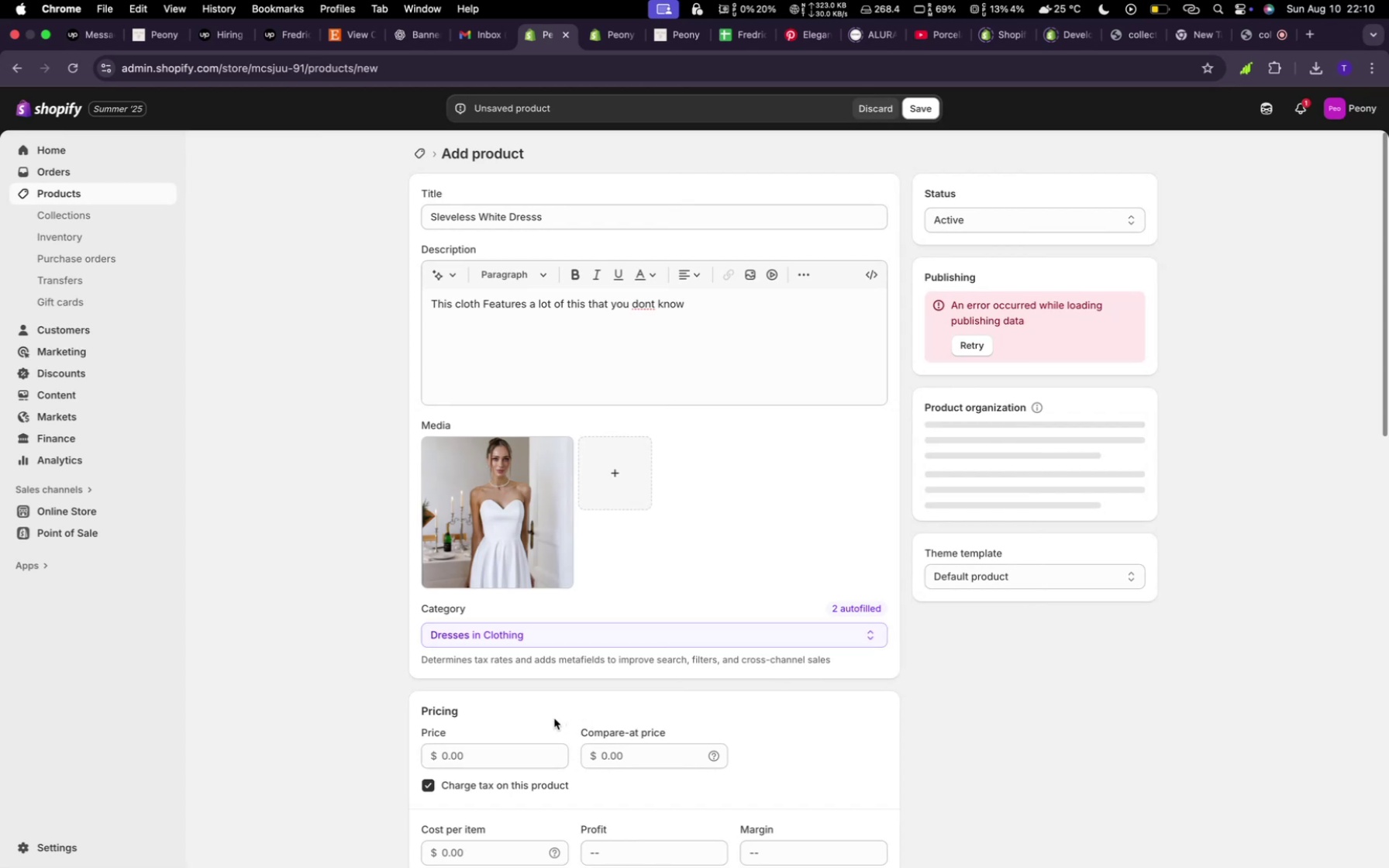 
wait(6.26)
 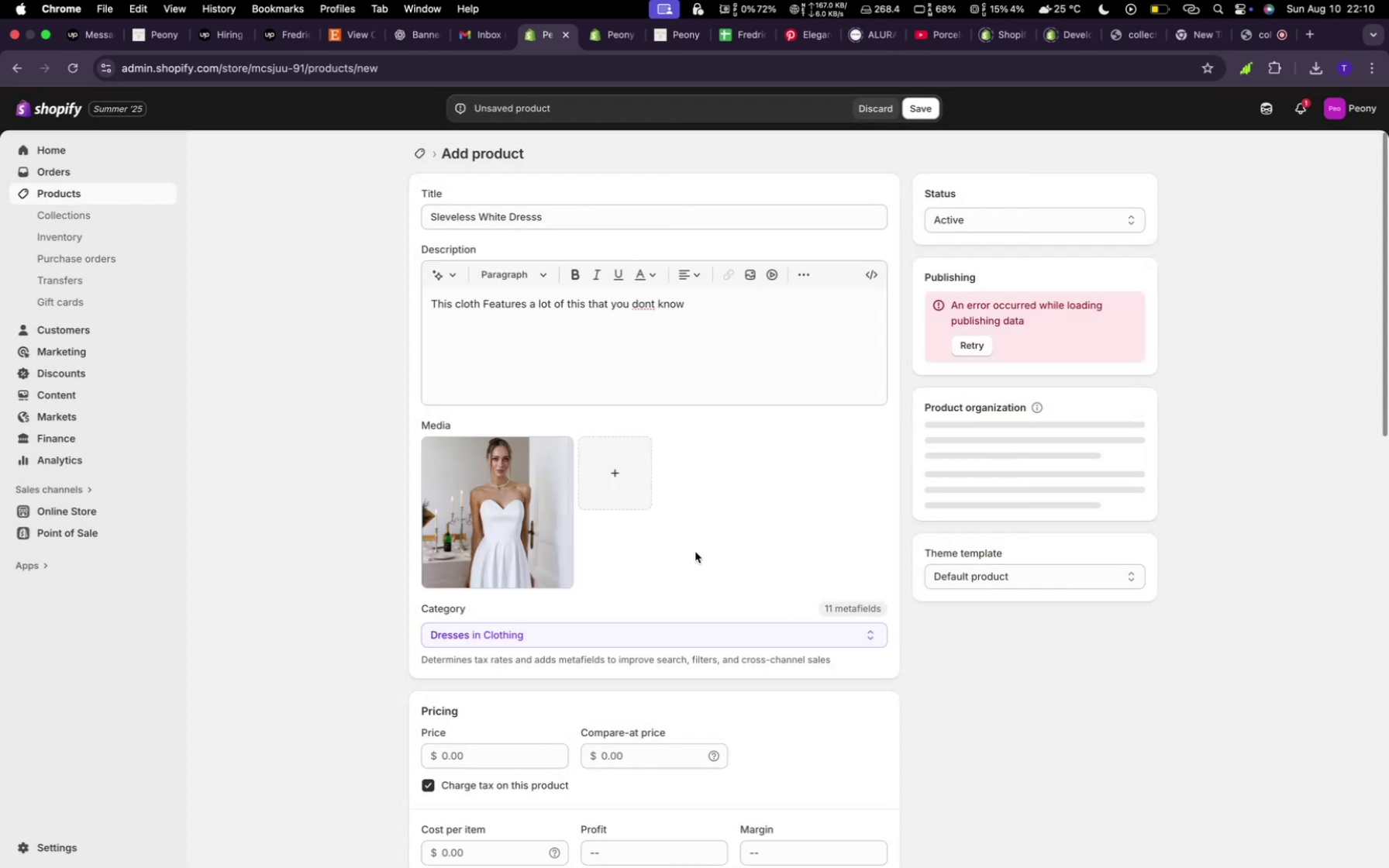 
type(300)
 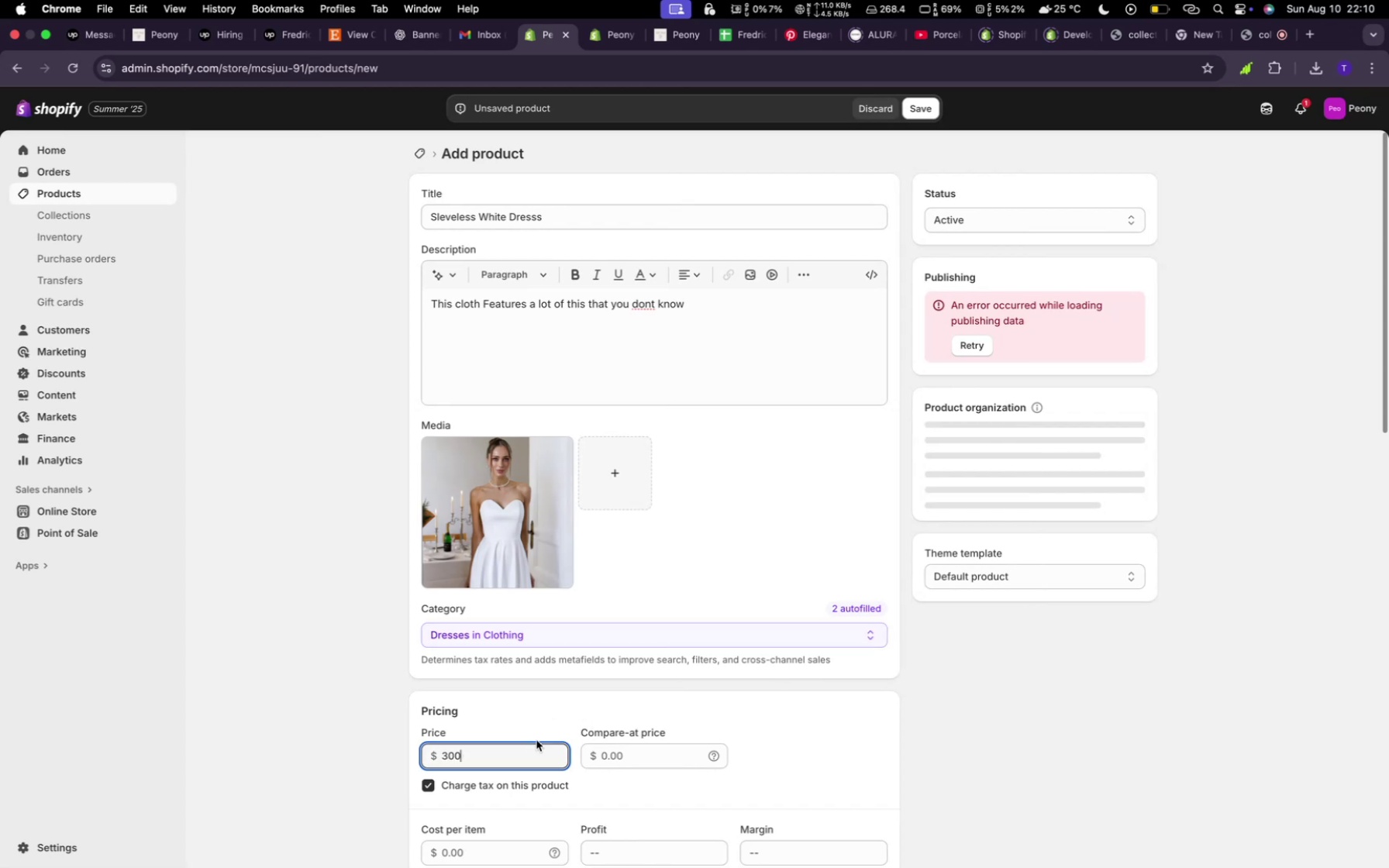 
scroll: coordinate [513, 796], scroll_direction: down, amount: 15.0
 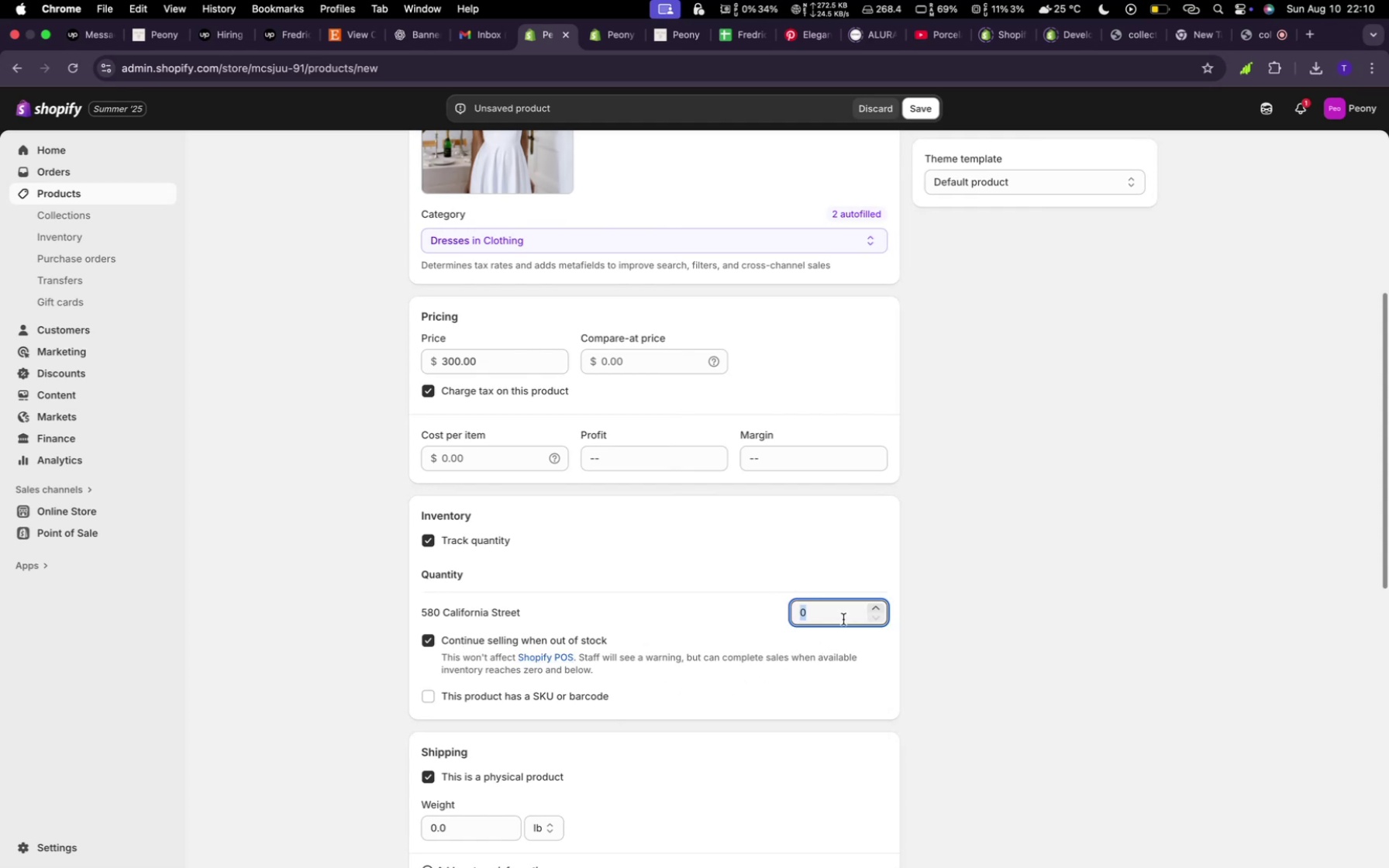 
type(34)
 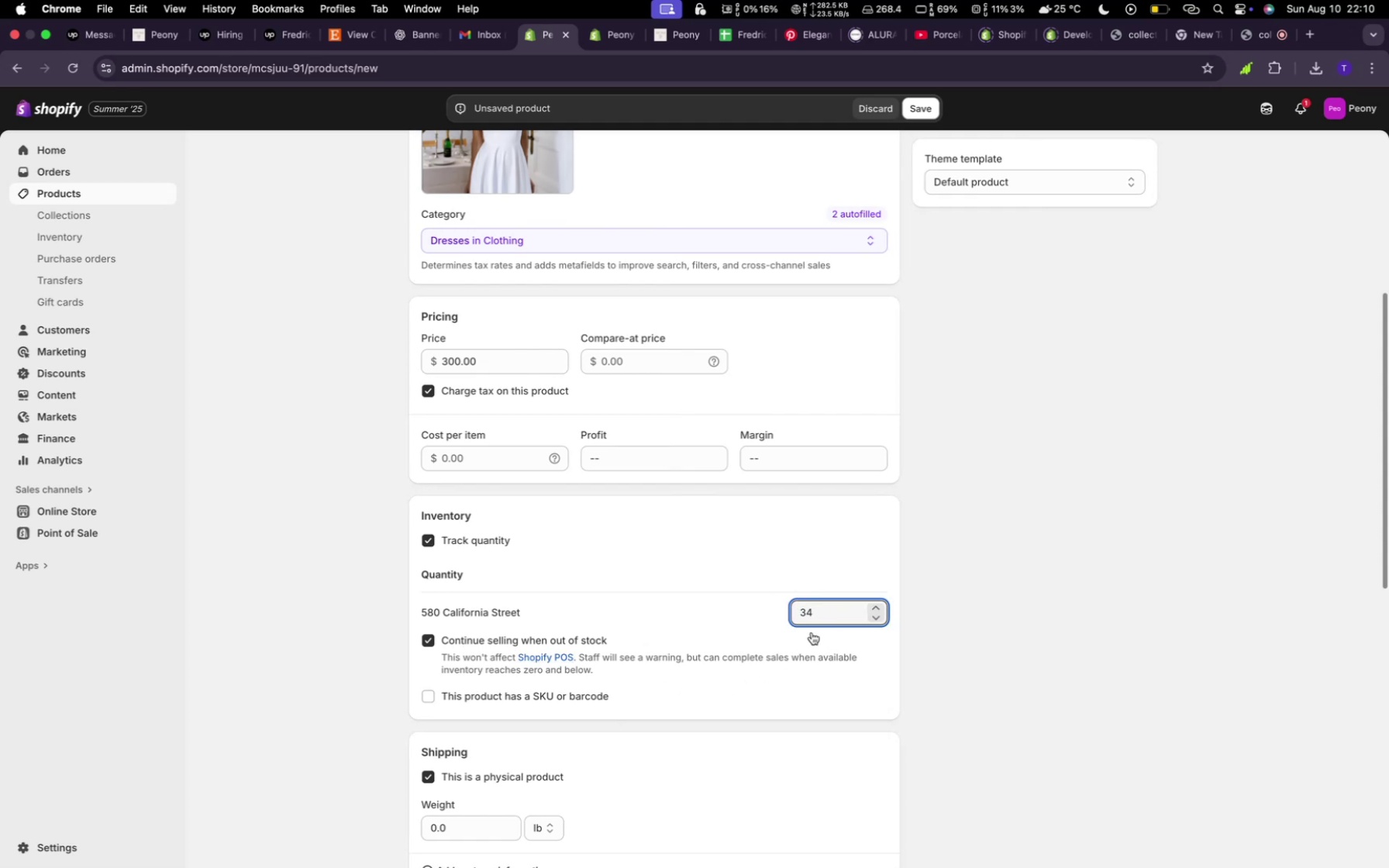 
scroll: coordinate [953, 673], scroll_direction: down, amount: 30.0
 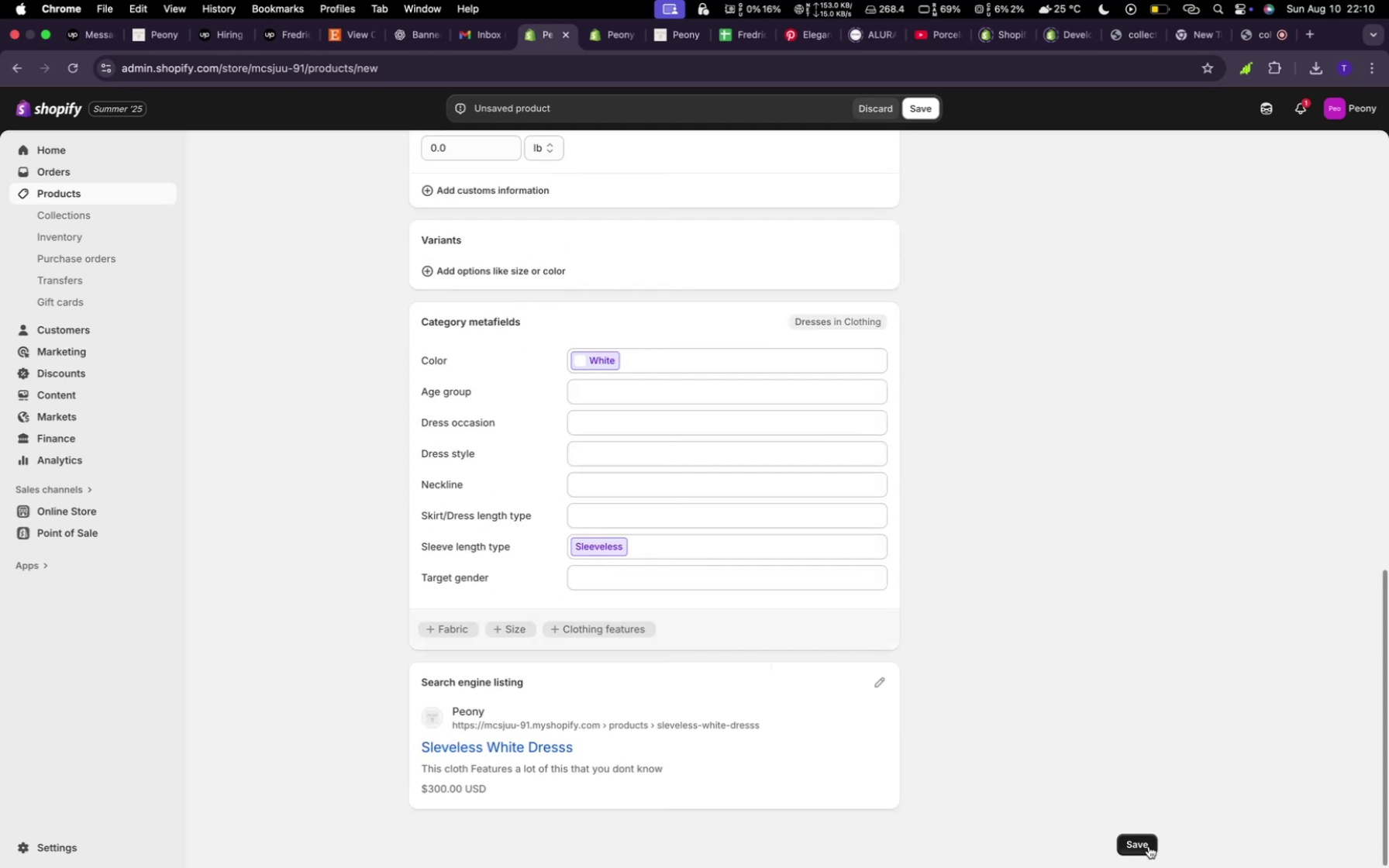 
left_click([1146, 846])
 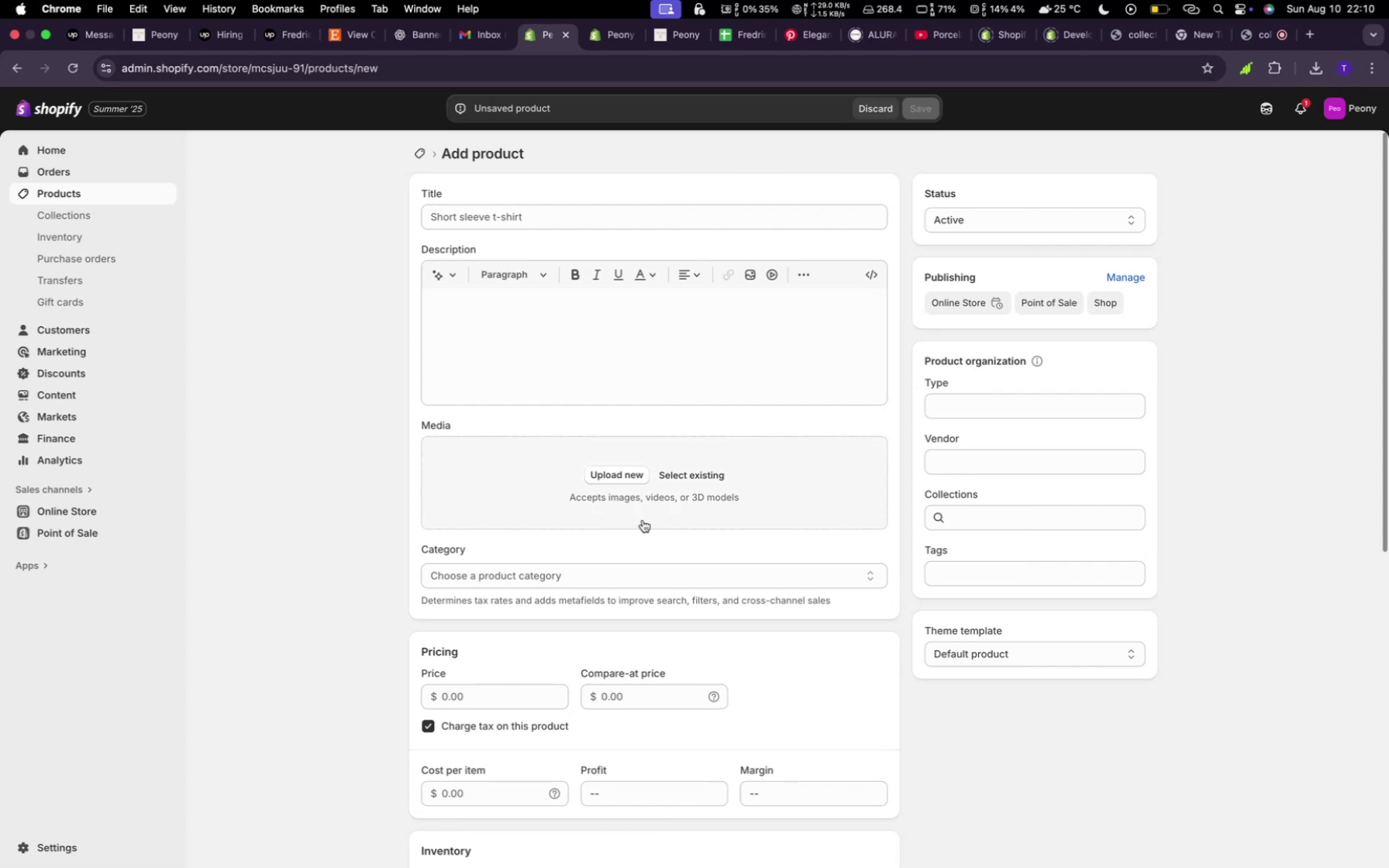 
wait(18.62)
 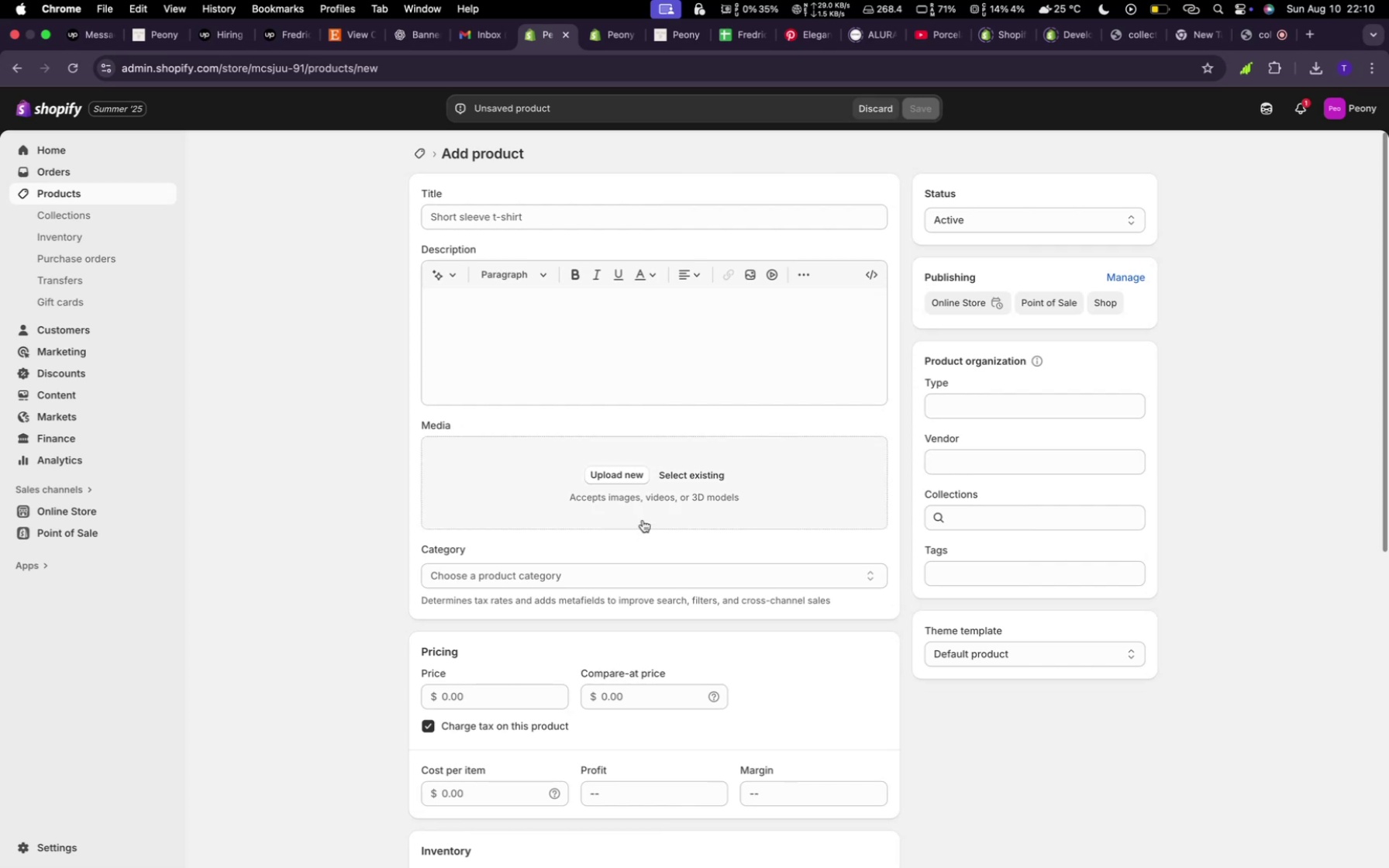 
left_click([700, 475])
 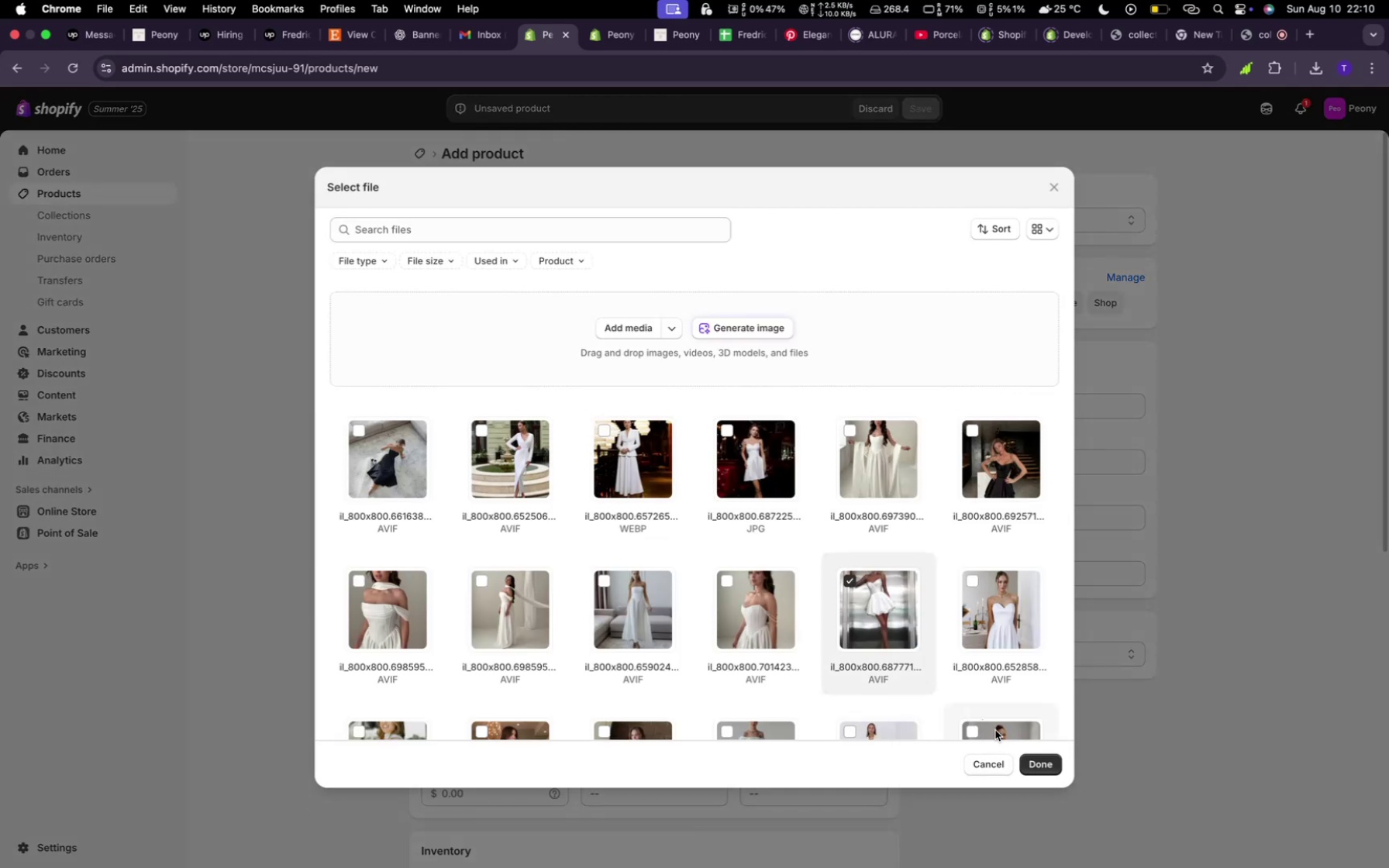 
left_click([1039, 763])
 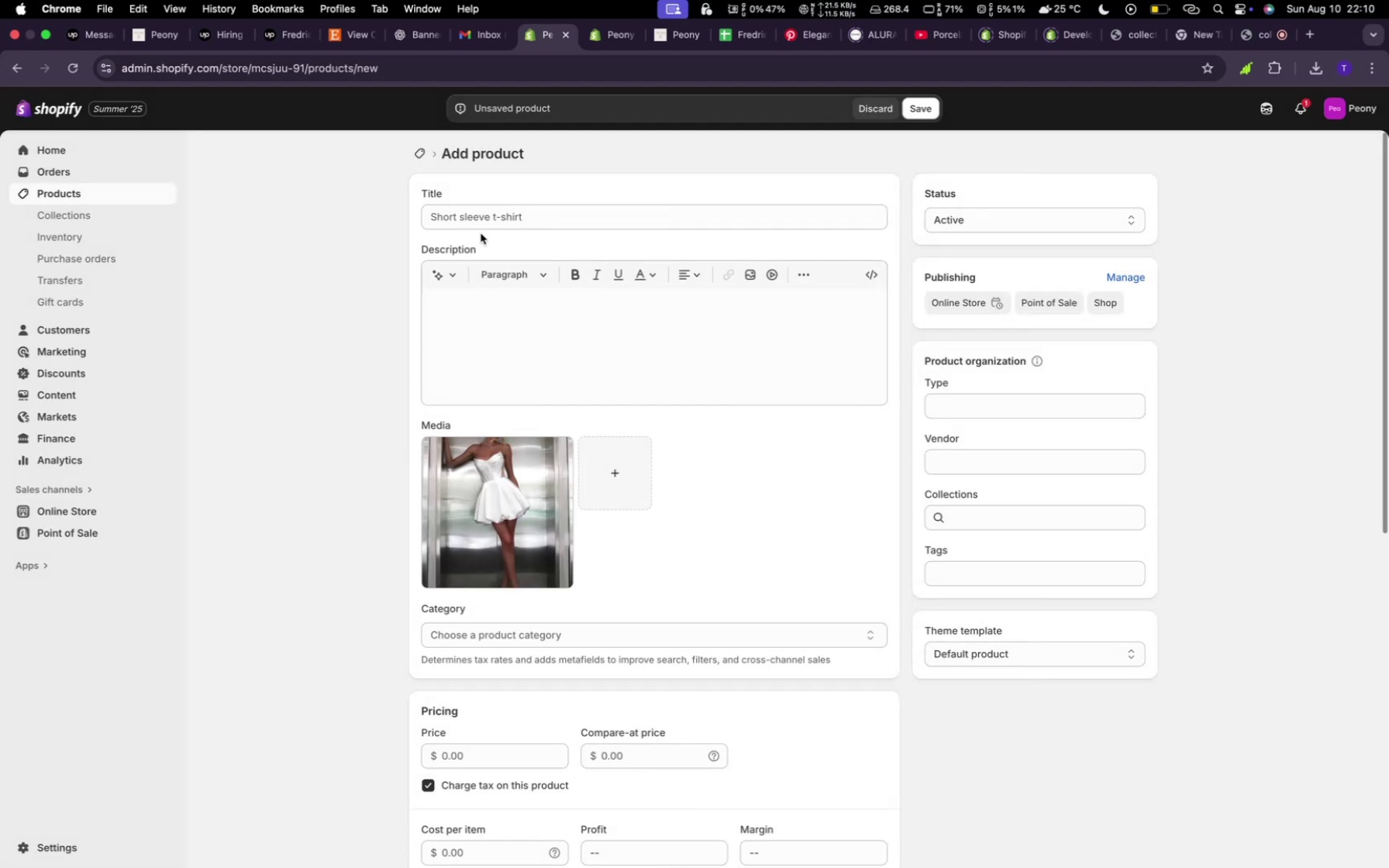 
left_click([481, 223])
 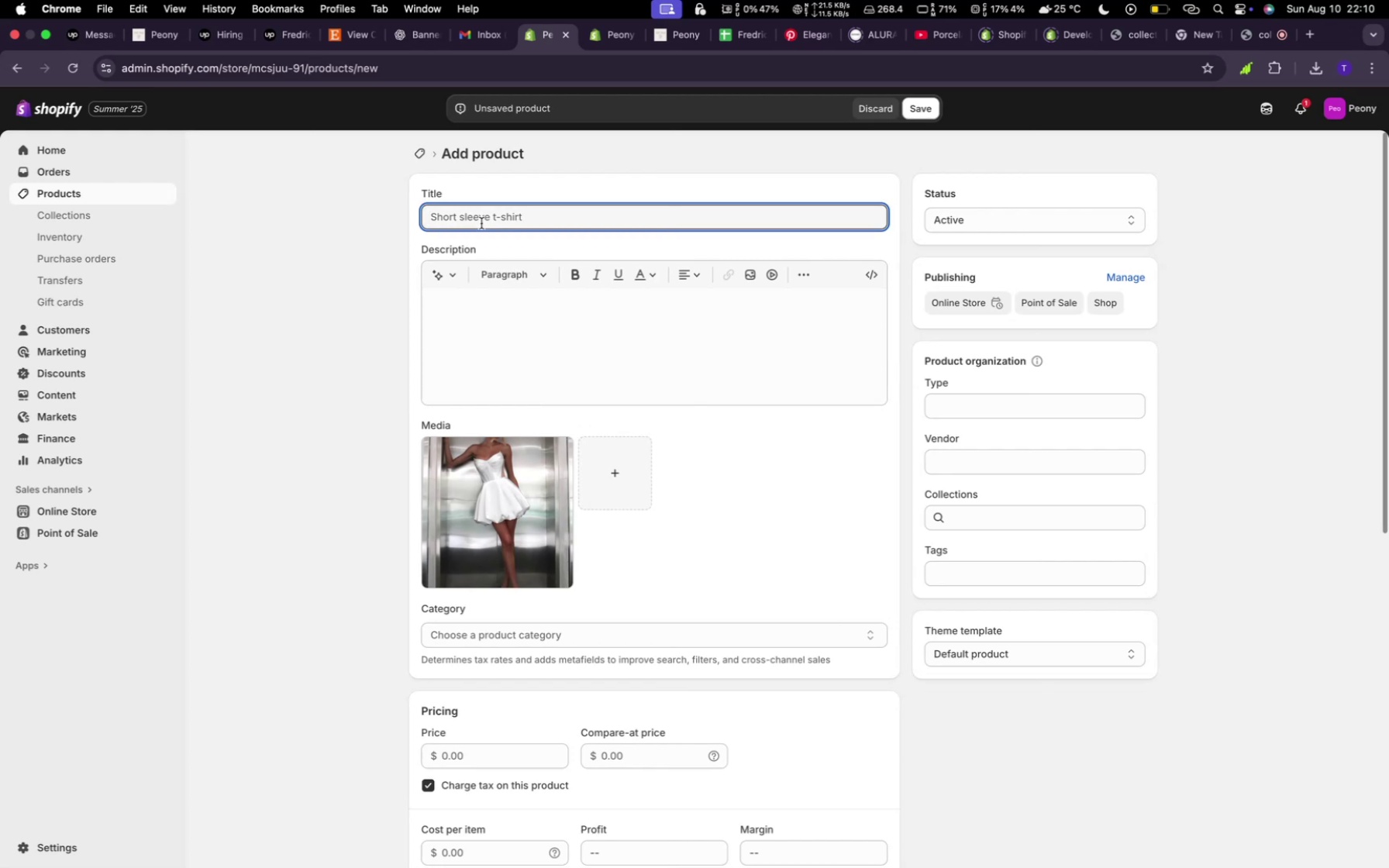 
type(Shofy)
key(Backspace)
key(Backspace)
key(Backspace)
type(rt )
key(Backspace)
key(Backspace)
key(Backspace)
type(ort white fluffy dress)
 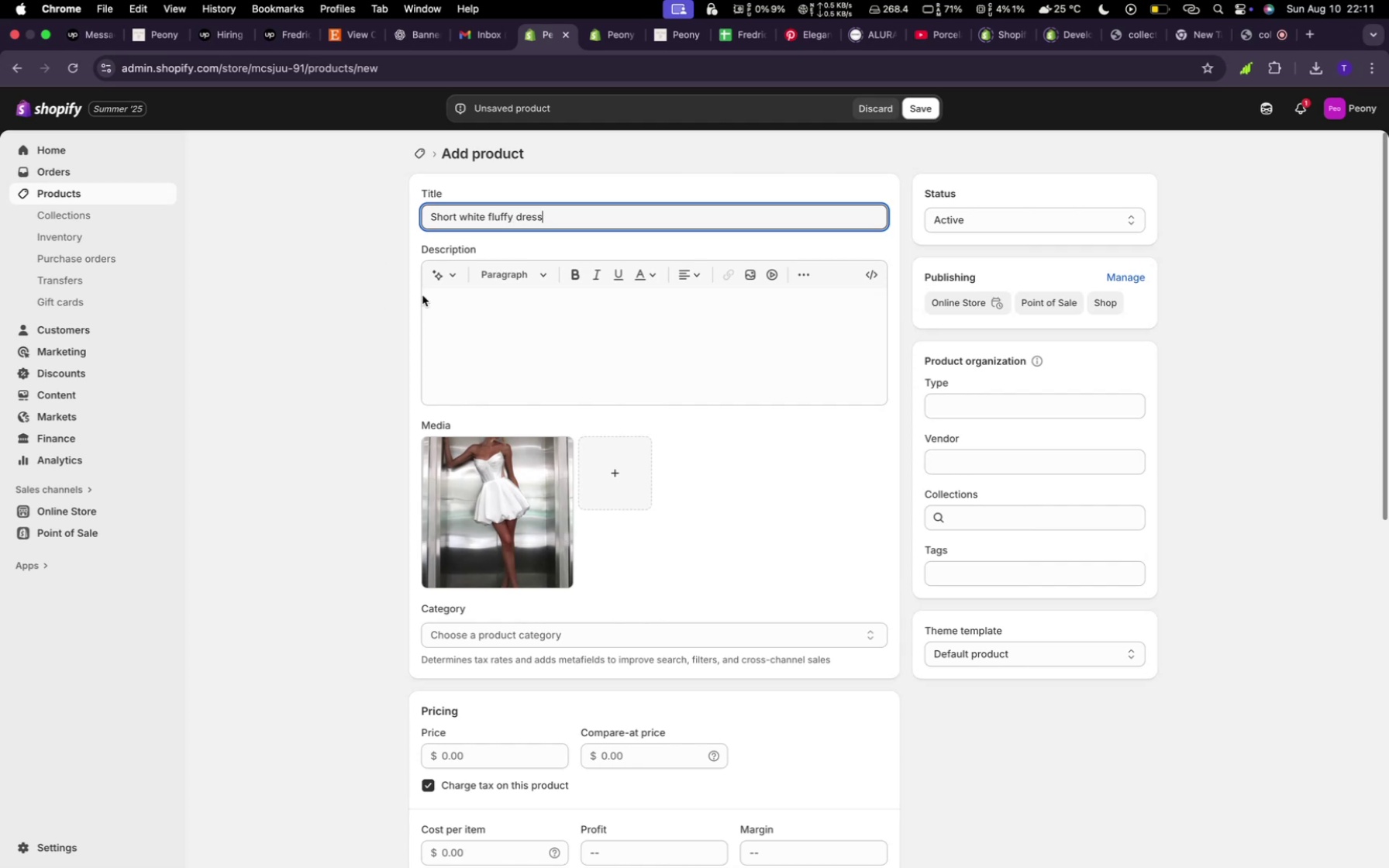 
left_click([463, 269])
 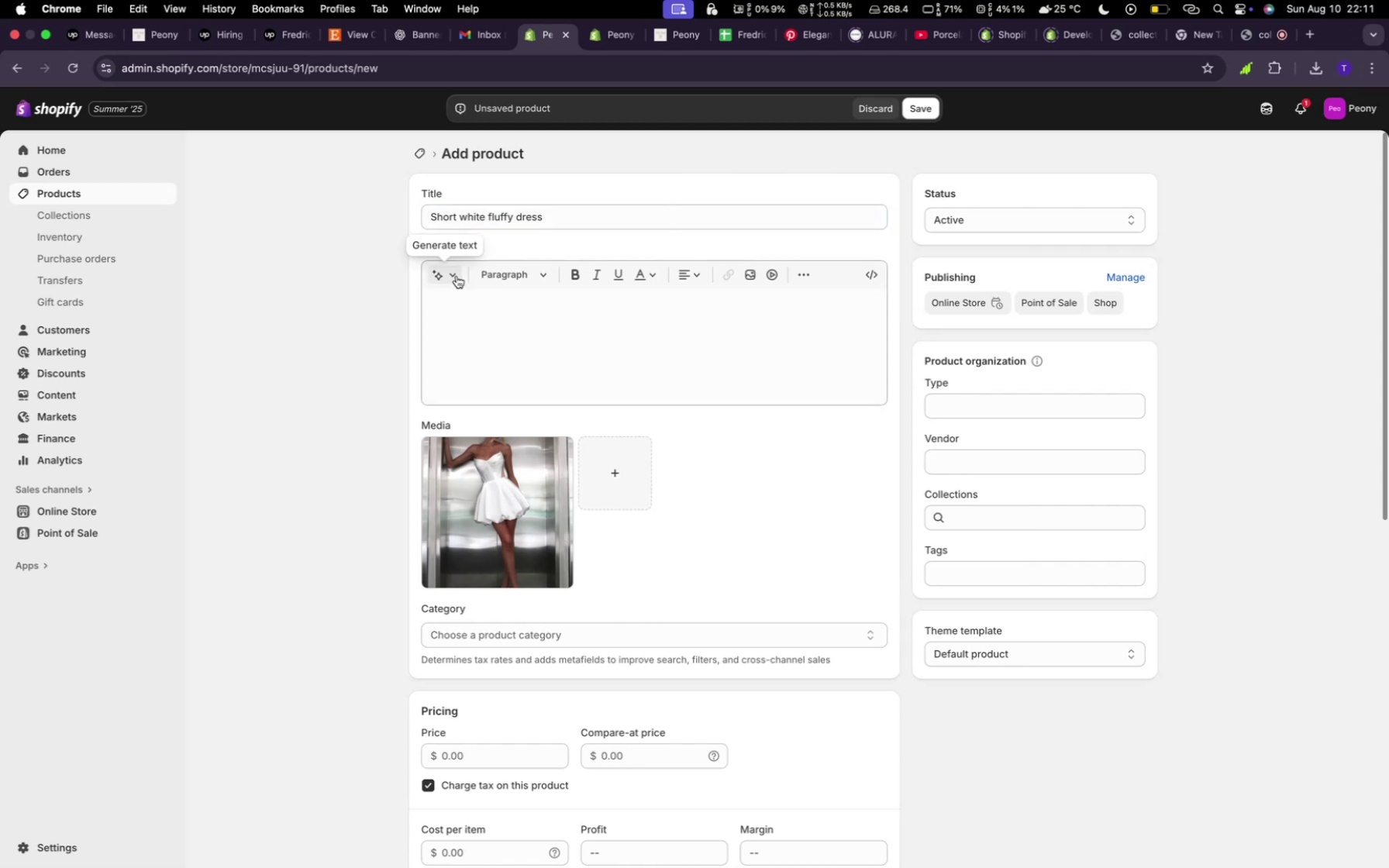 
left_click([457, 276])
 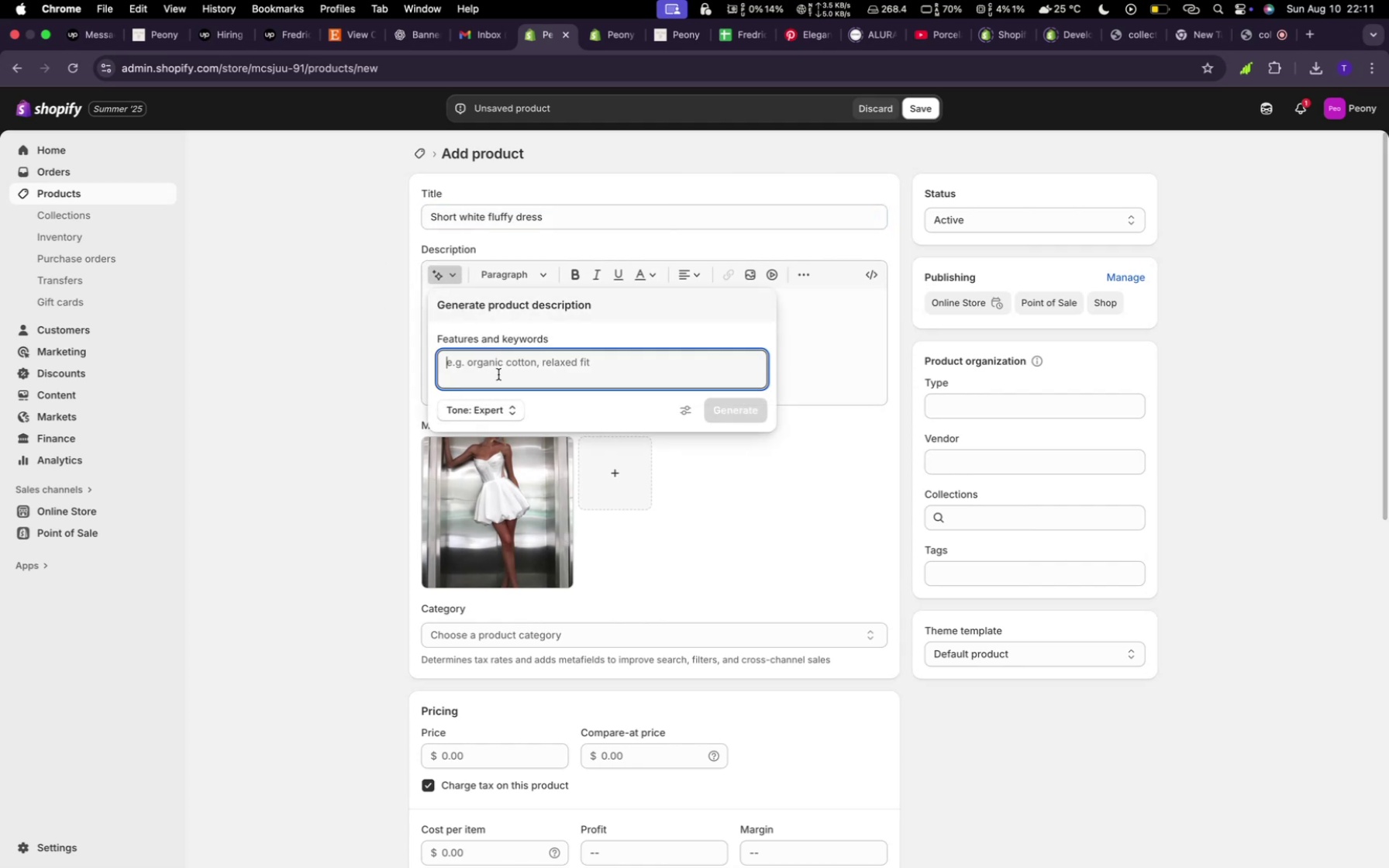 
type(random)
 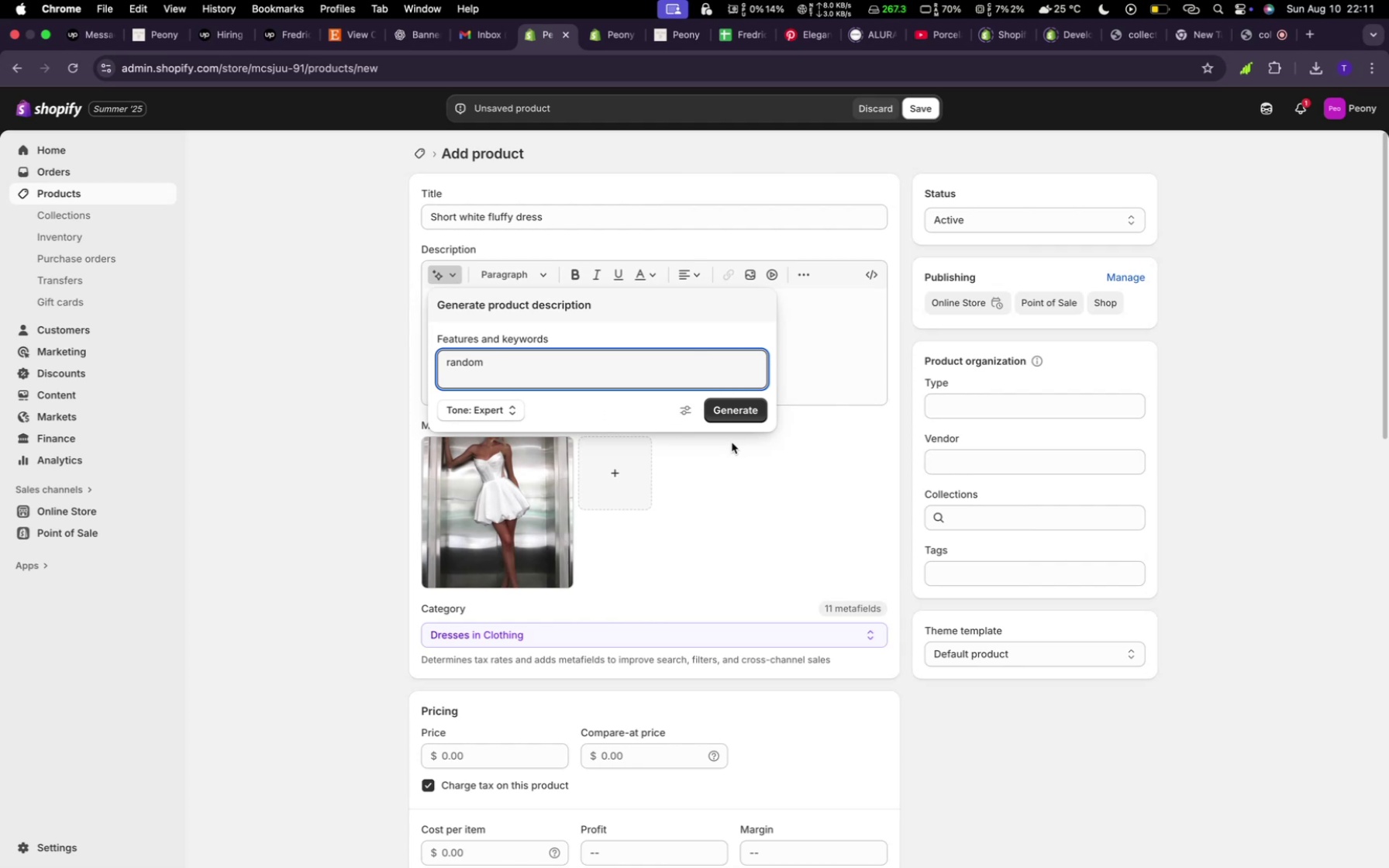 
left_click([732, 413])
 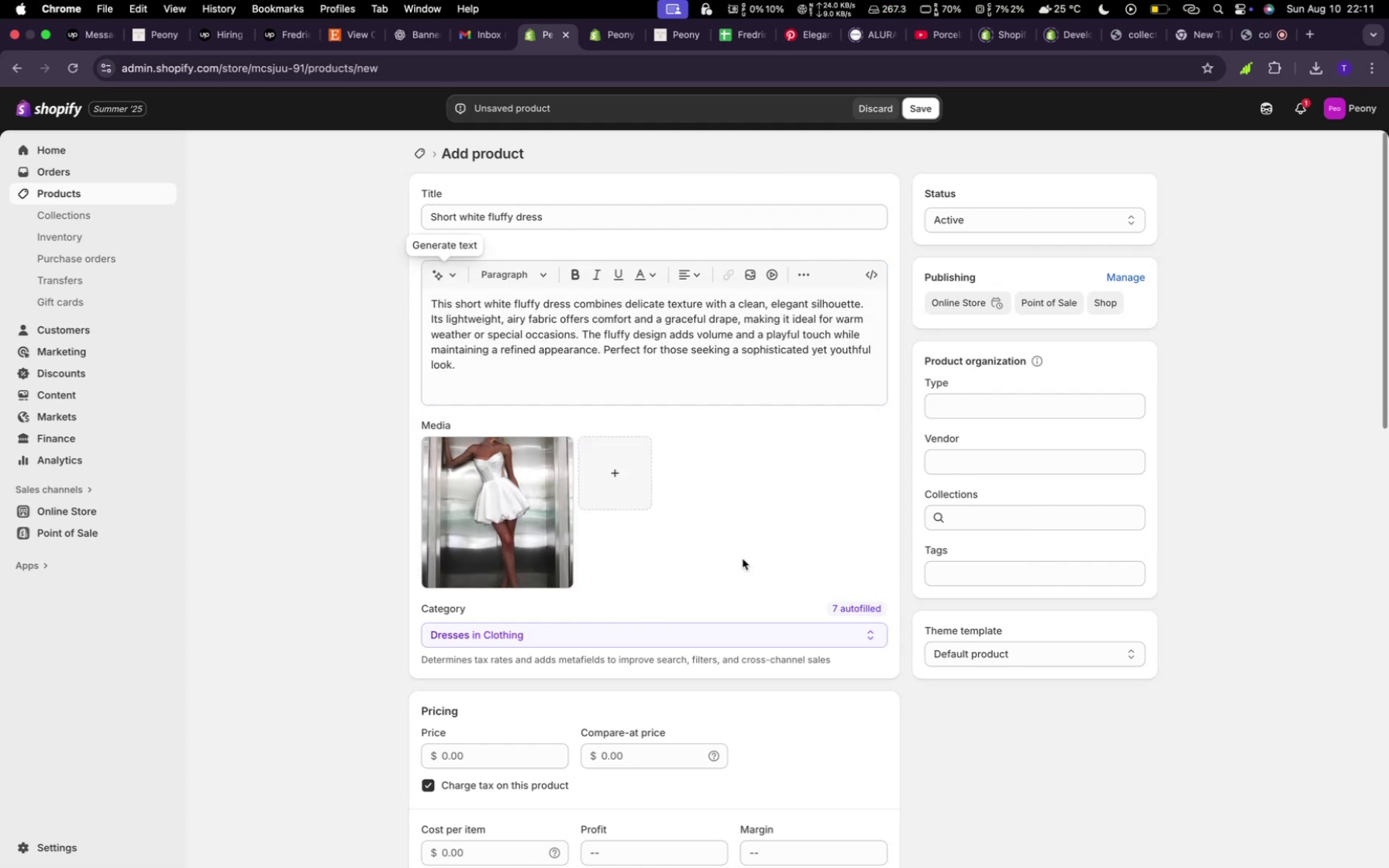 
wait(13.34)
 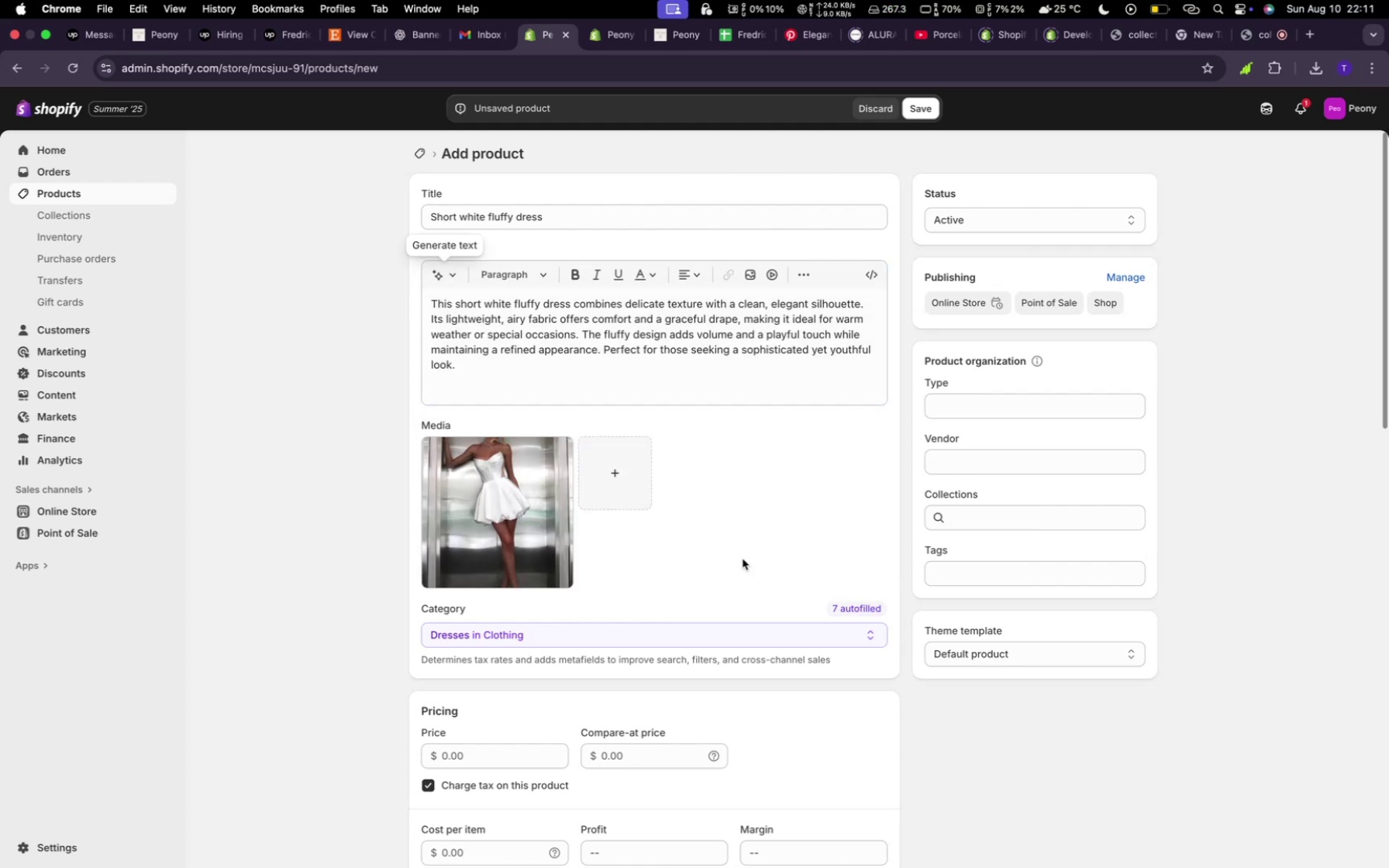 
left_click([464, 749])
 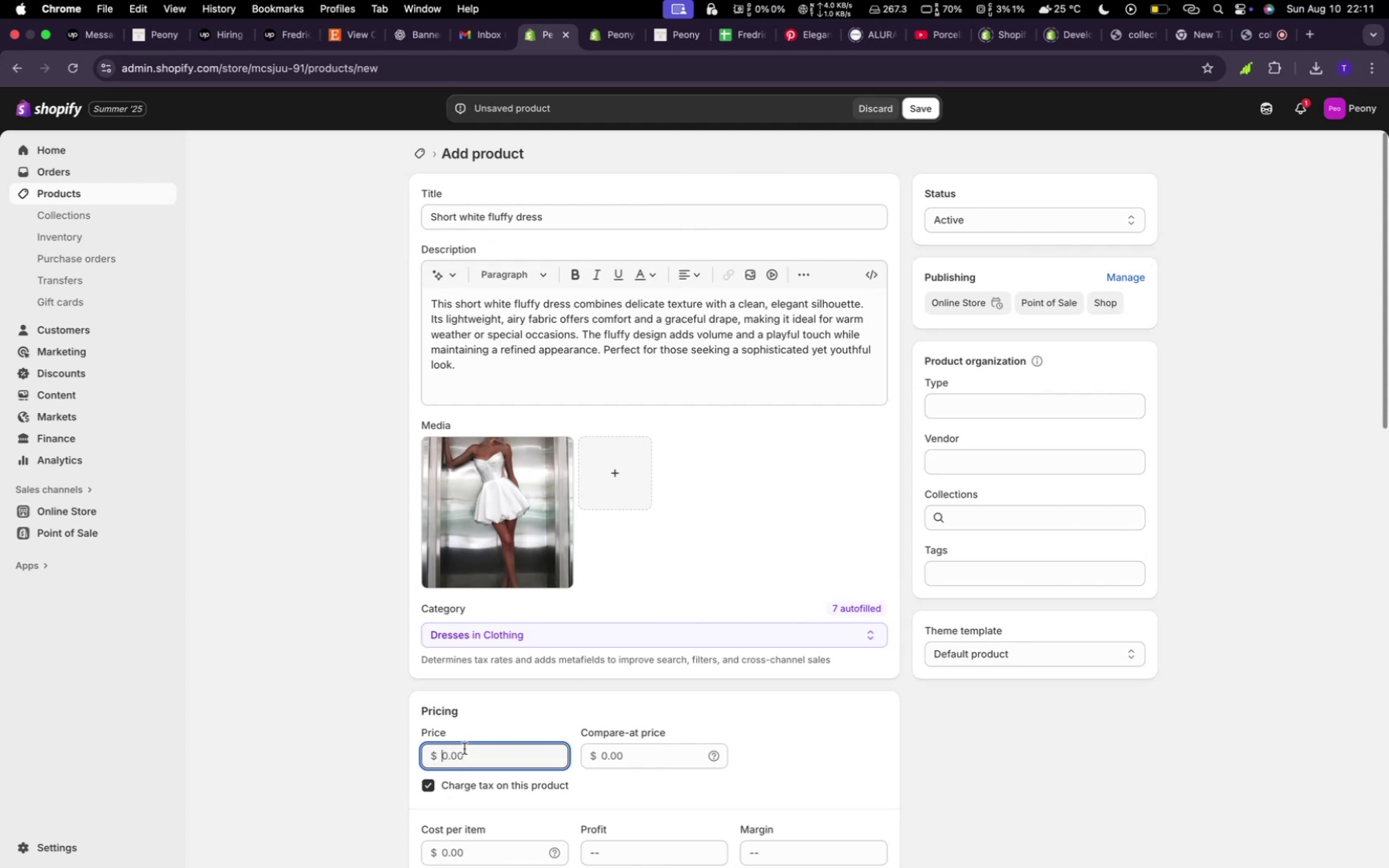 
type(120)
 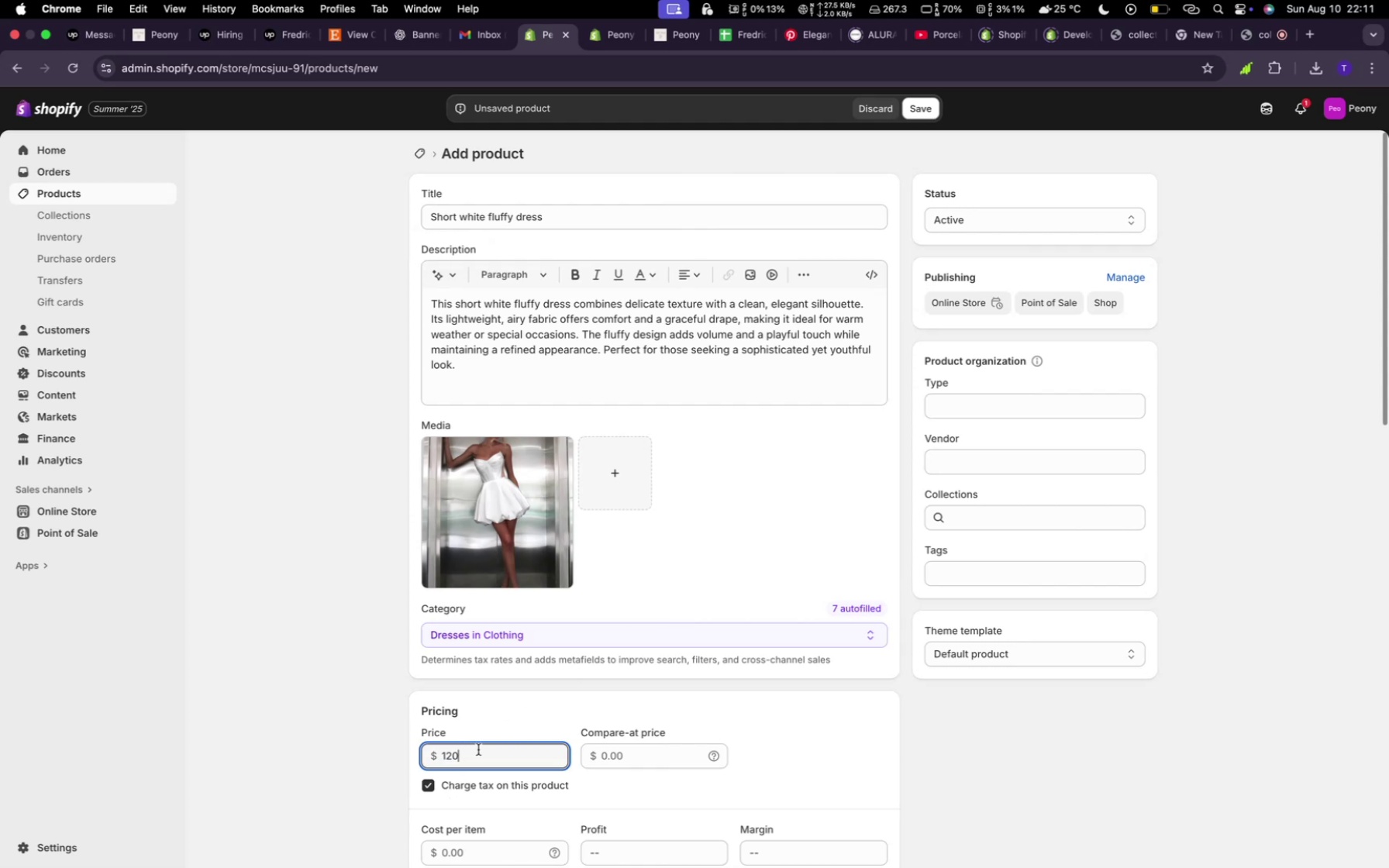 
scroll: coordinate [530, 644], scroll_direction: down, amount: 14.0
 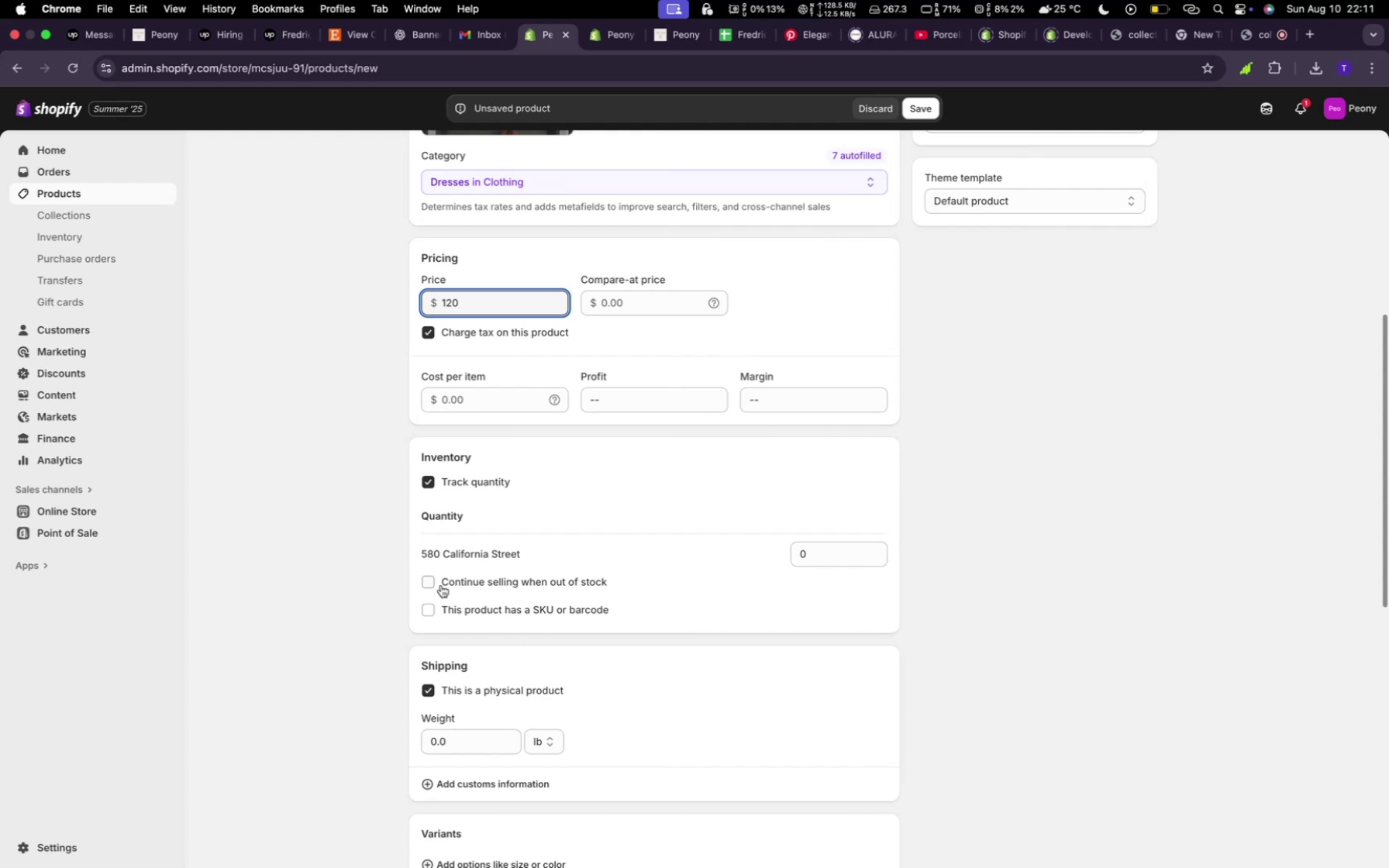 
left_click([439, 585])
 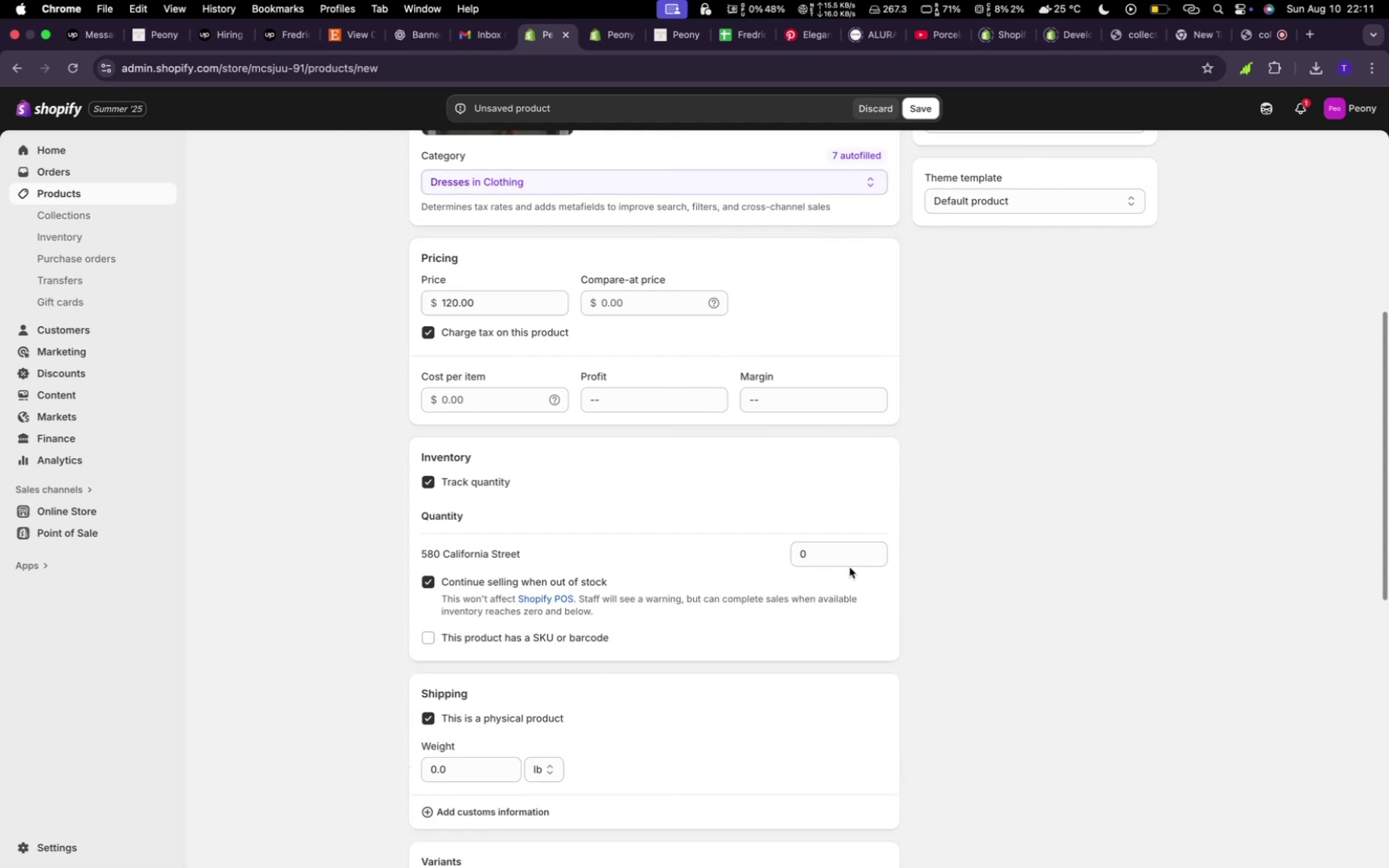 
left_click([850, 562])
 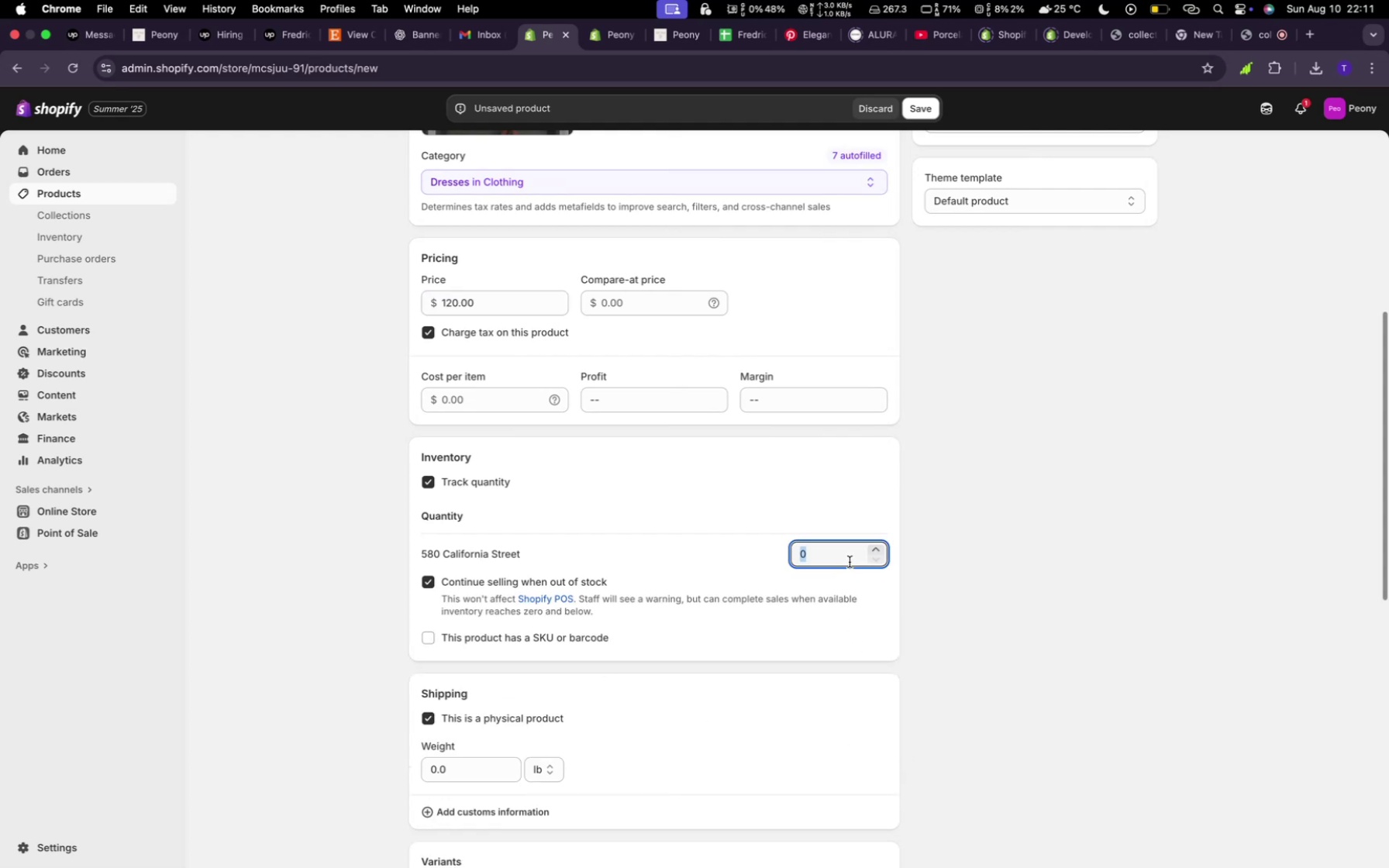 
key(3)
 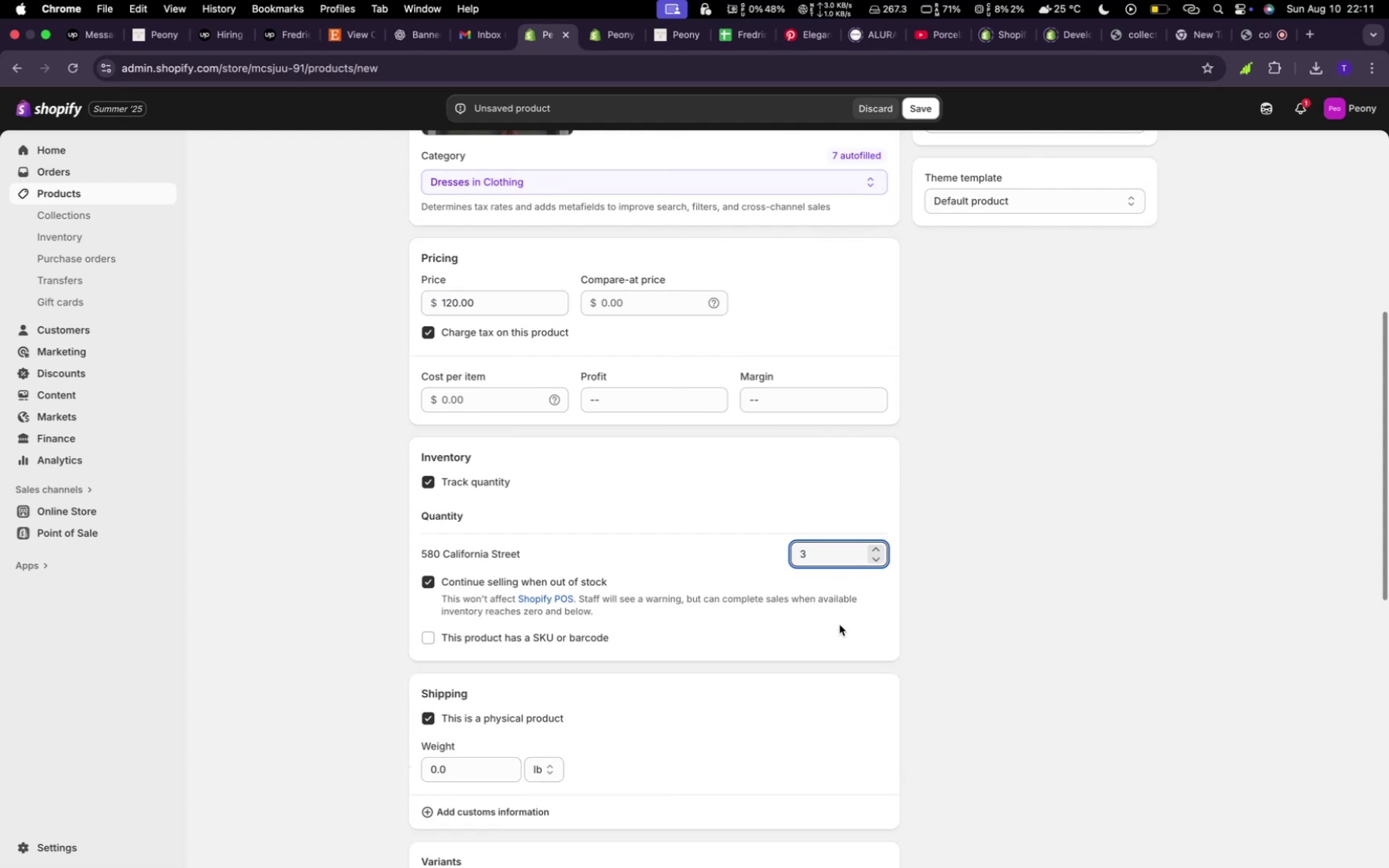 
scroll: coordinate [841, 628], scroll_direction: down, amount: 43.0
 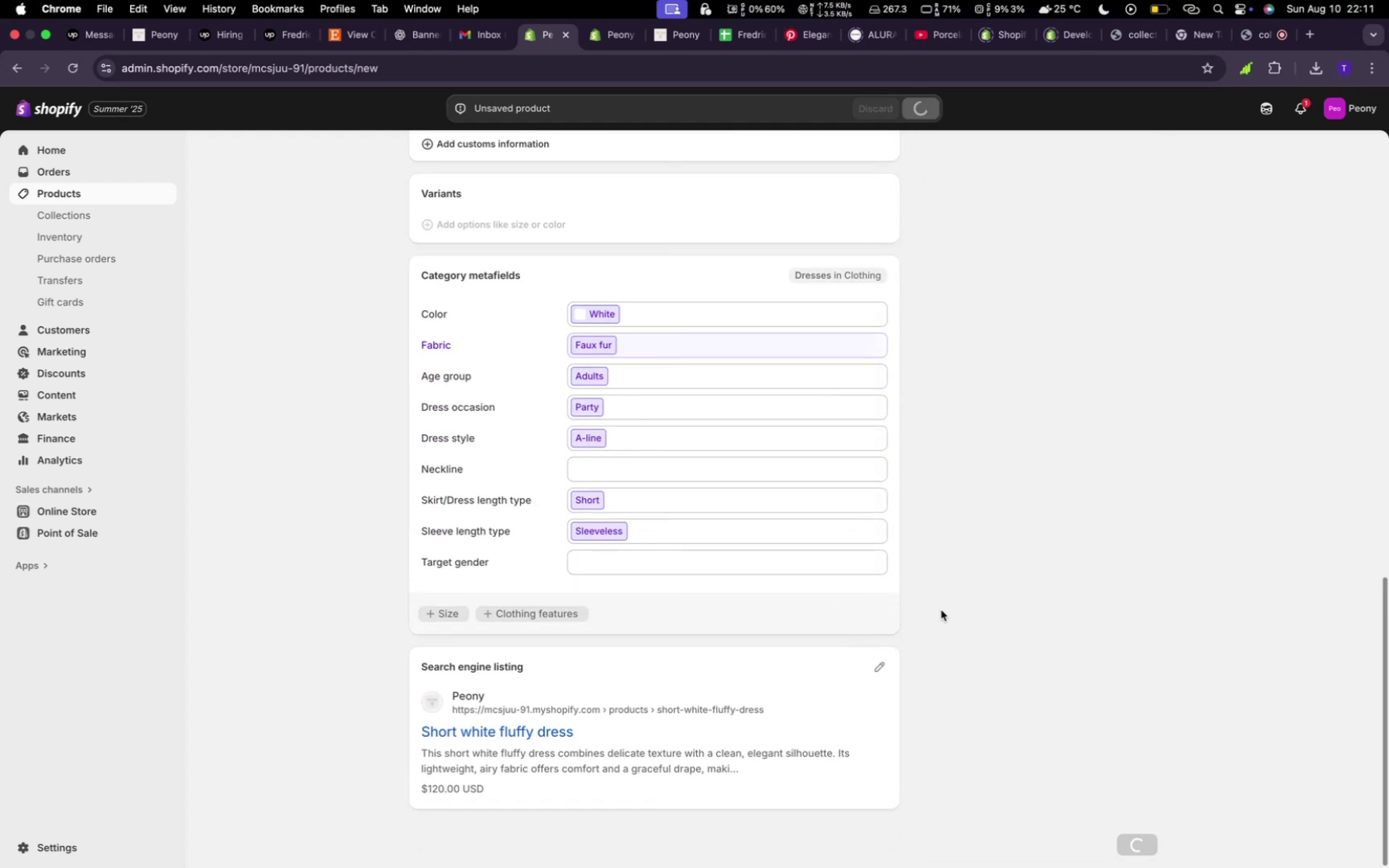 
scroll: coordinate [905, 559], scroll_direction: up, amount: 36.0
 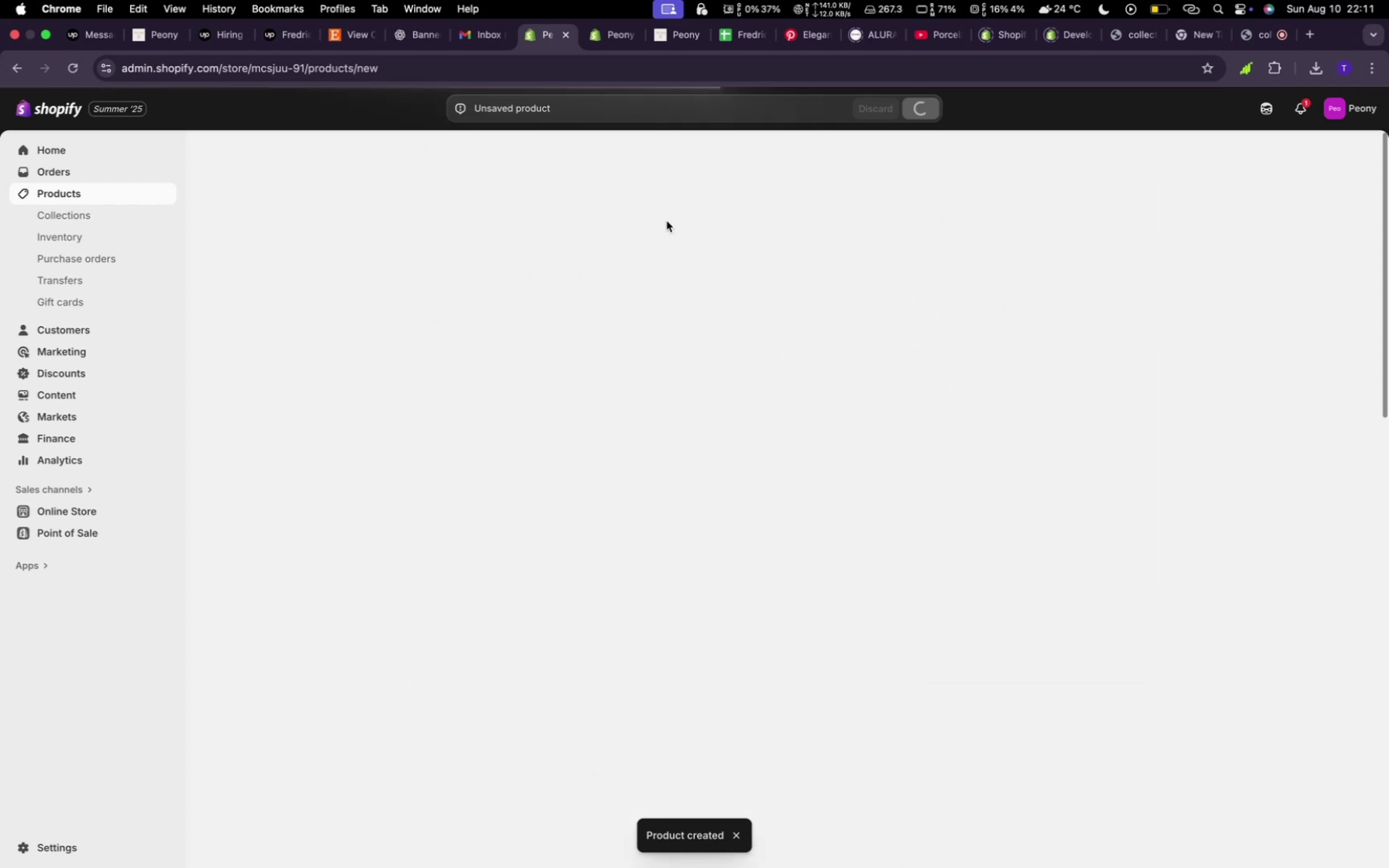 
mouse_move([734, 148])
 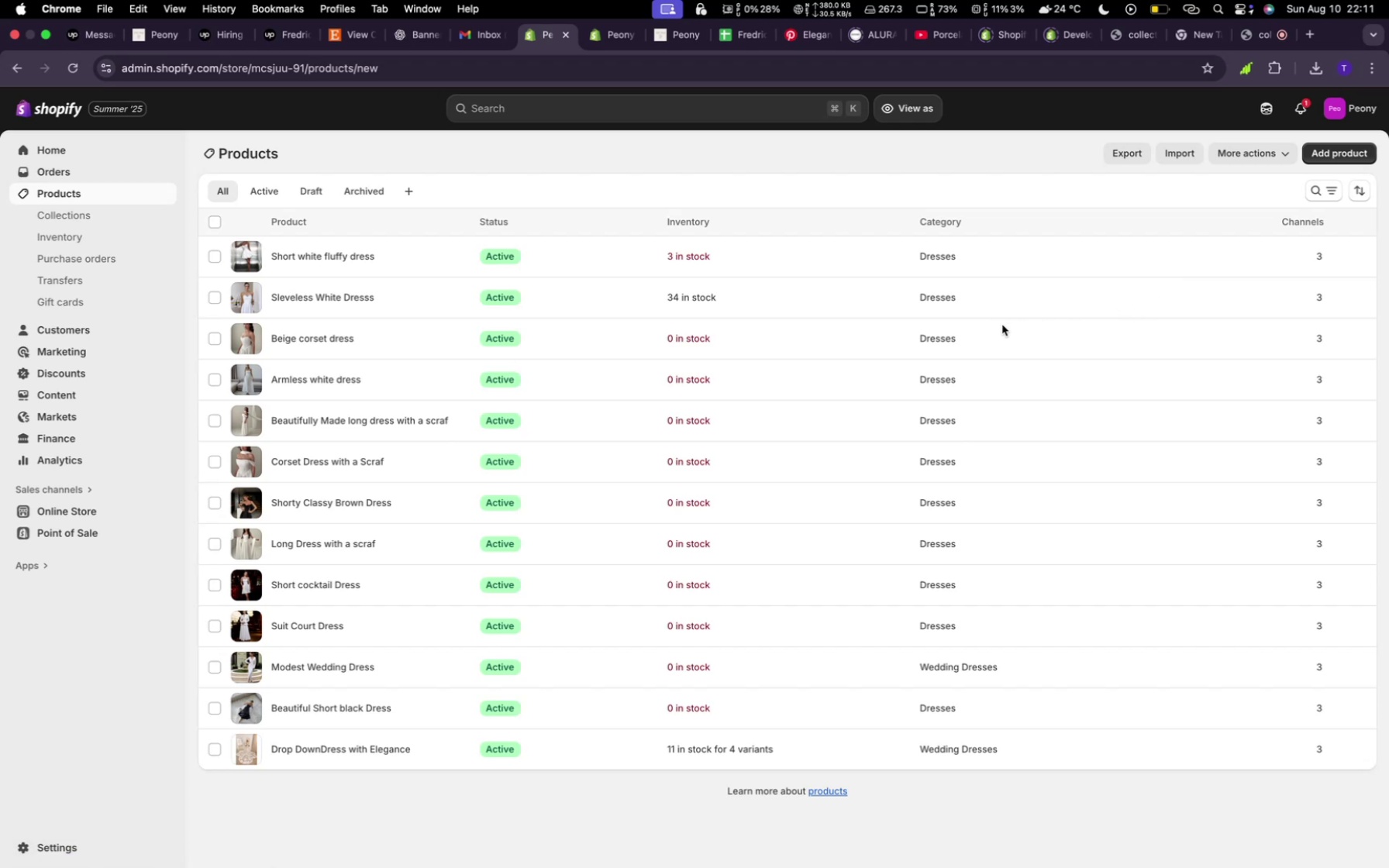 
wait(13.14)
 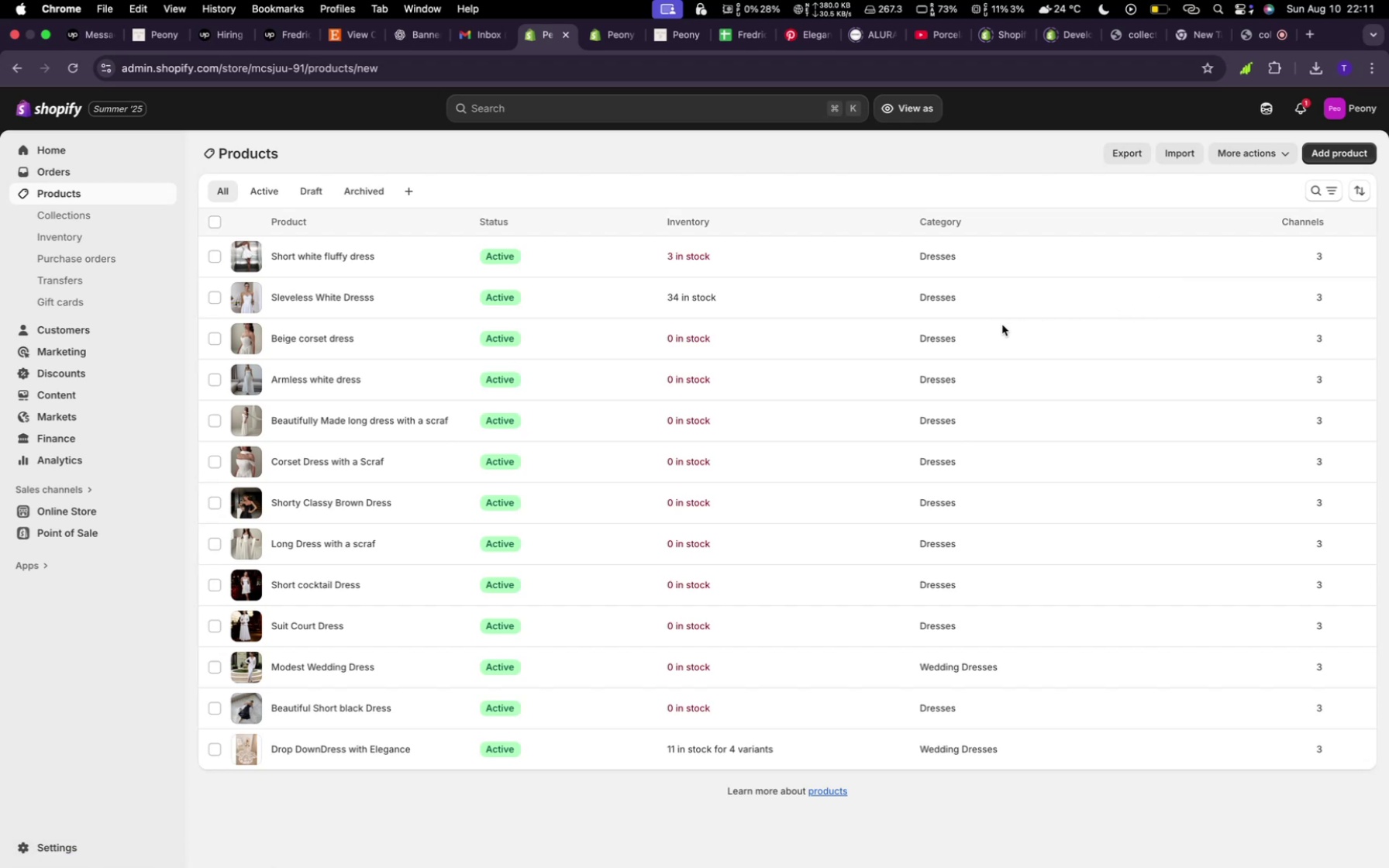 
scroll: coordinate [769, 584], scroll_direction: down, amount: 19.0
 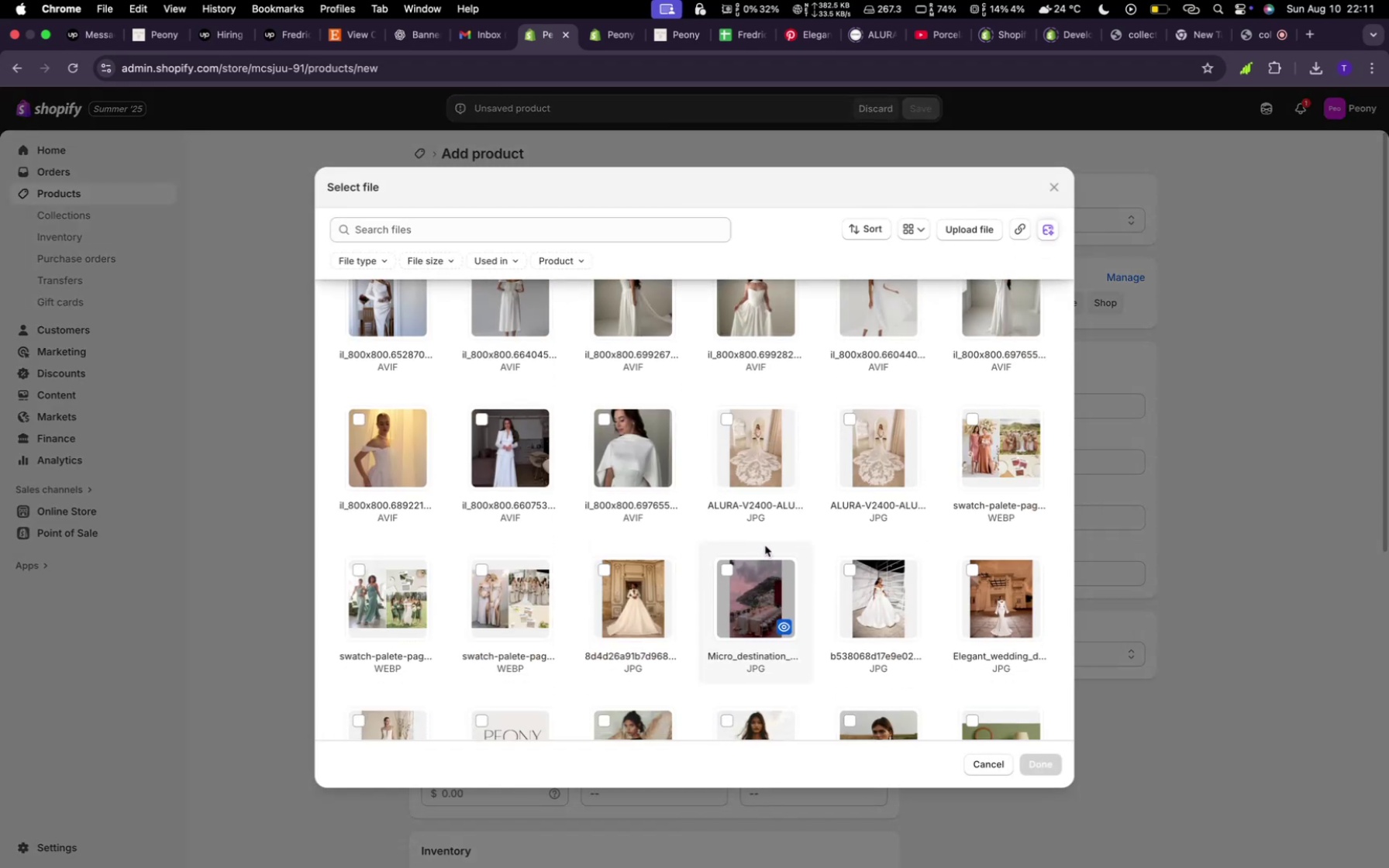 
scroll: coordinate [765, 546], scroll_direction: up, amount: 4.0
 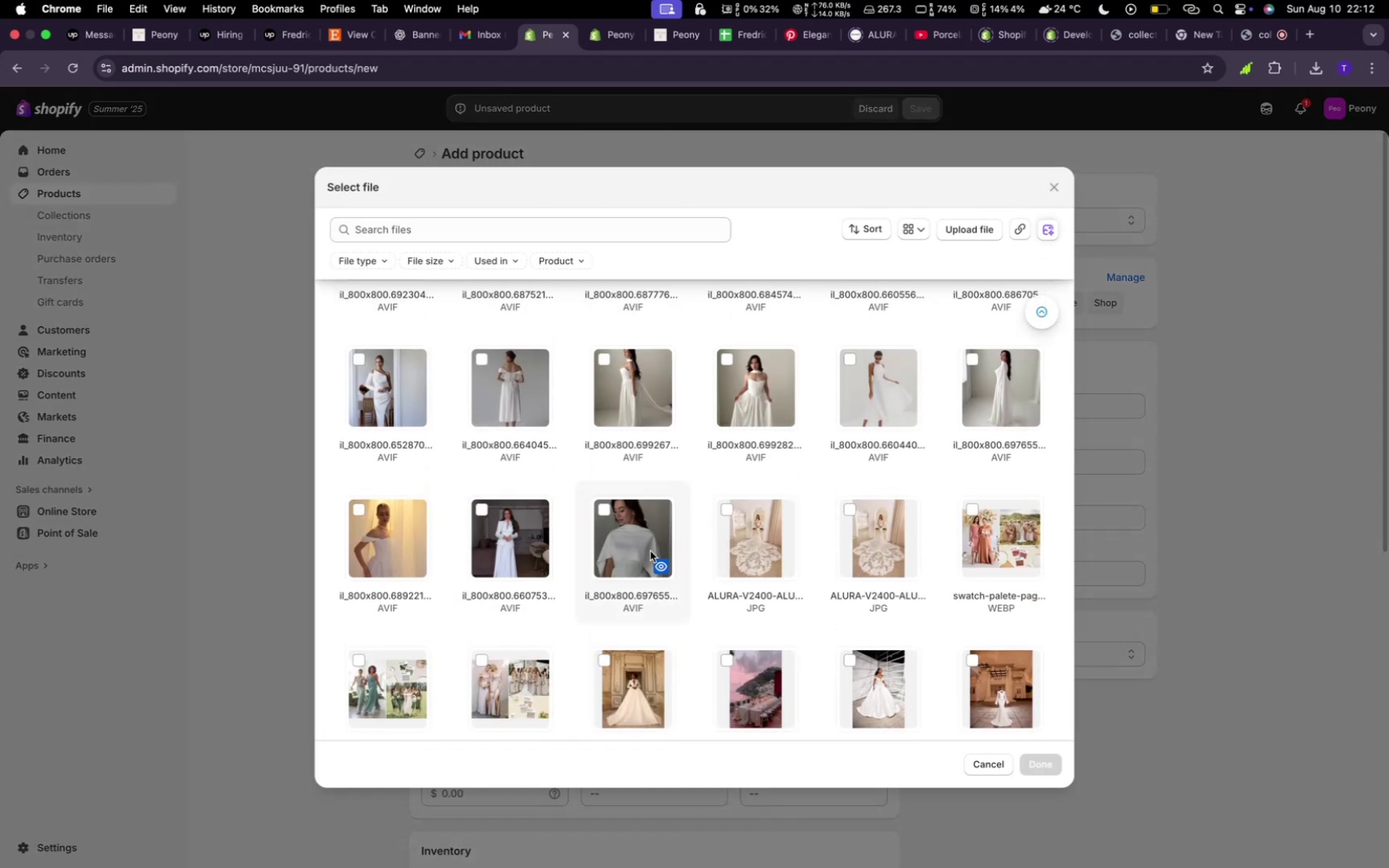 
left_click([652, 539])
 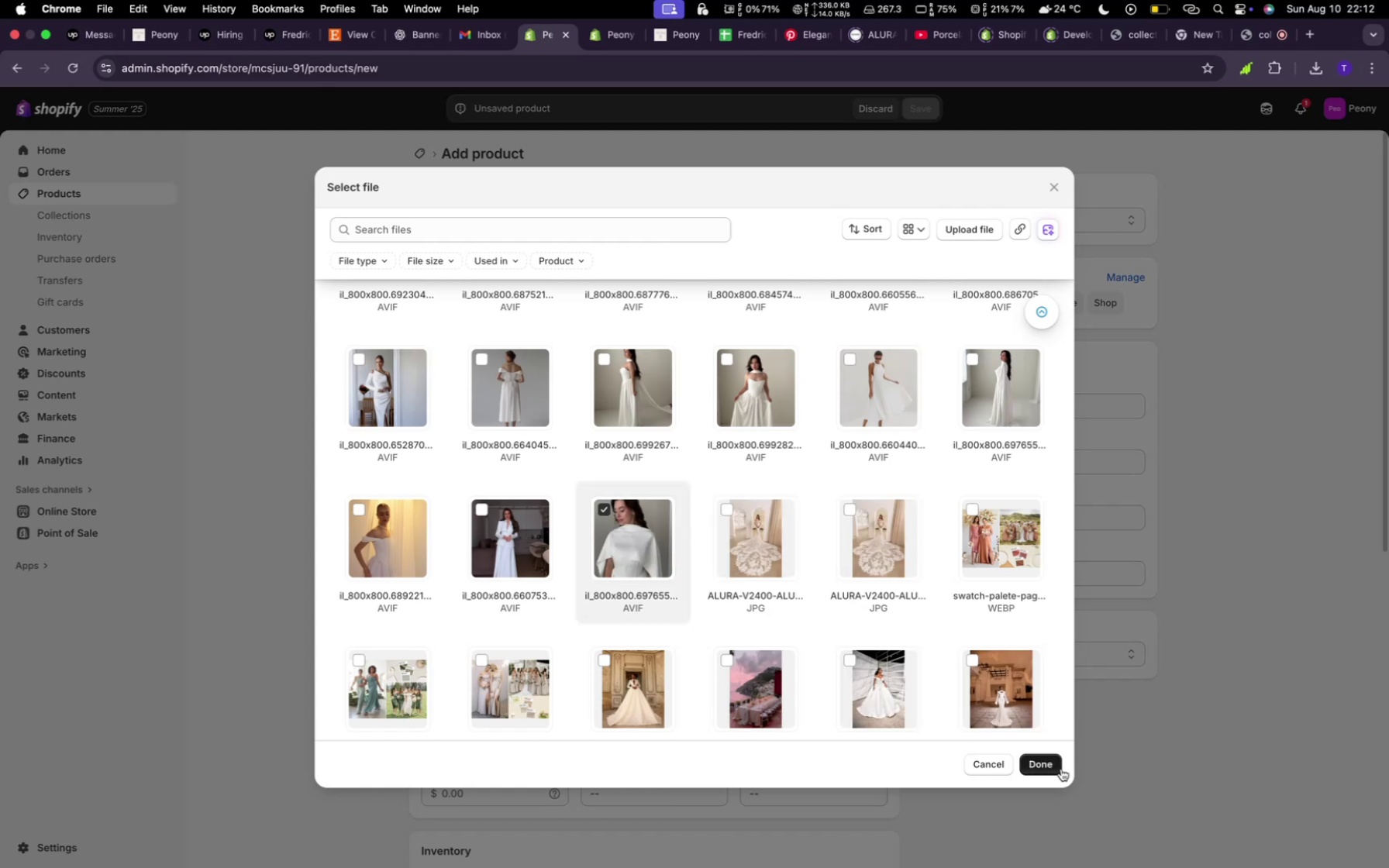 
wait(5.99)
 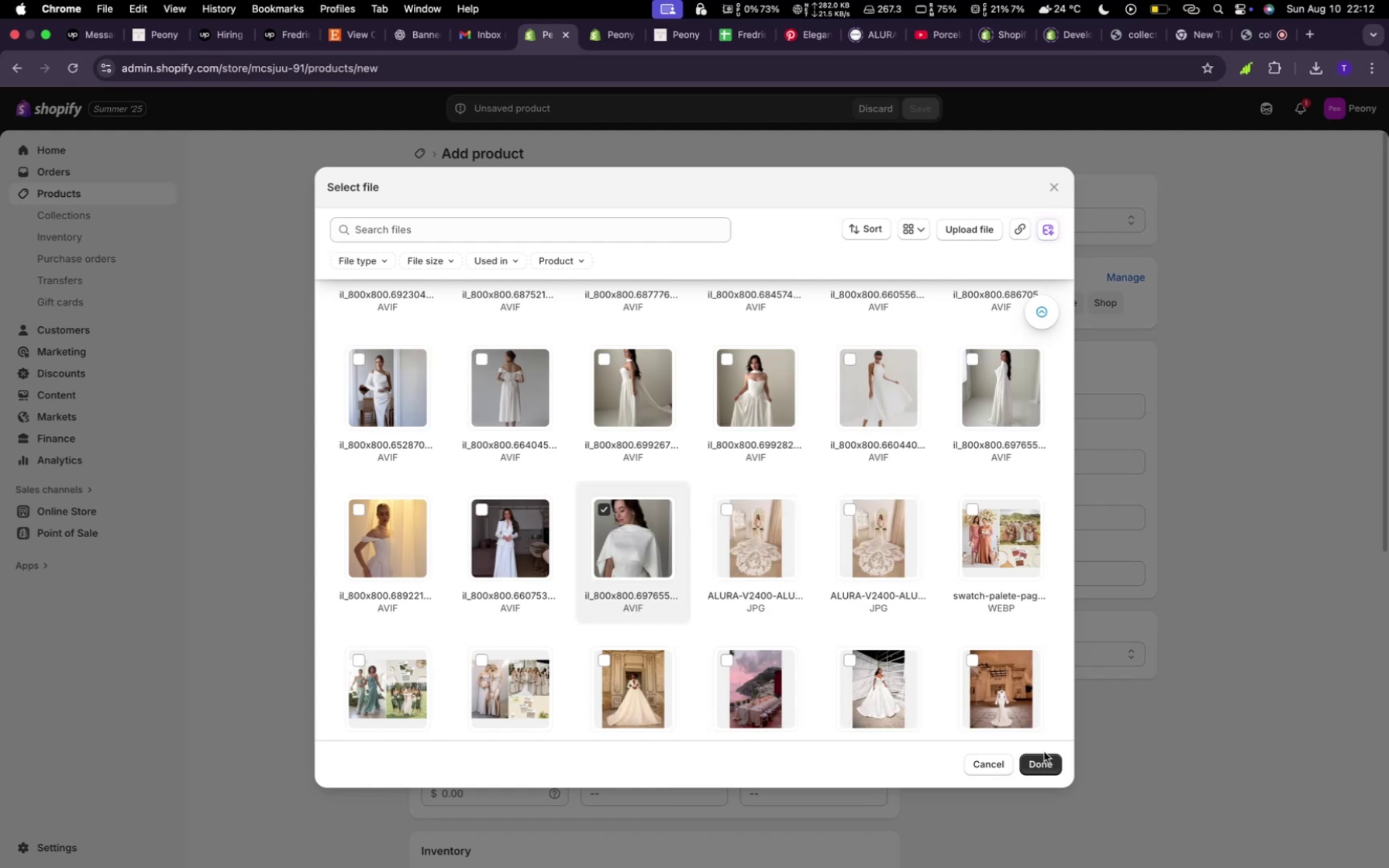 
left_click([1061, 769])
 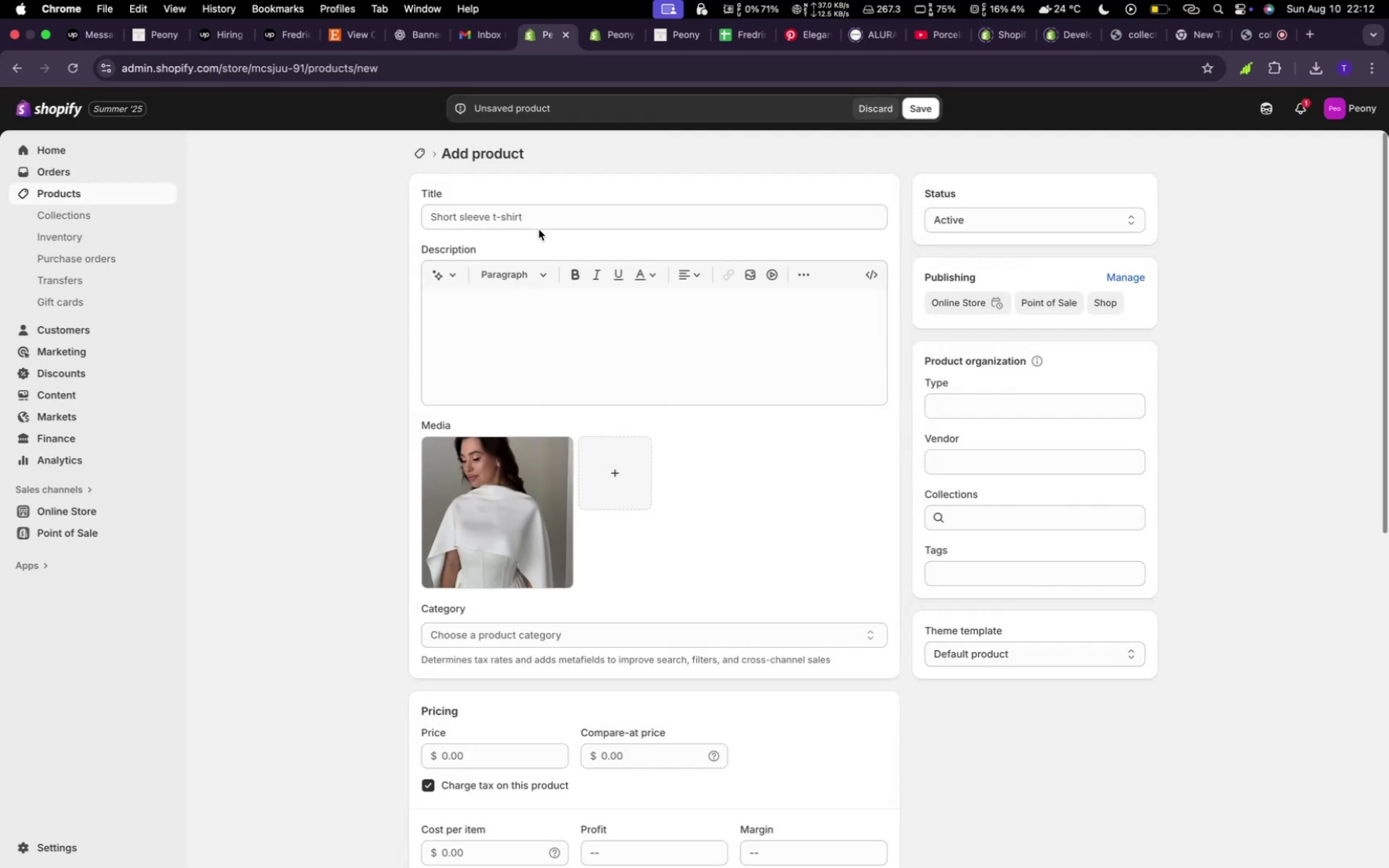 
left_click([540, 219])
 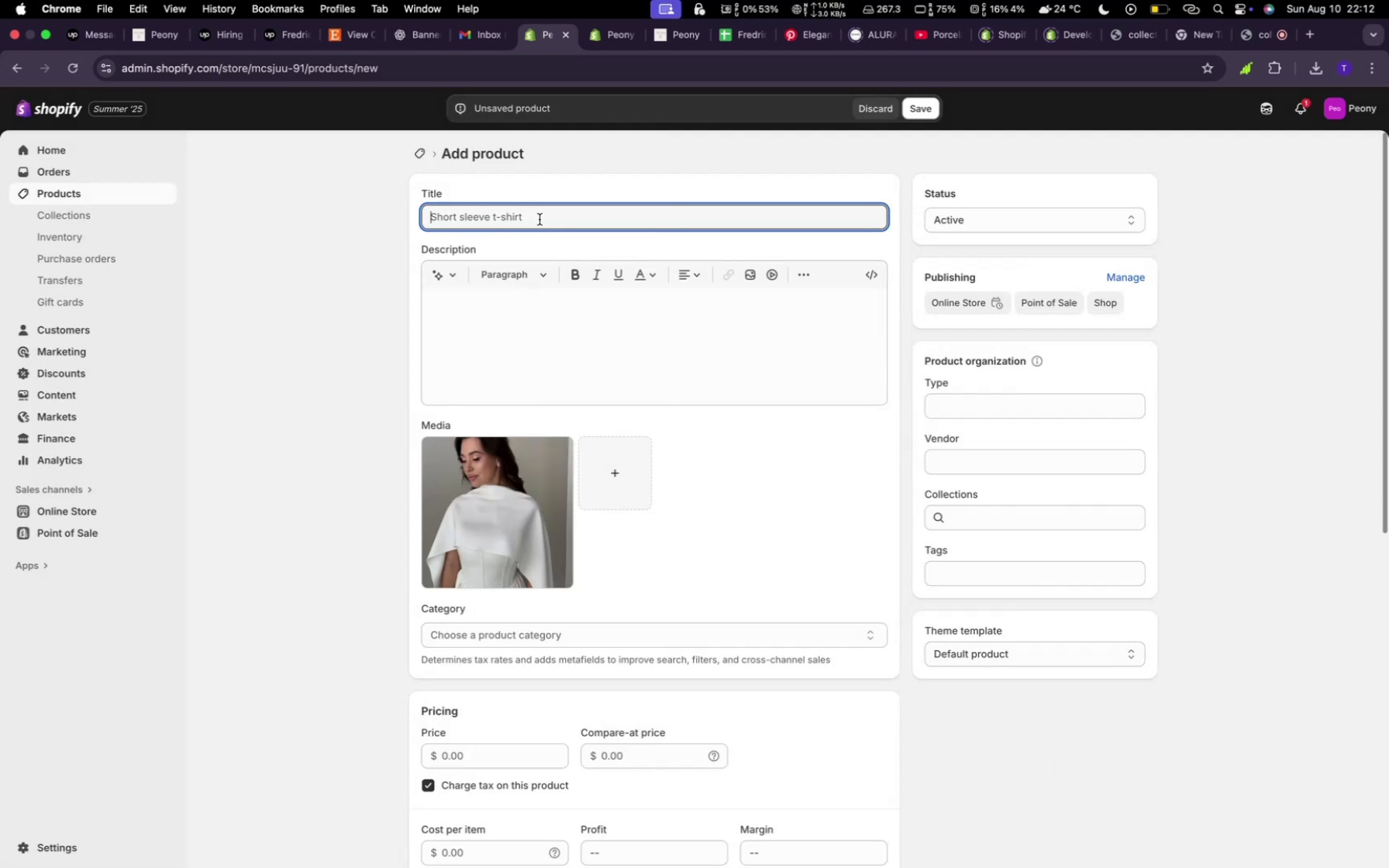 
type(Classy and elgant White Dress)
 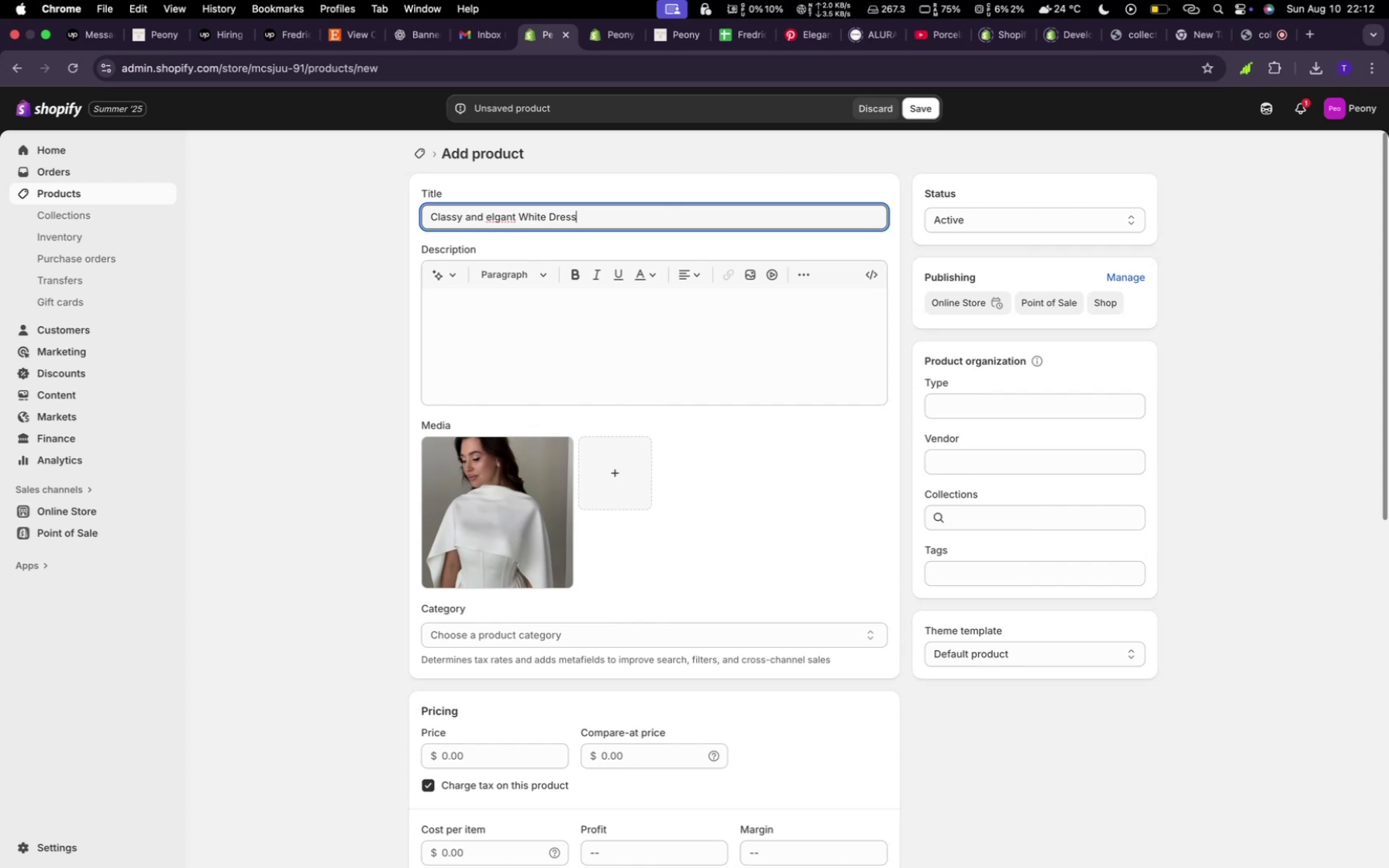 
left_click([453, 271])
 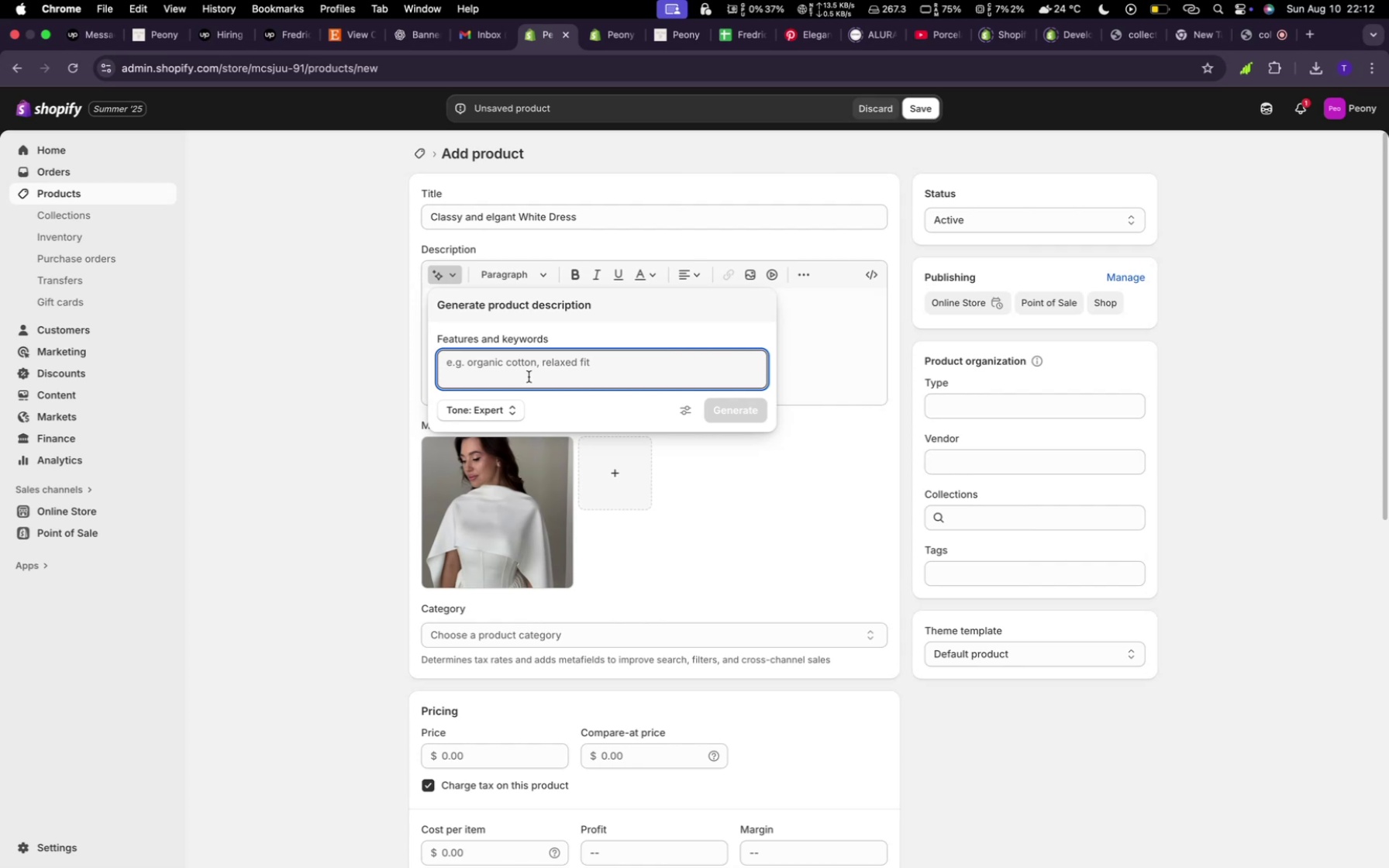 
left_click([529, 376])
 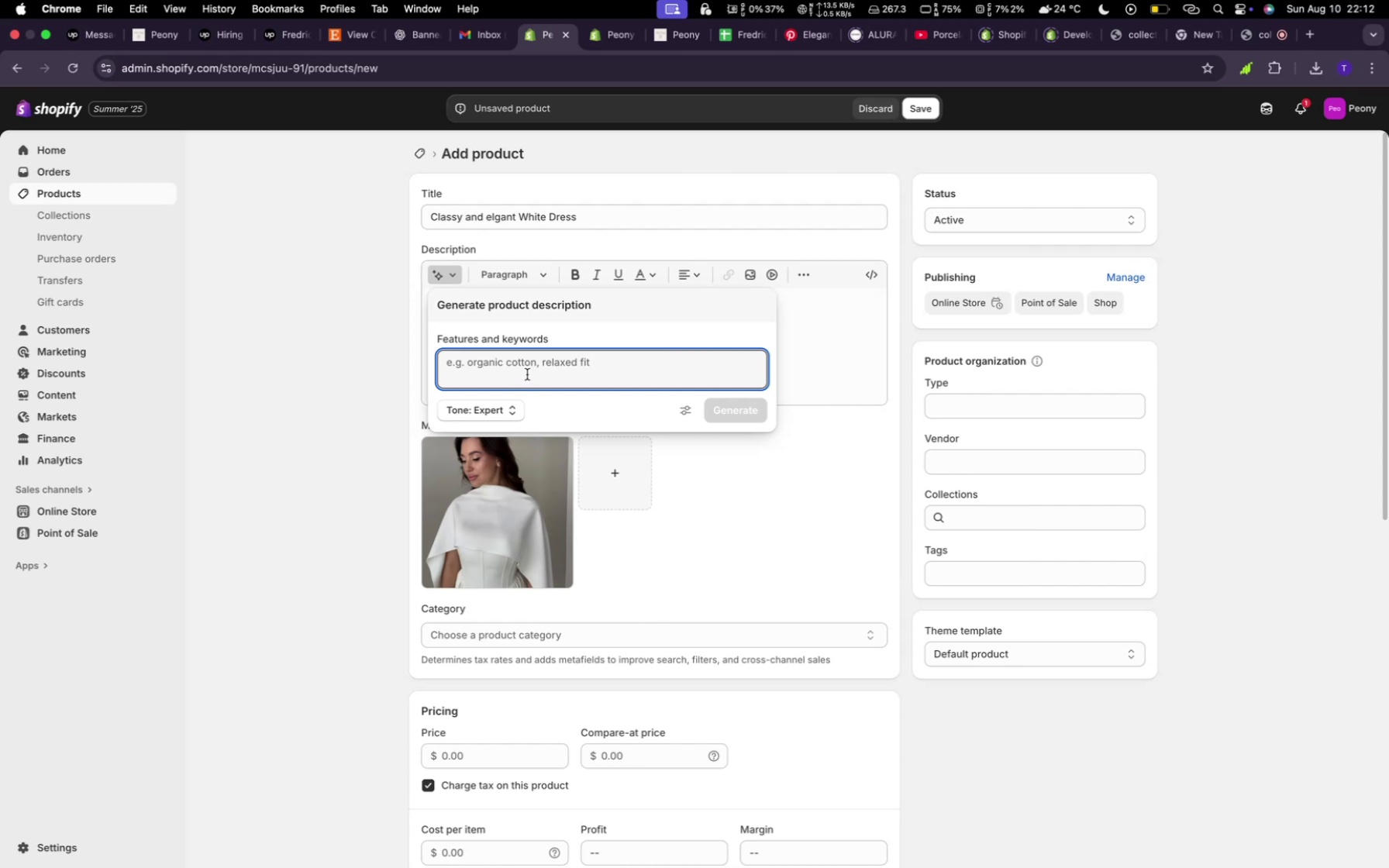 
type(random)
 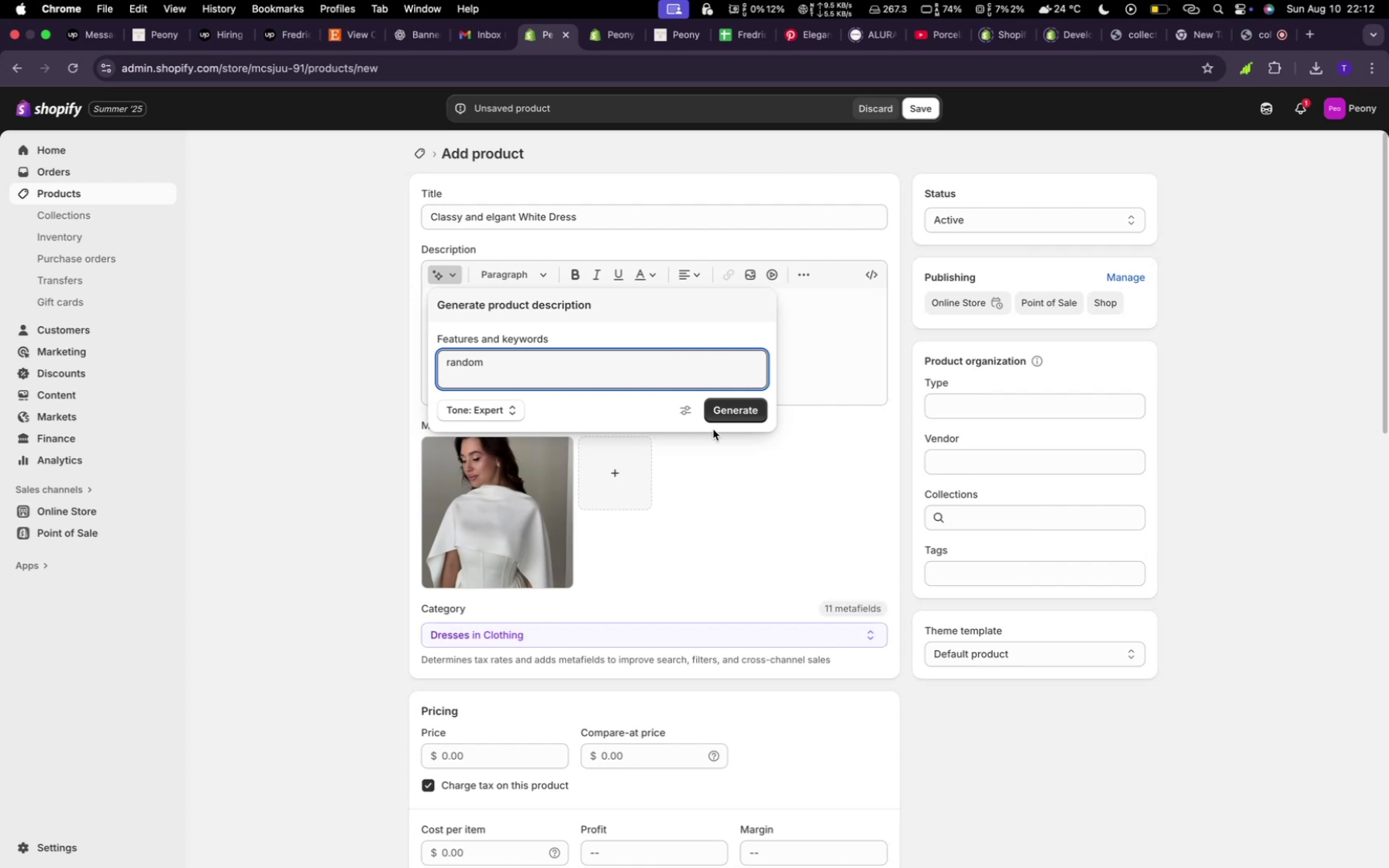 
left_click([720, 415])
 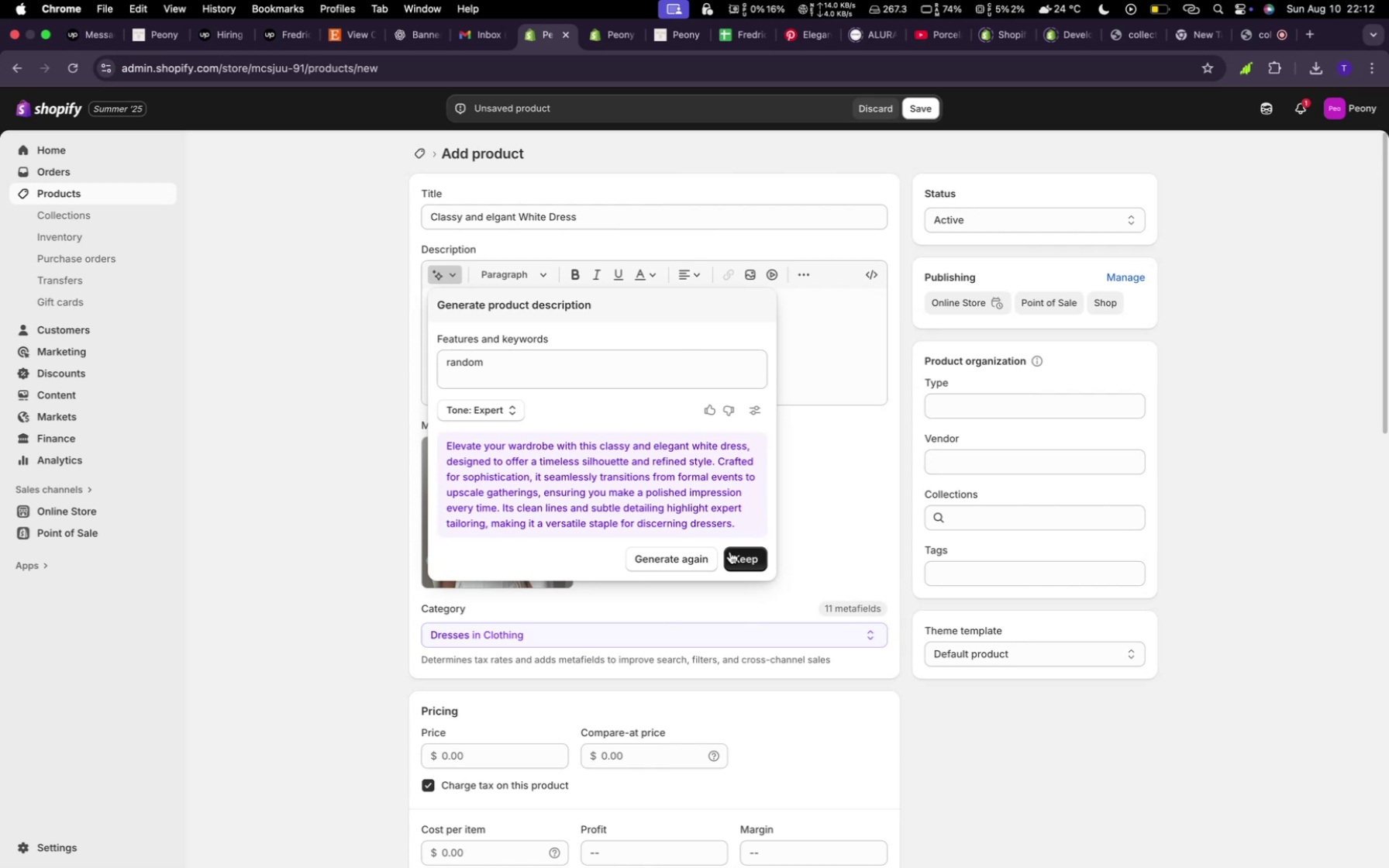 
wait(7.98)
 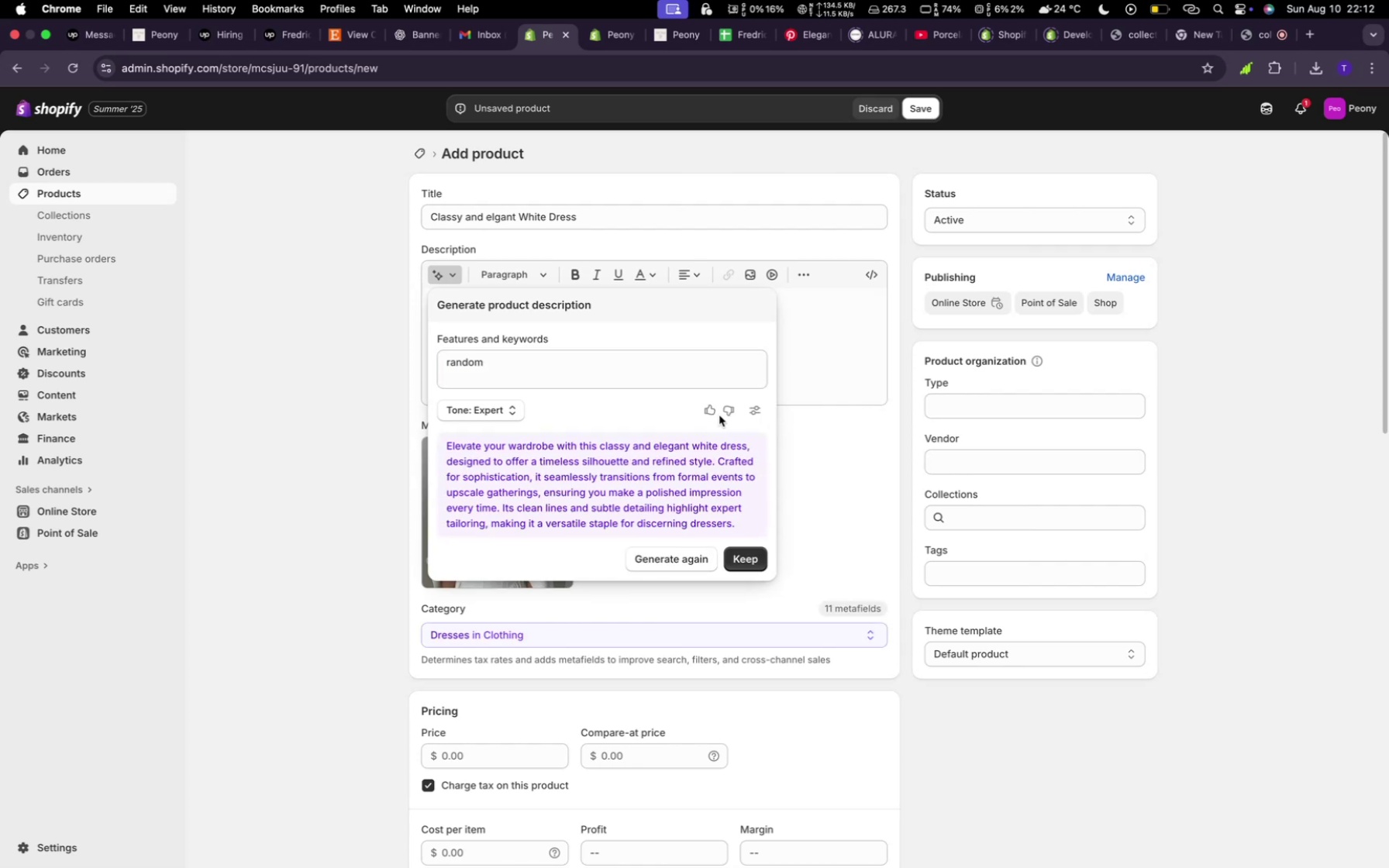 
left_click([508, 760])
 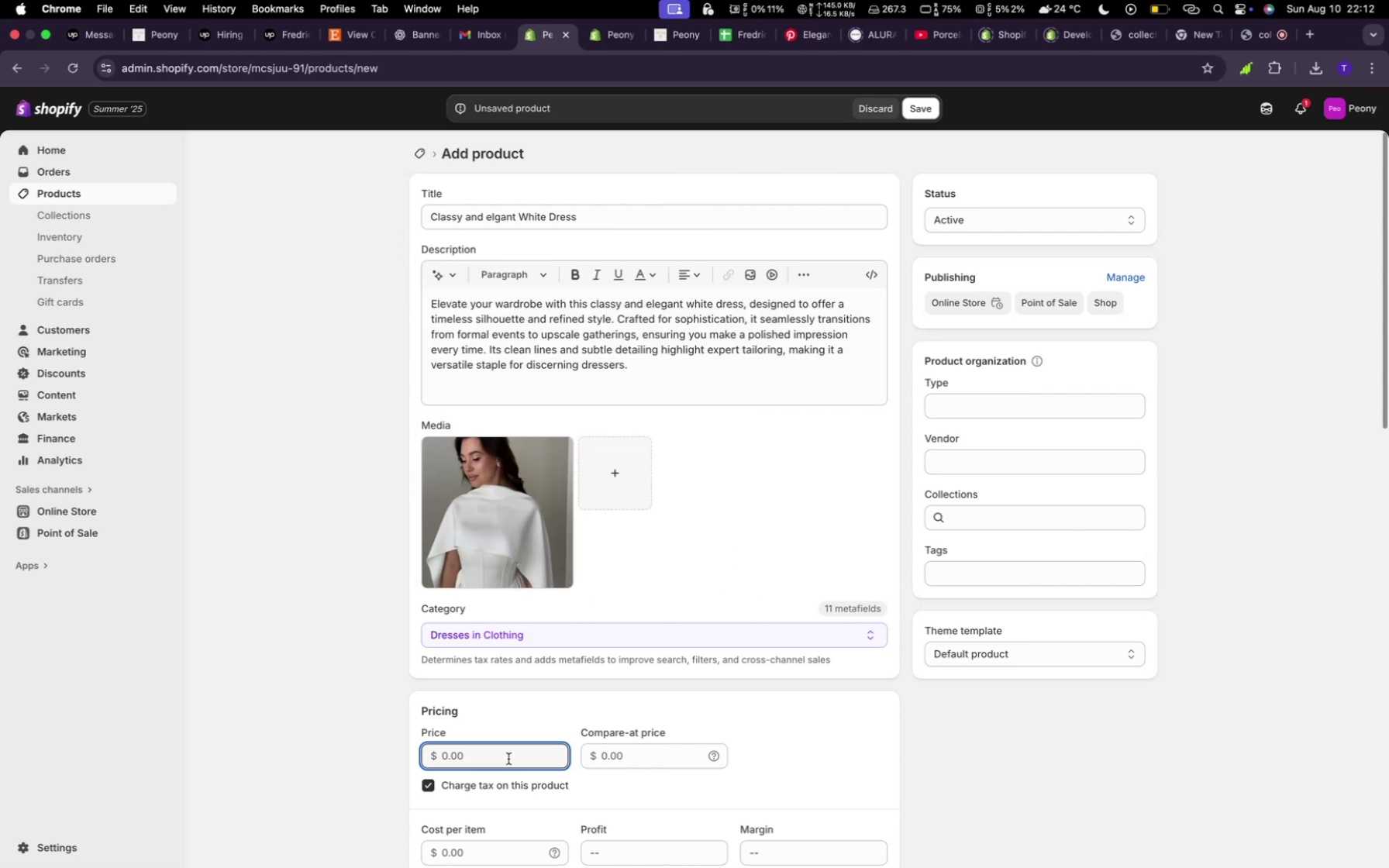 
type(300)
 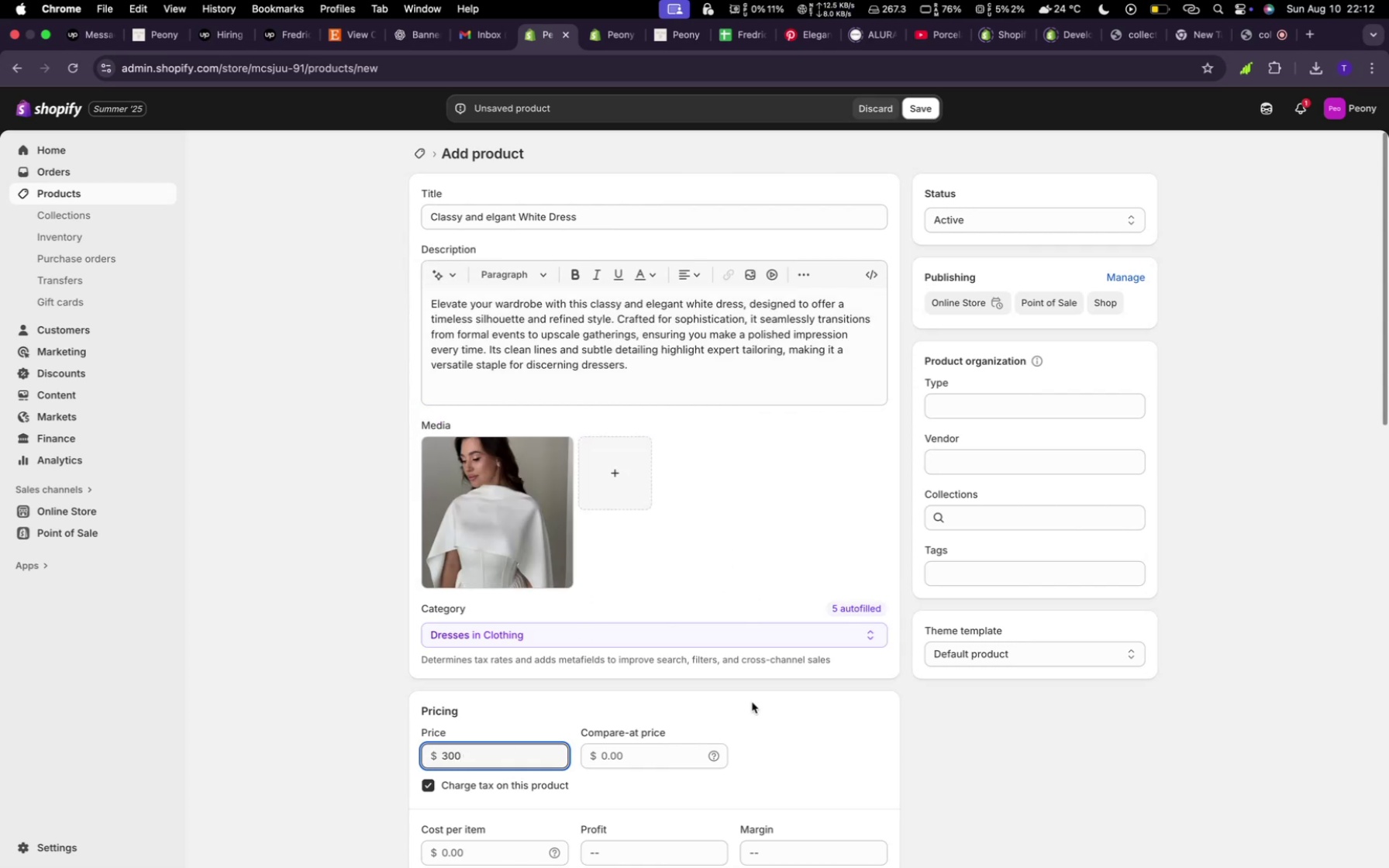 
scroll: coordinate [856, 629], scroll_direction: down, amount: 22.0
 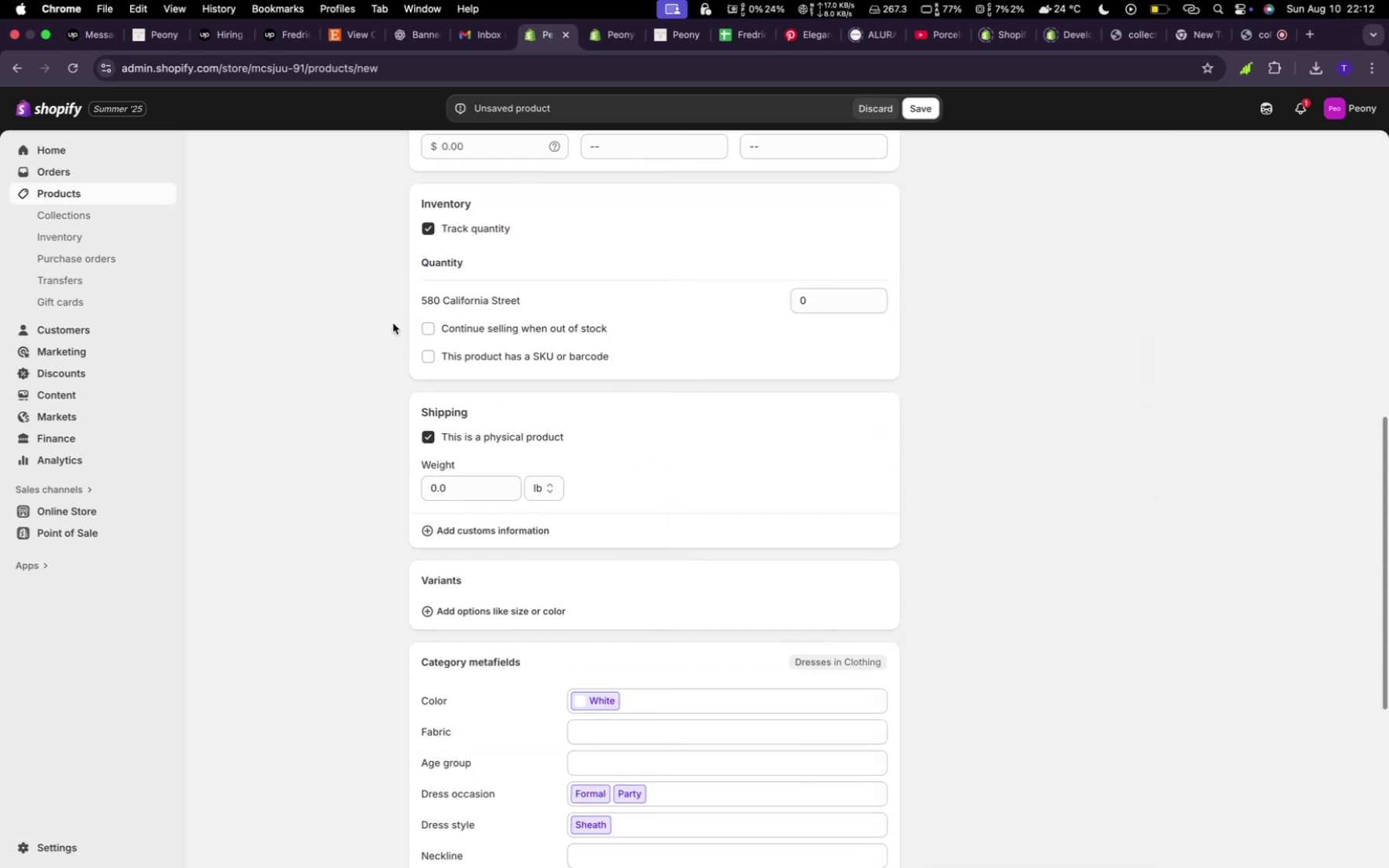 
left_click([428, 327])
 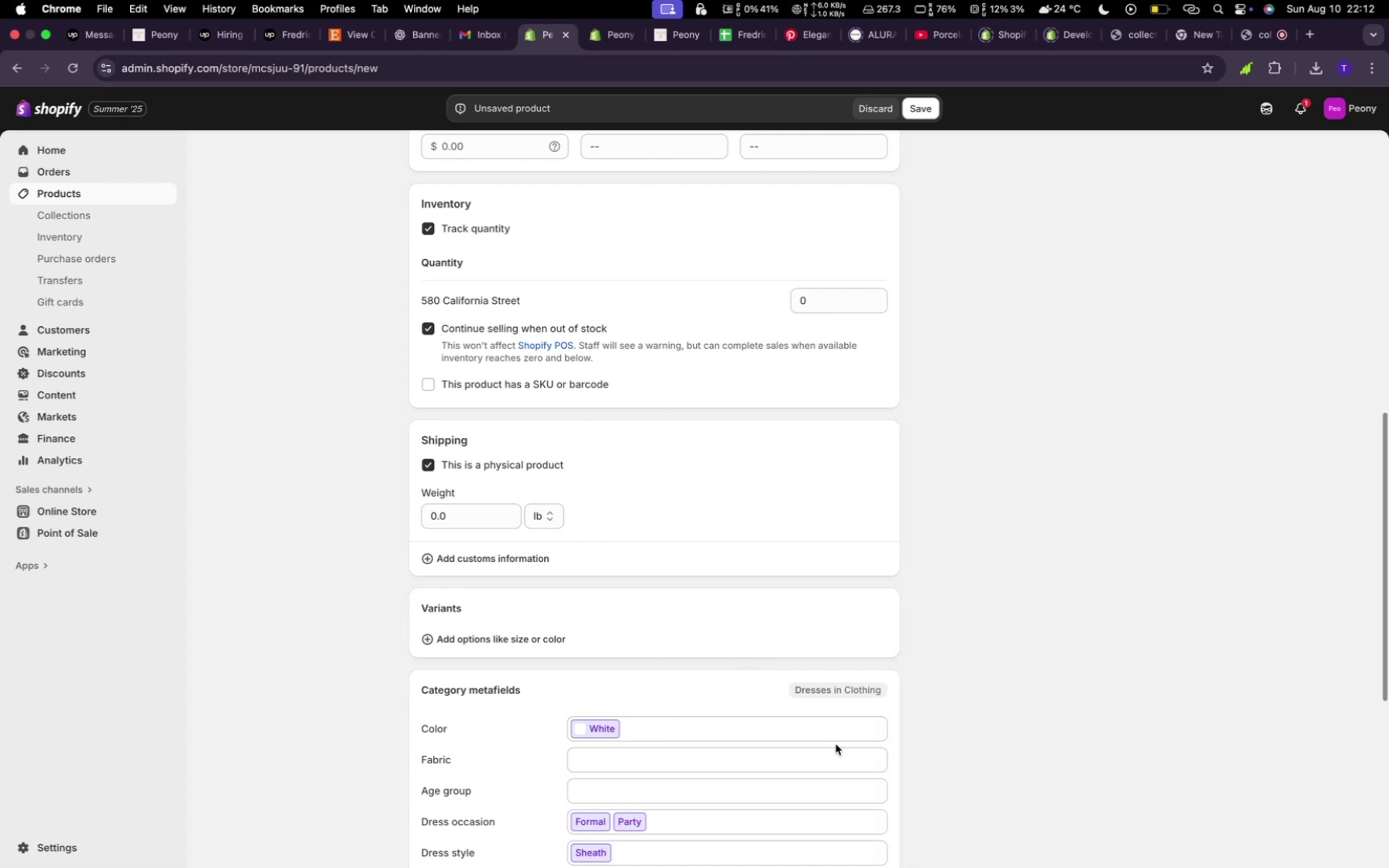 
scroll: coordinate [1014, 625], scroll_direction: down, amount: 29.0
 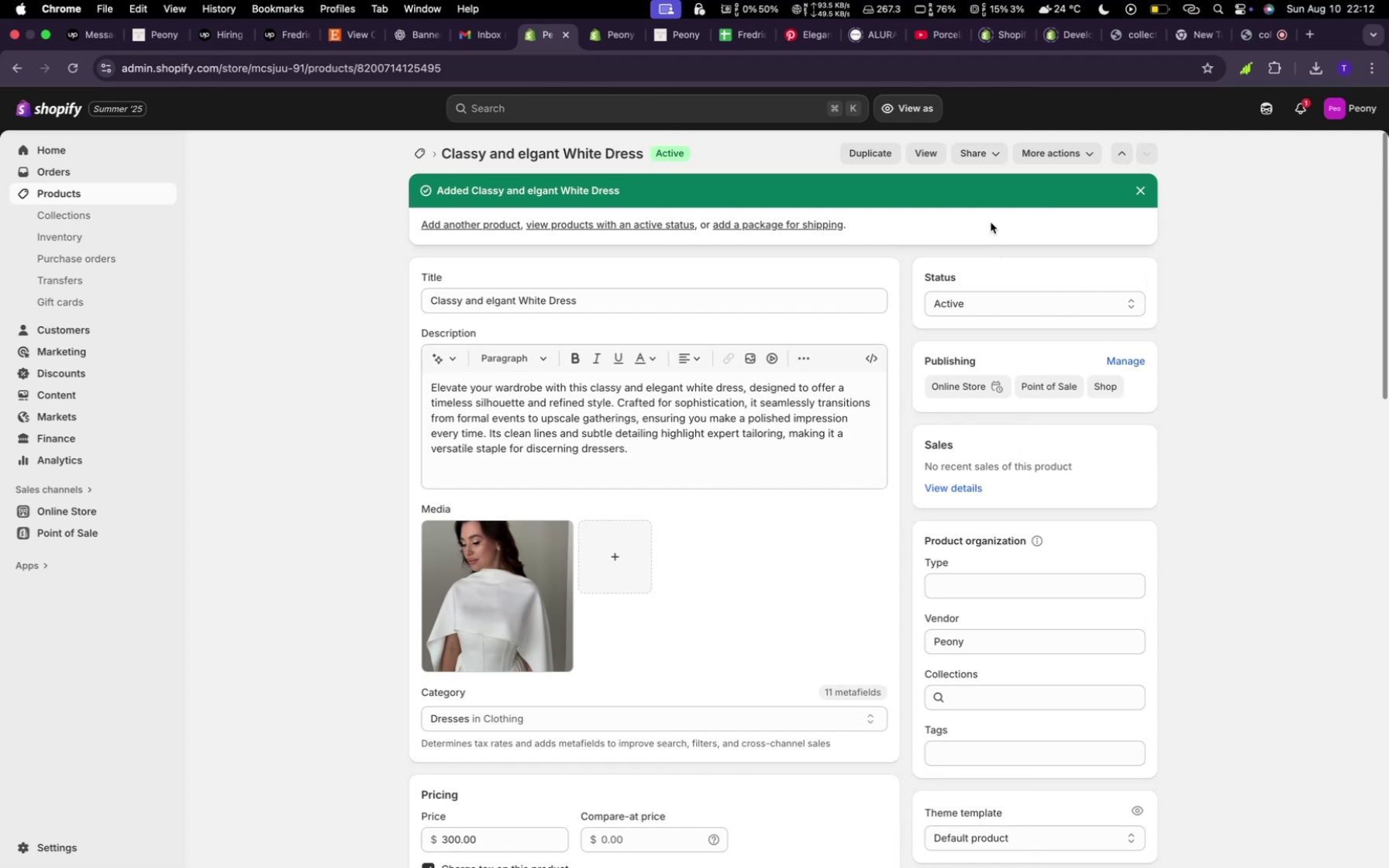 
wait(14.28)
 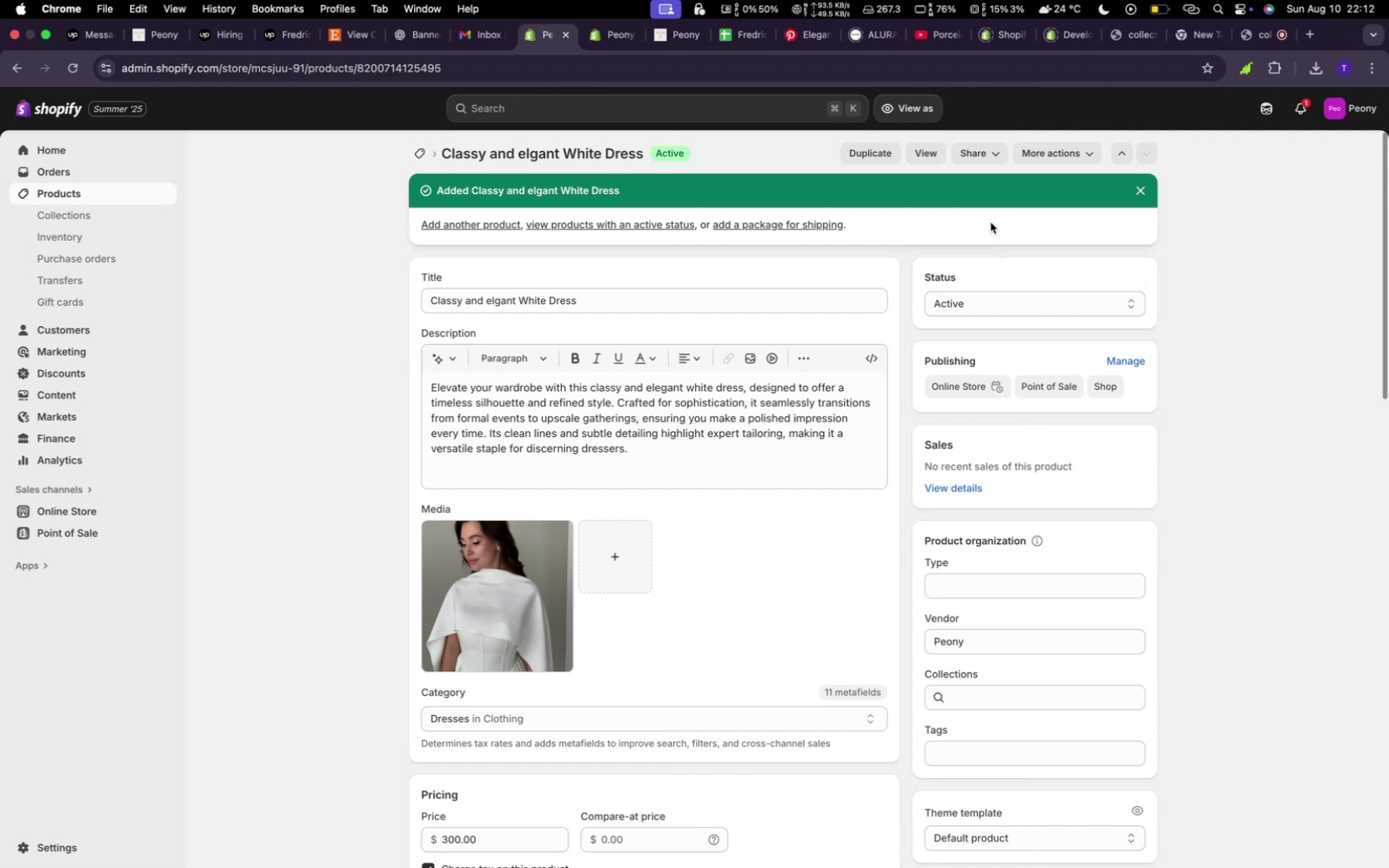 
mouse_move([645, 327])
 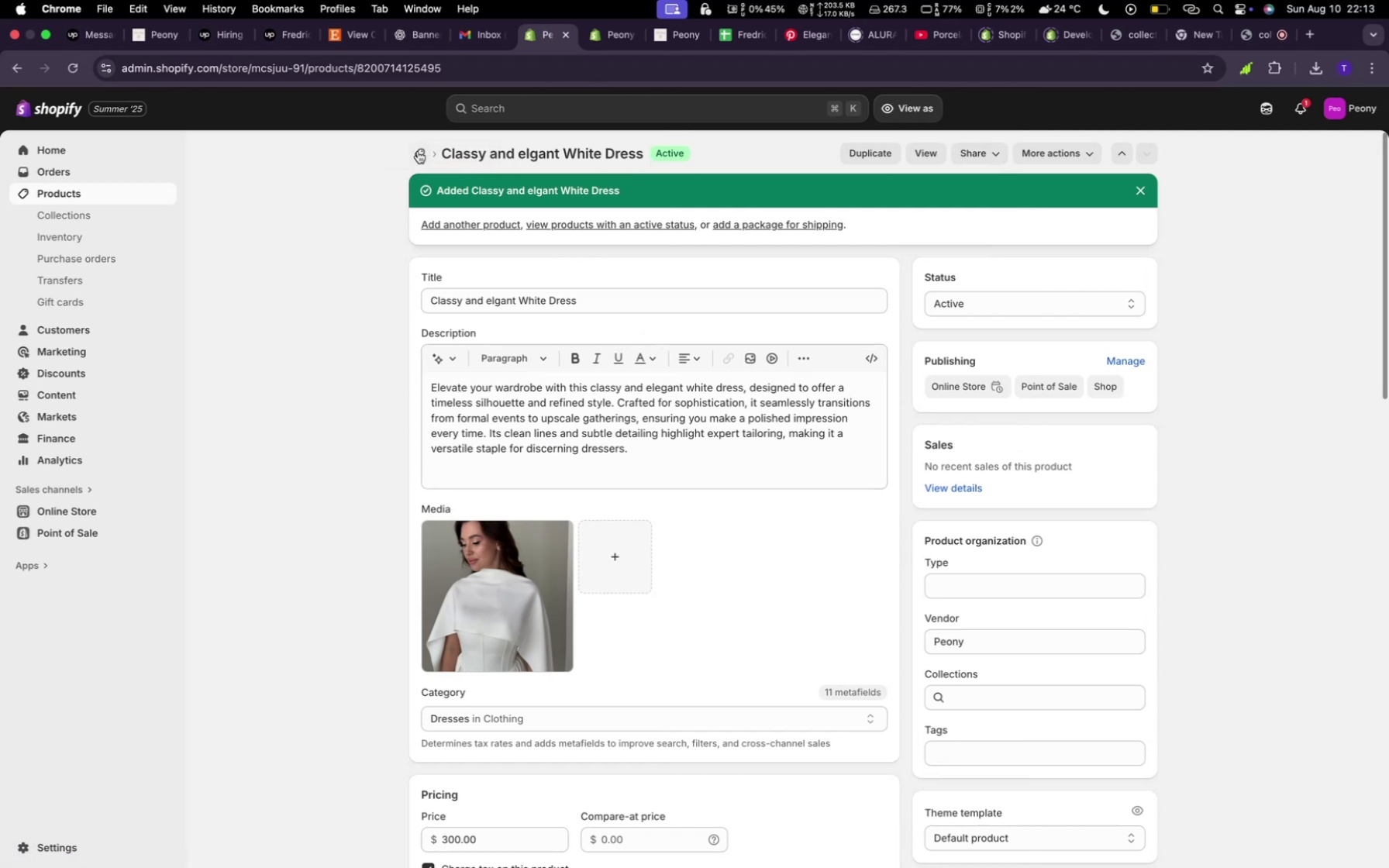 
left_click([418, 151])
 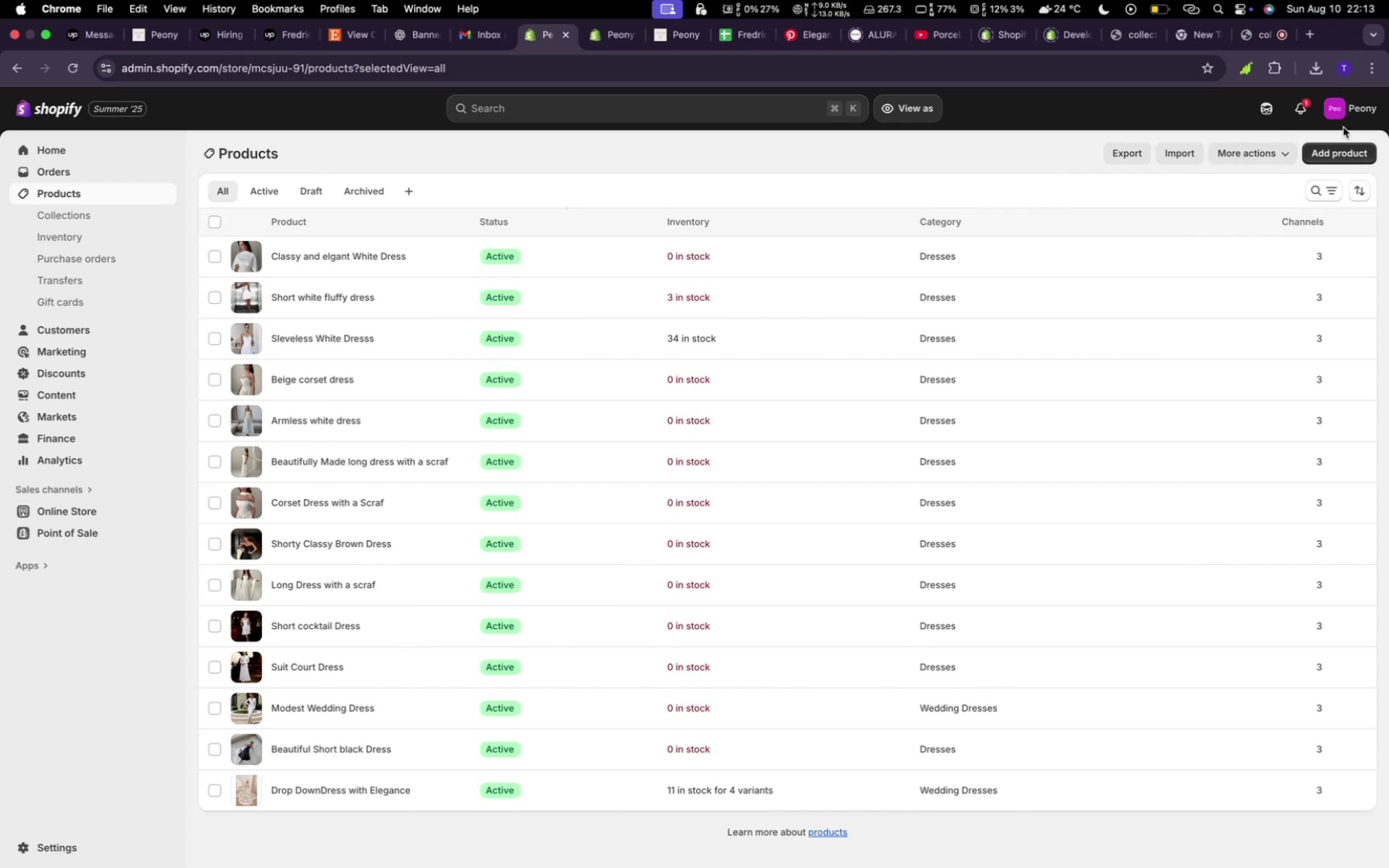 
left_click([1349, 159])
 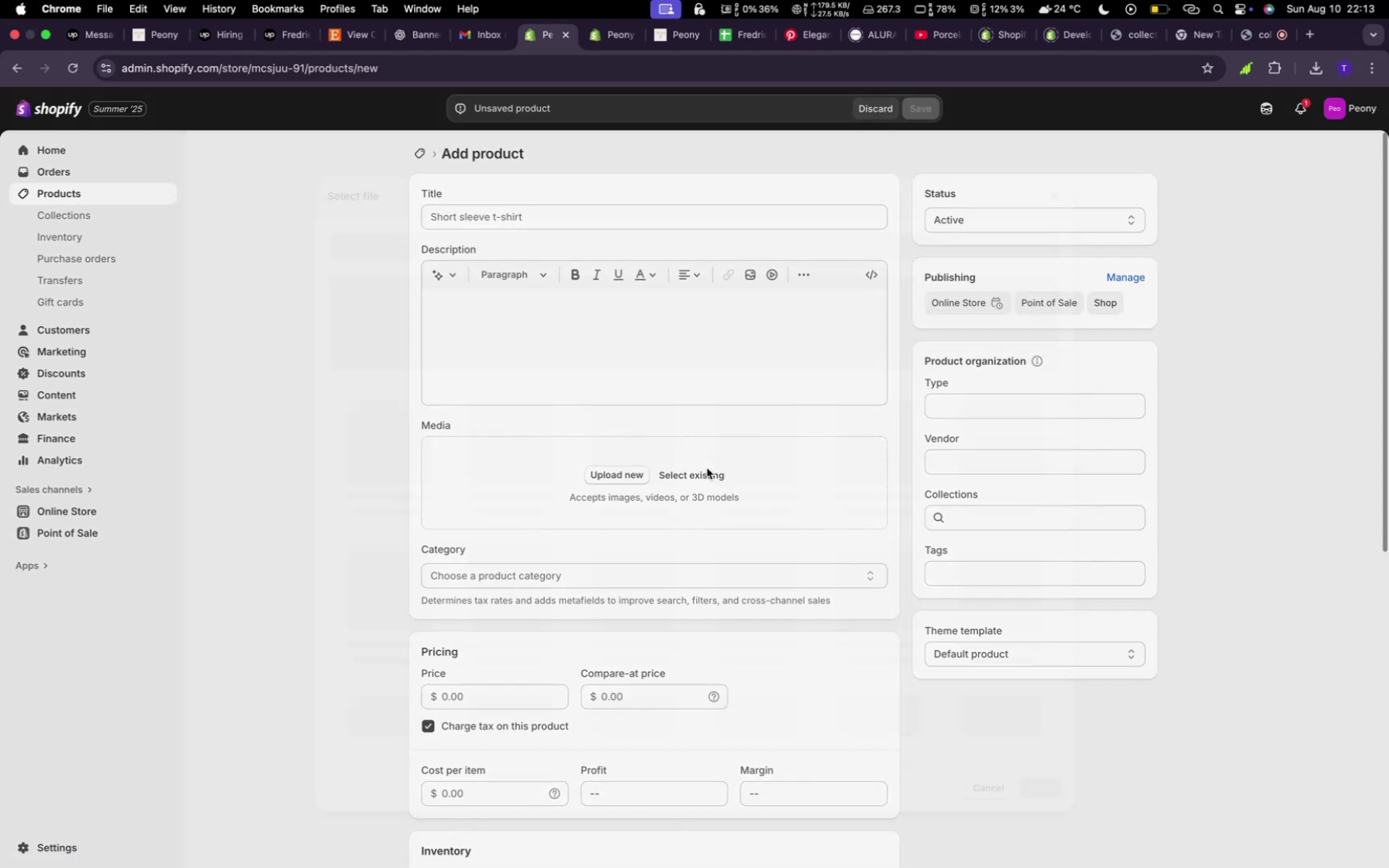 
scroll: coordinate [680, 515], scroll_direction: down, amount: 10.0
 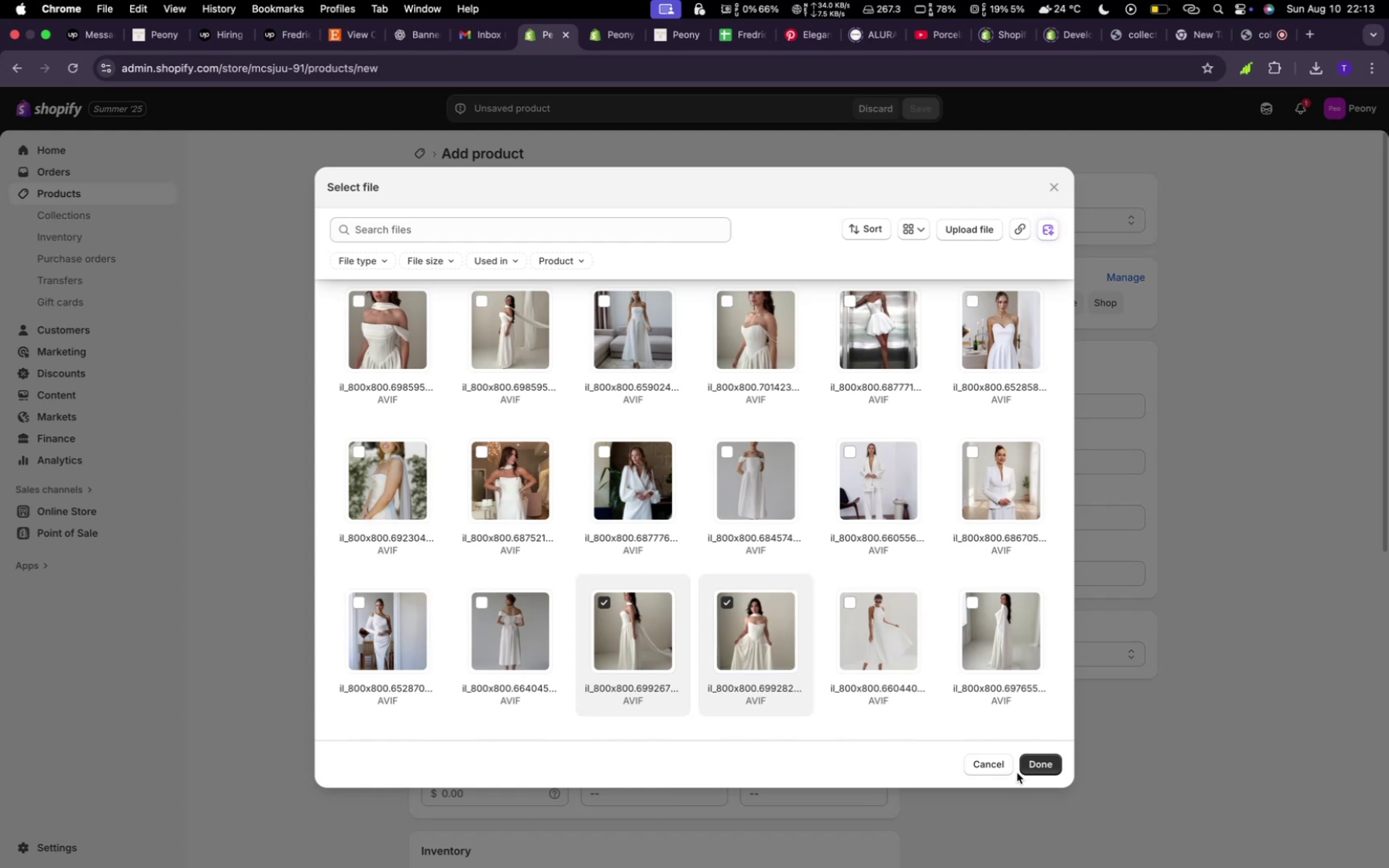 
wait(5.32)
 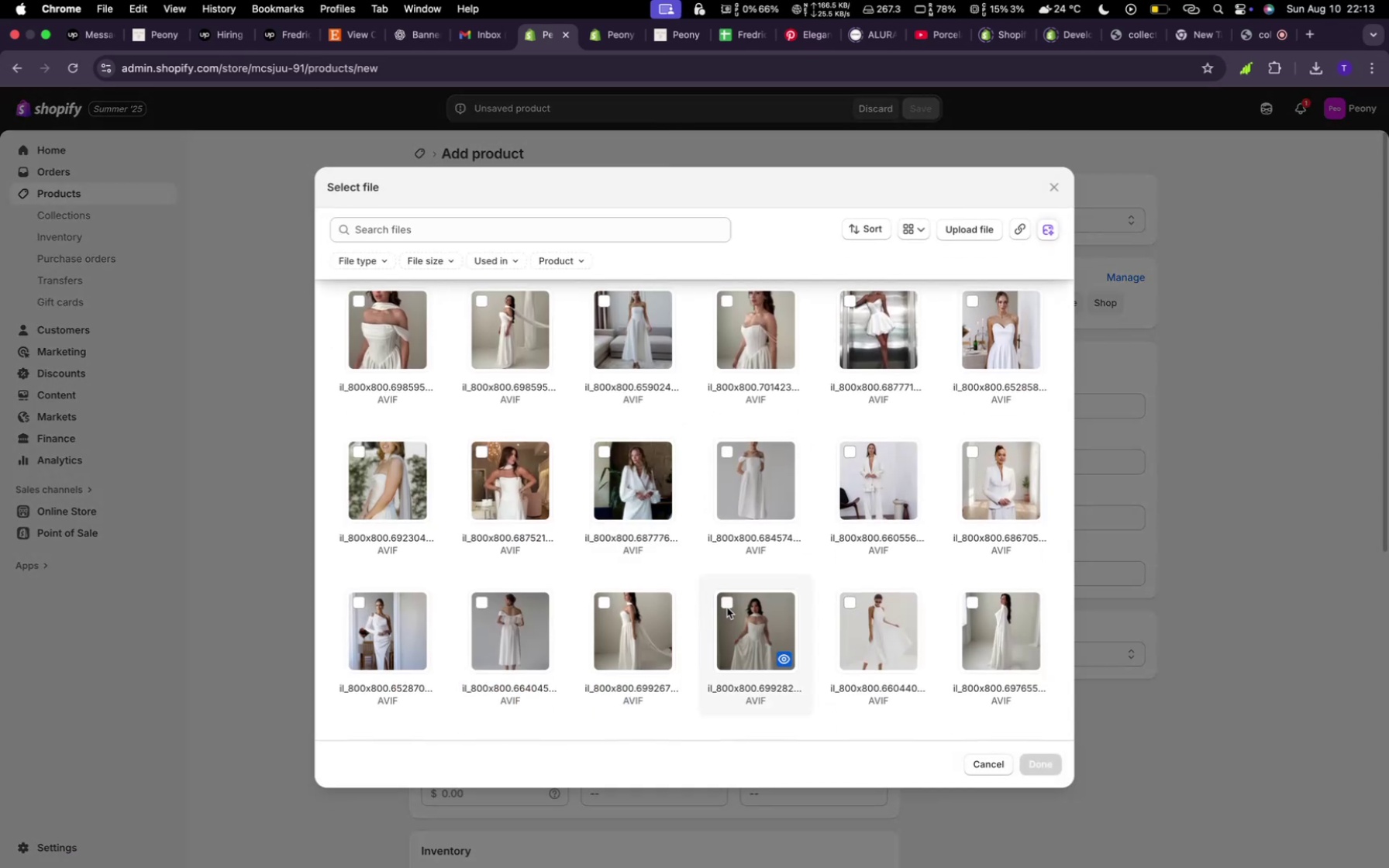 
scroll: coordinate [969, 623], scroll_direction: down, amount: 7.0
 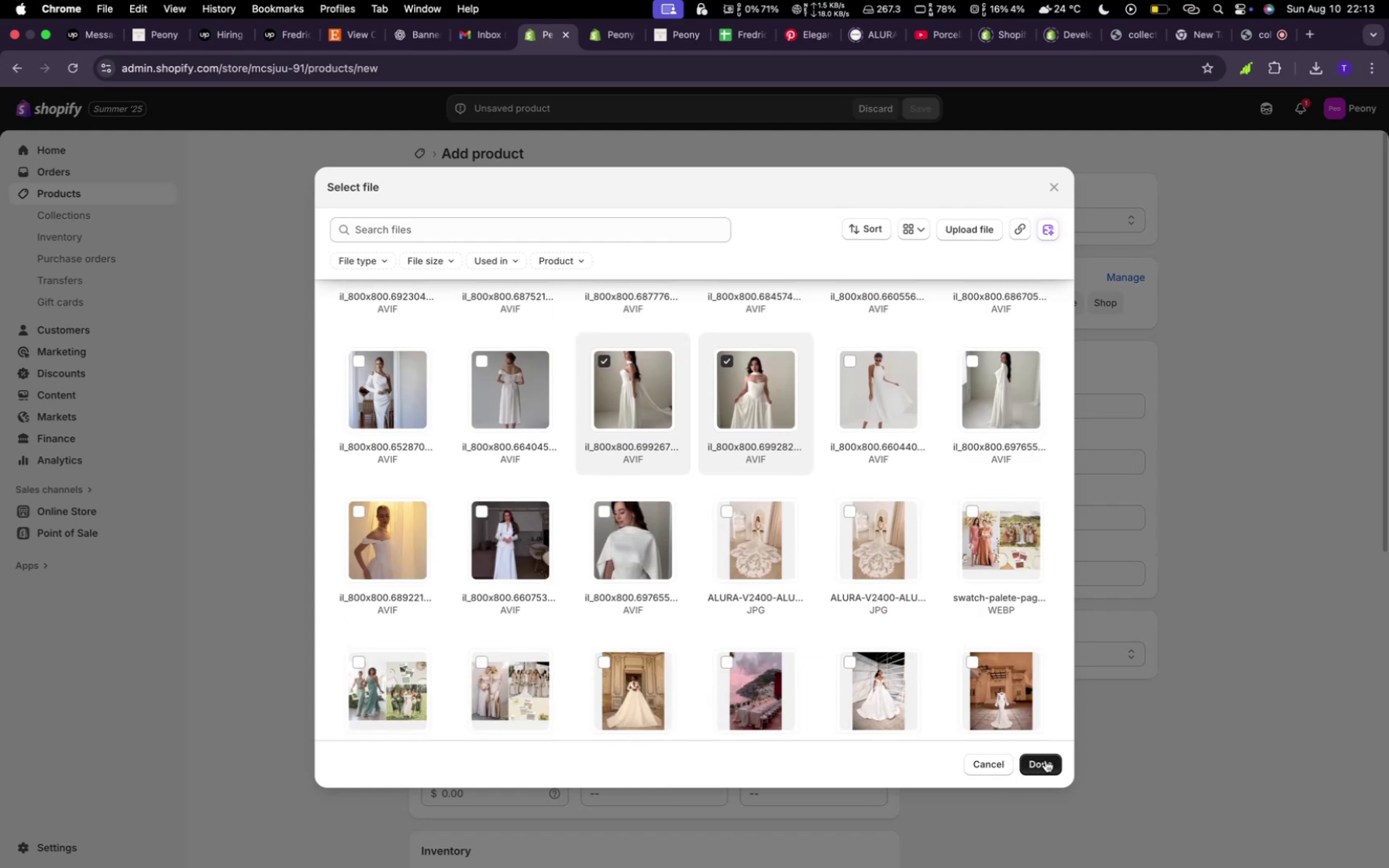 
wait(5.37)
 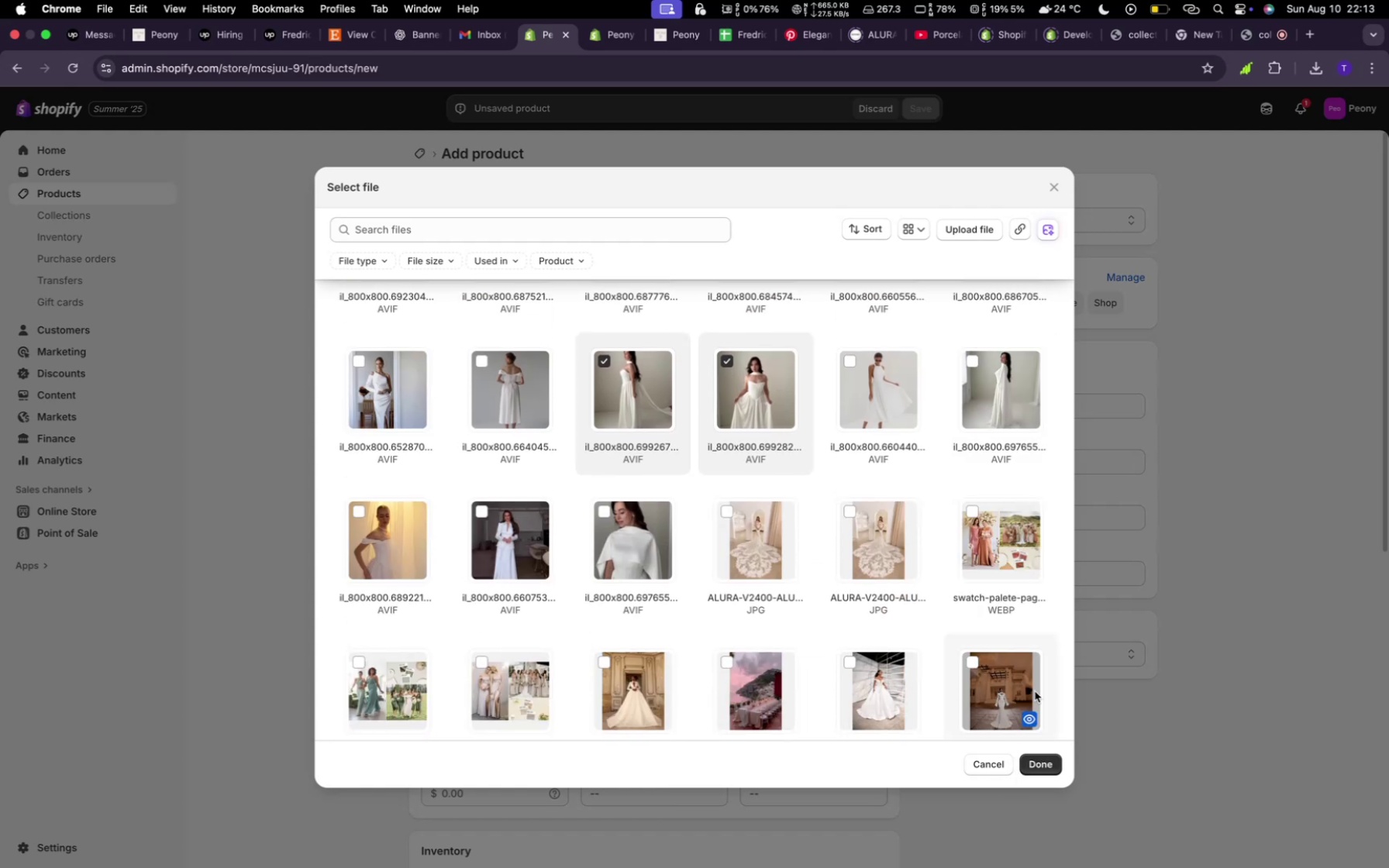 
left_click([1043, 763])
 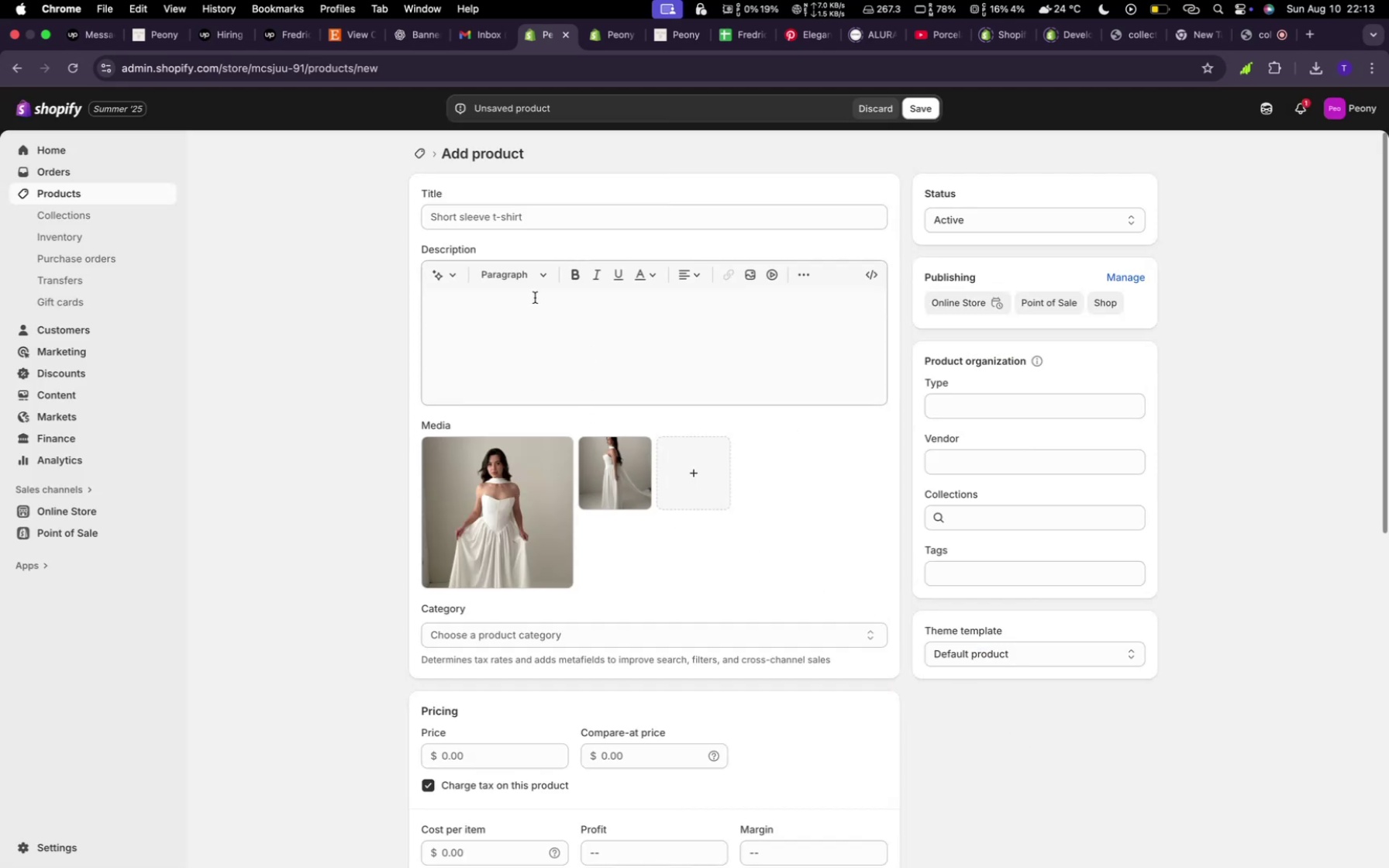 
left_click([532, 220])
 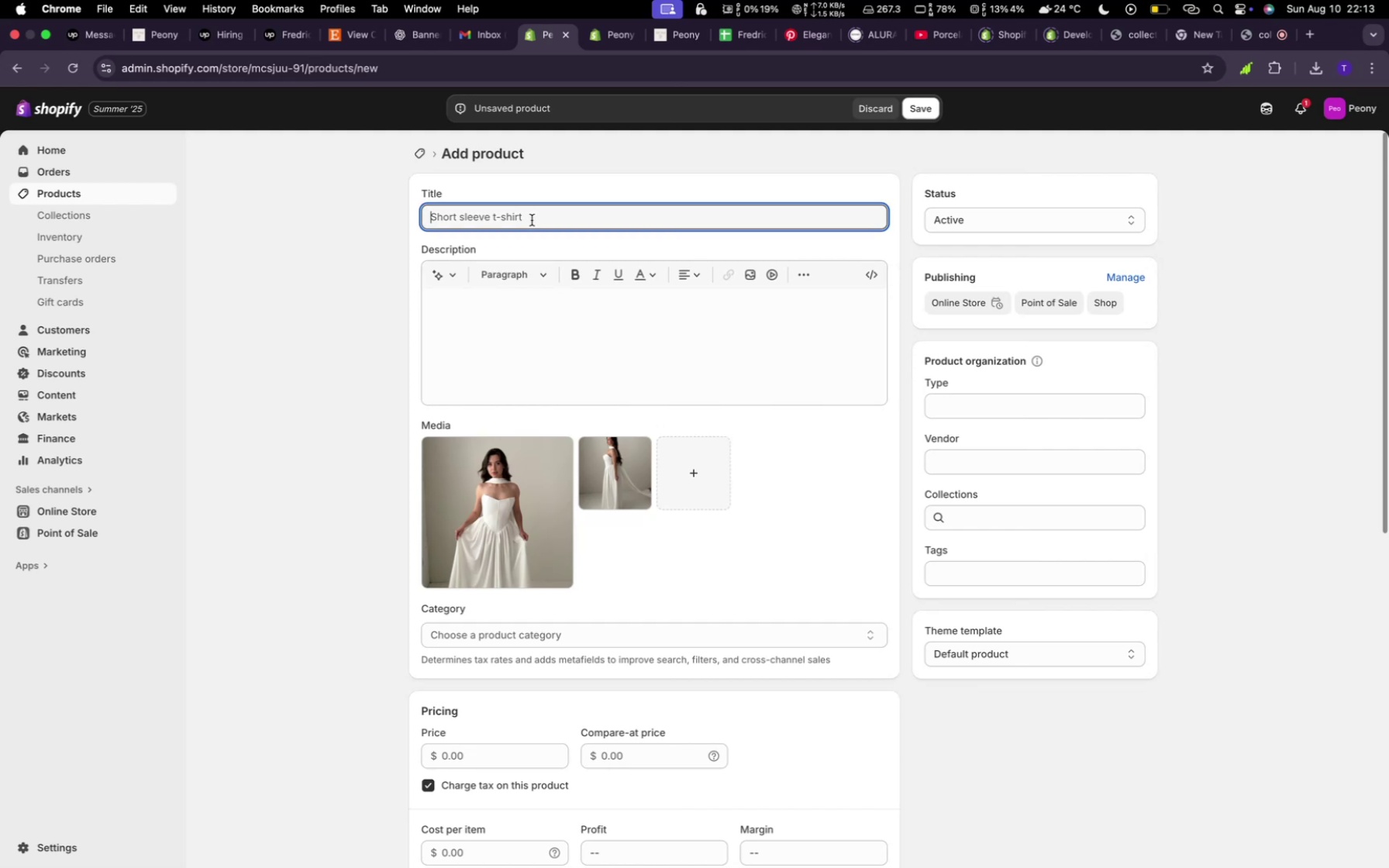 
type(Classy Medium corset dress)
 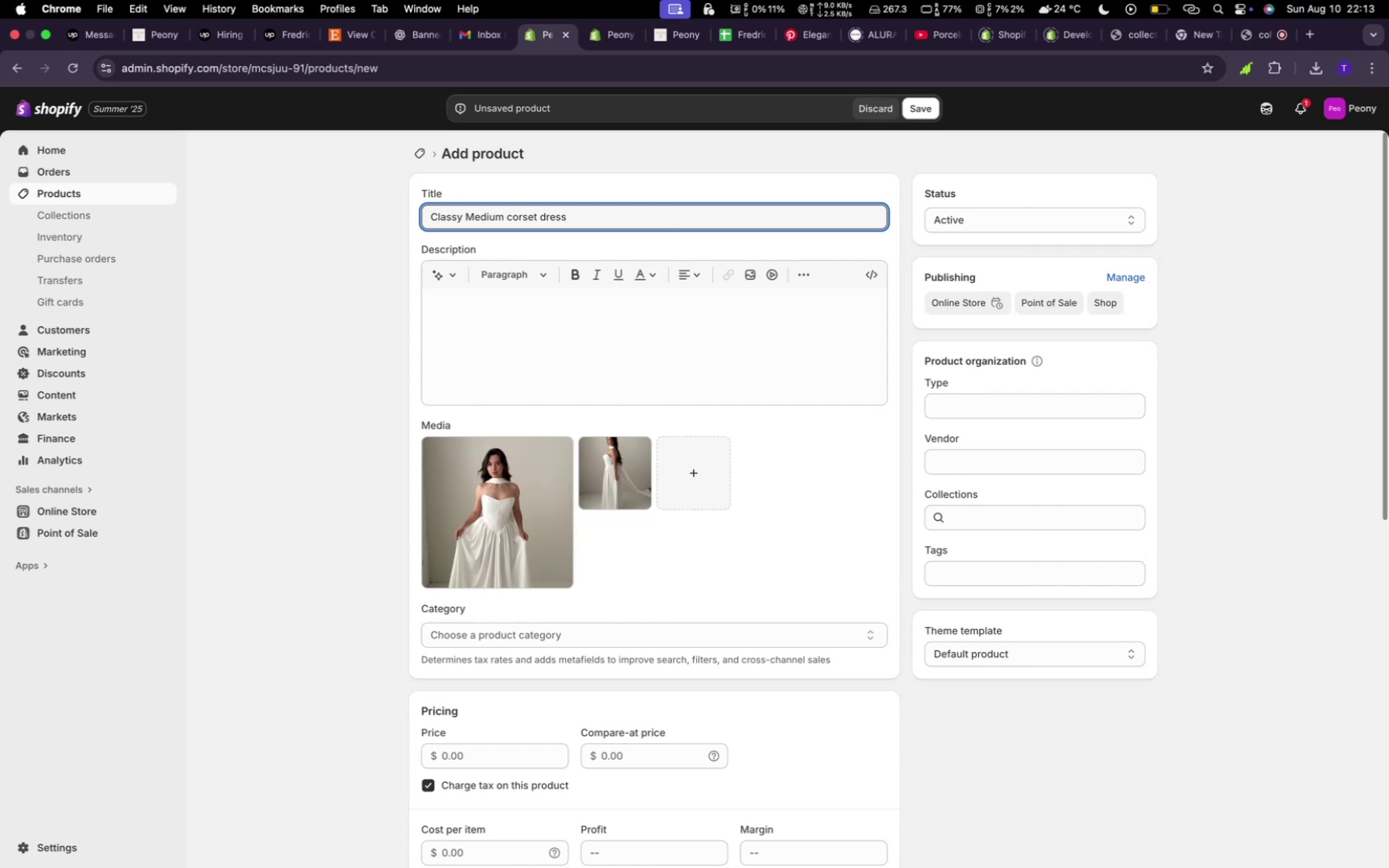 
left_click([453, 270])
 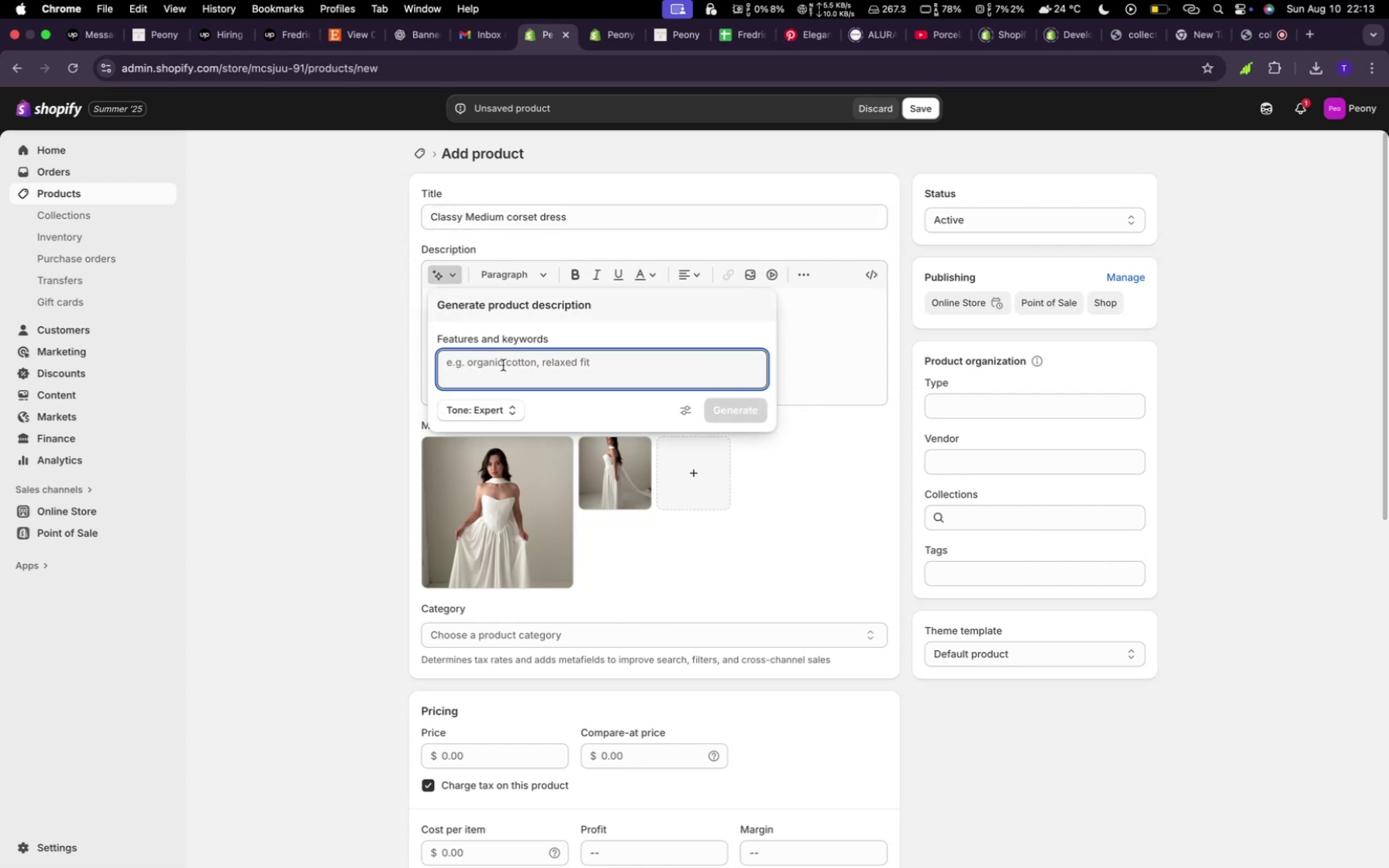 
type(random)
 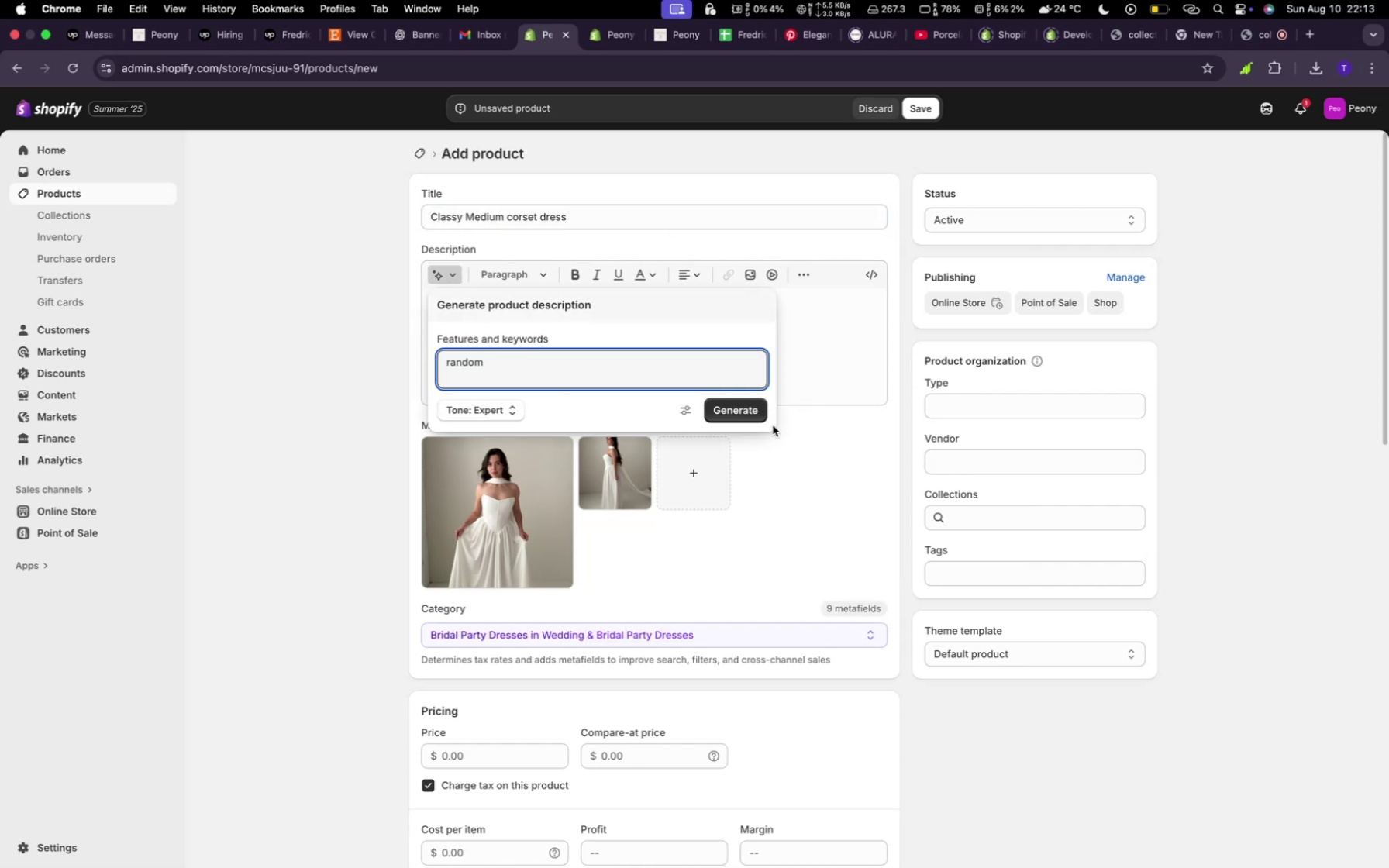 
left_click([753, 410])
 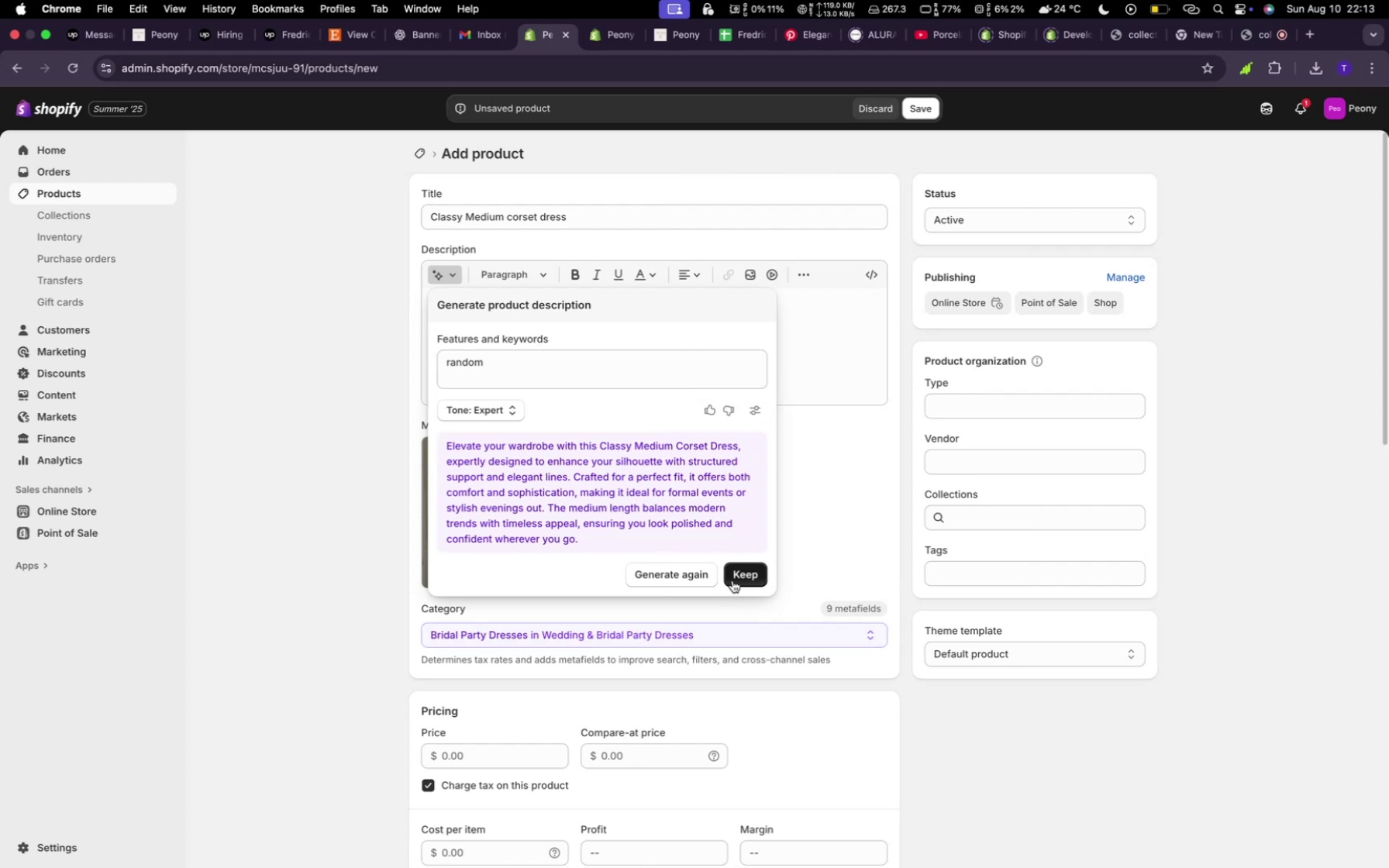 
wait(10.21)
 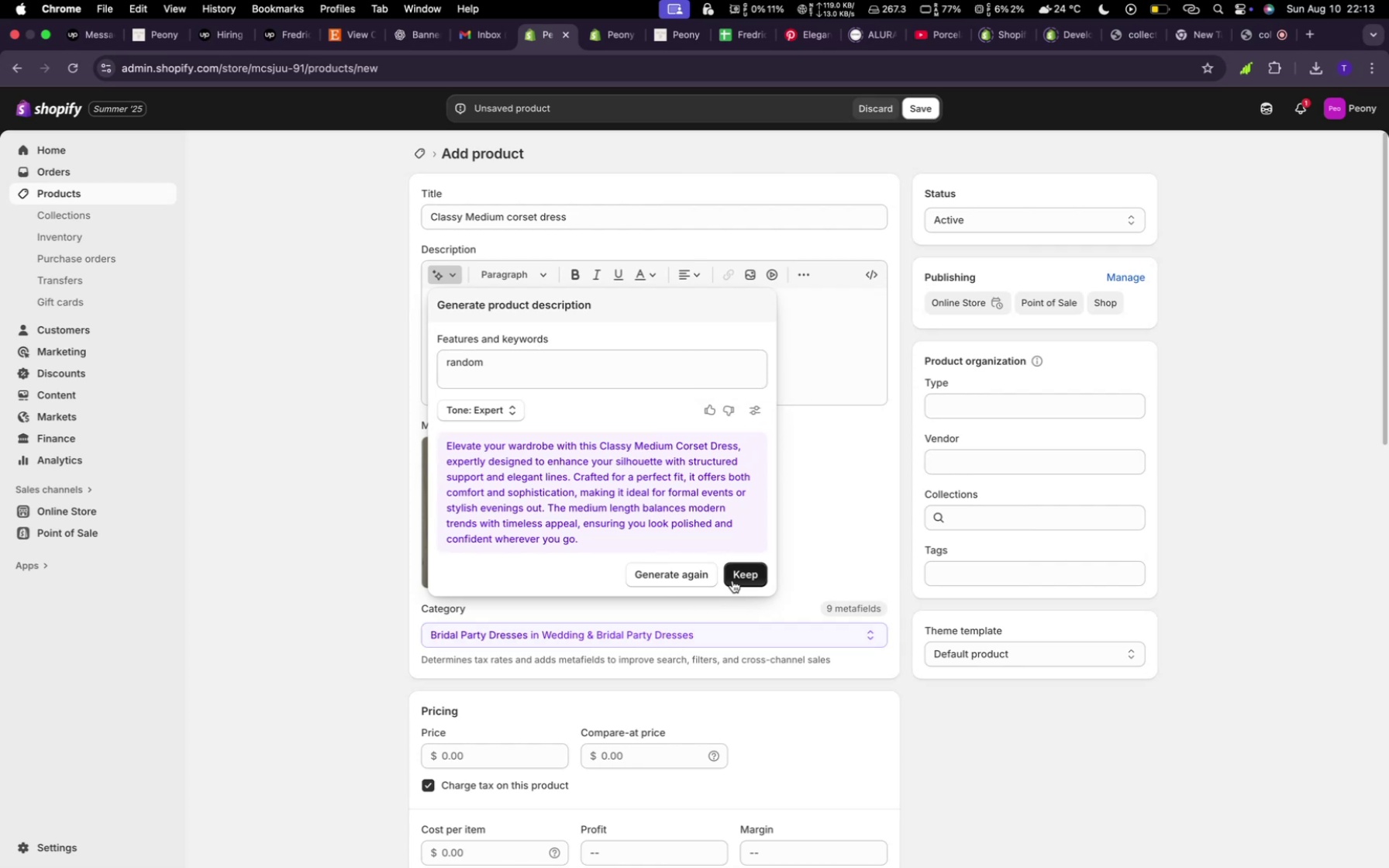 
left_click([486, 756])
 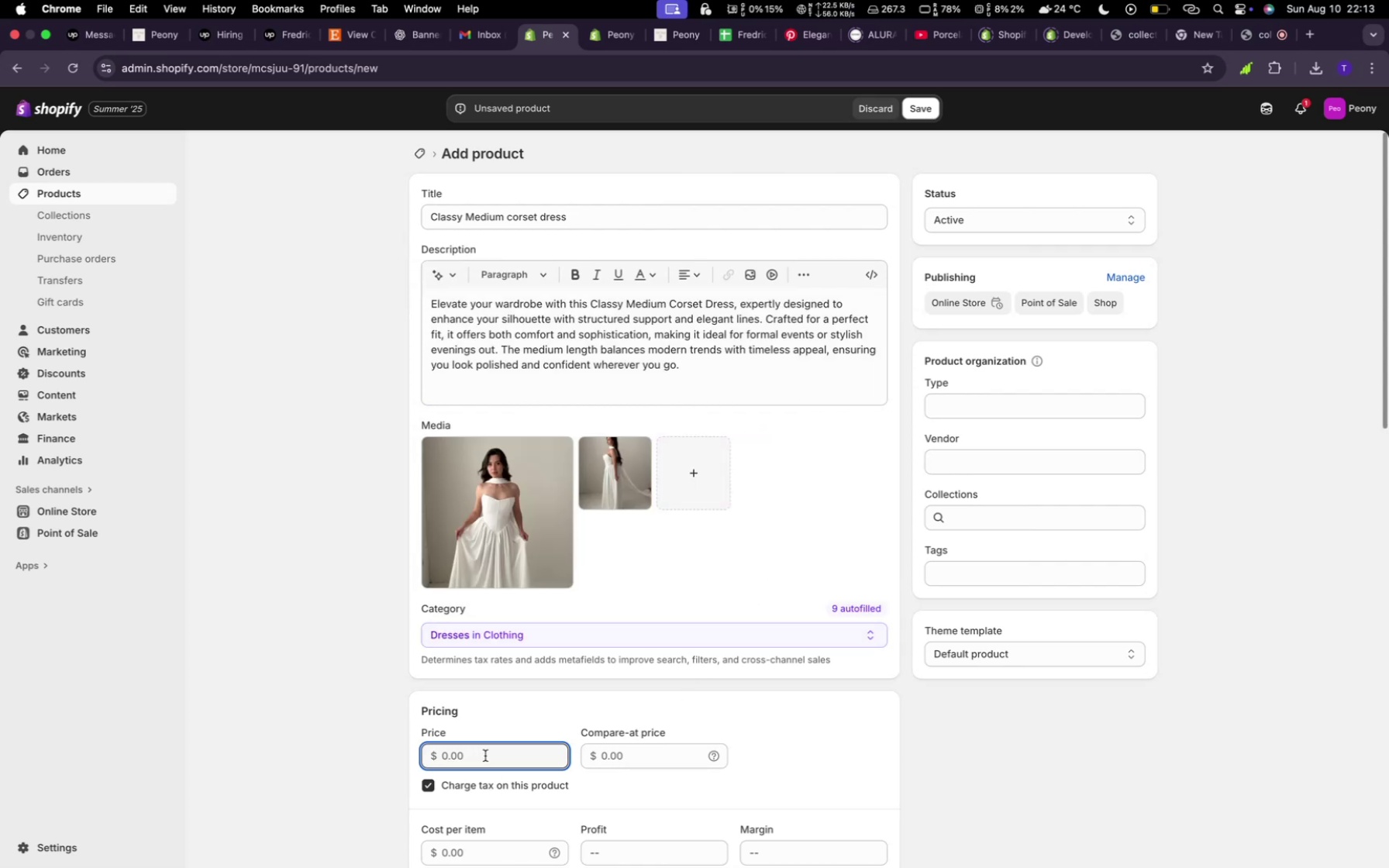 
type(320)
 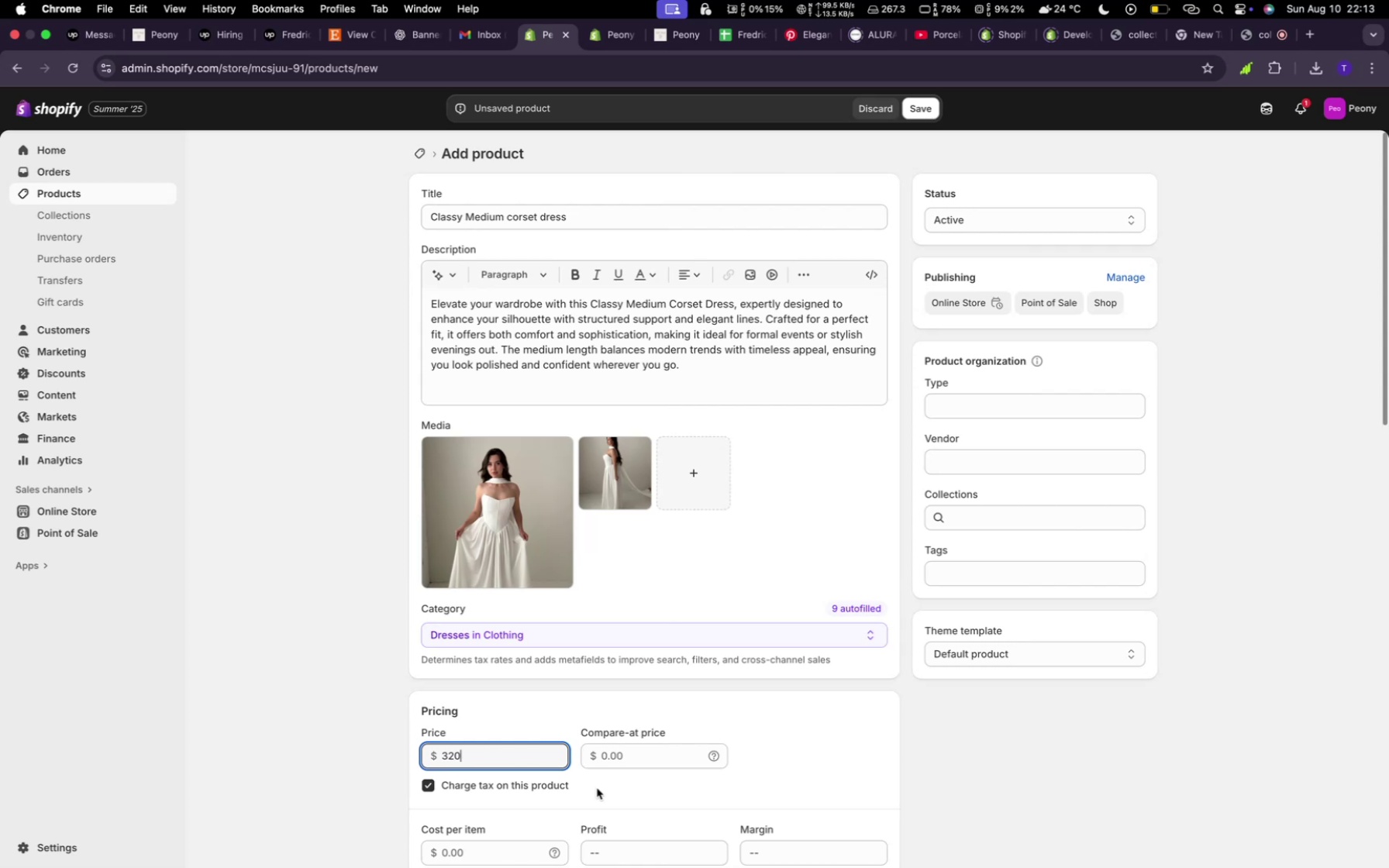 
scroll: coordinate [765, 652], scroll_direction: down, amount: 13.0
 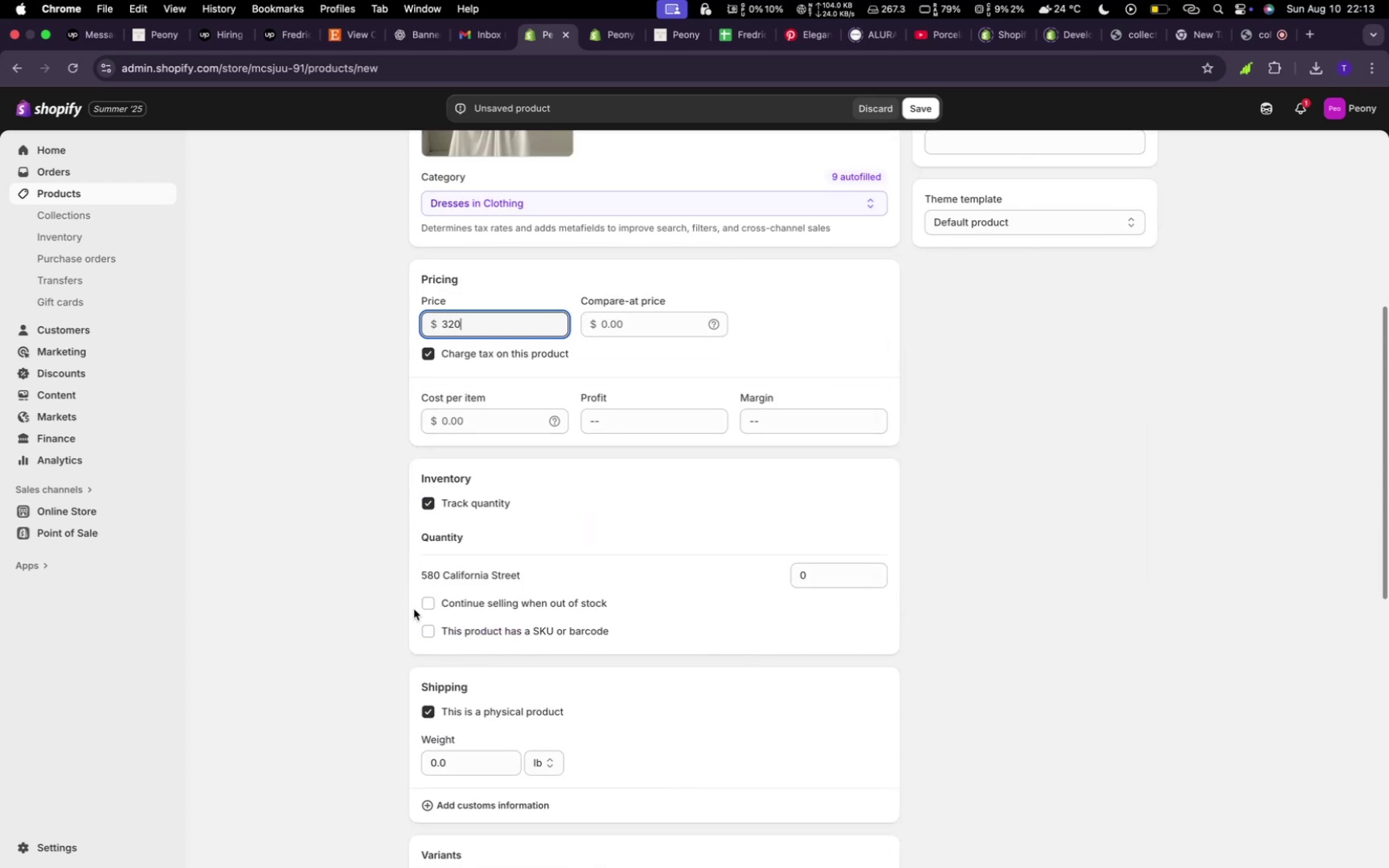 
left_click([422, 602])
 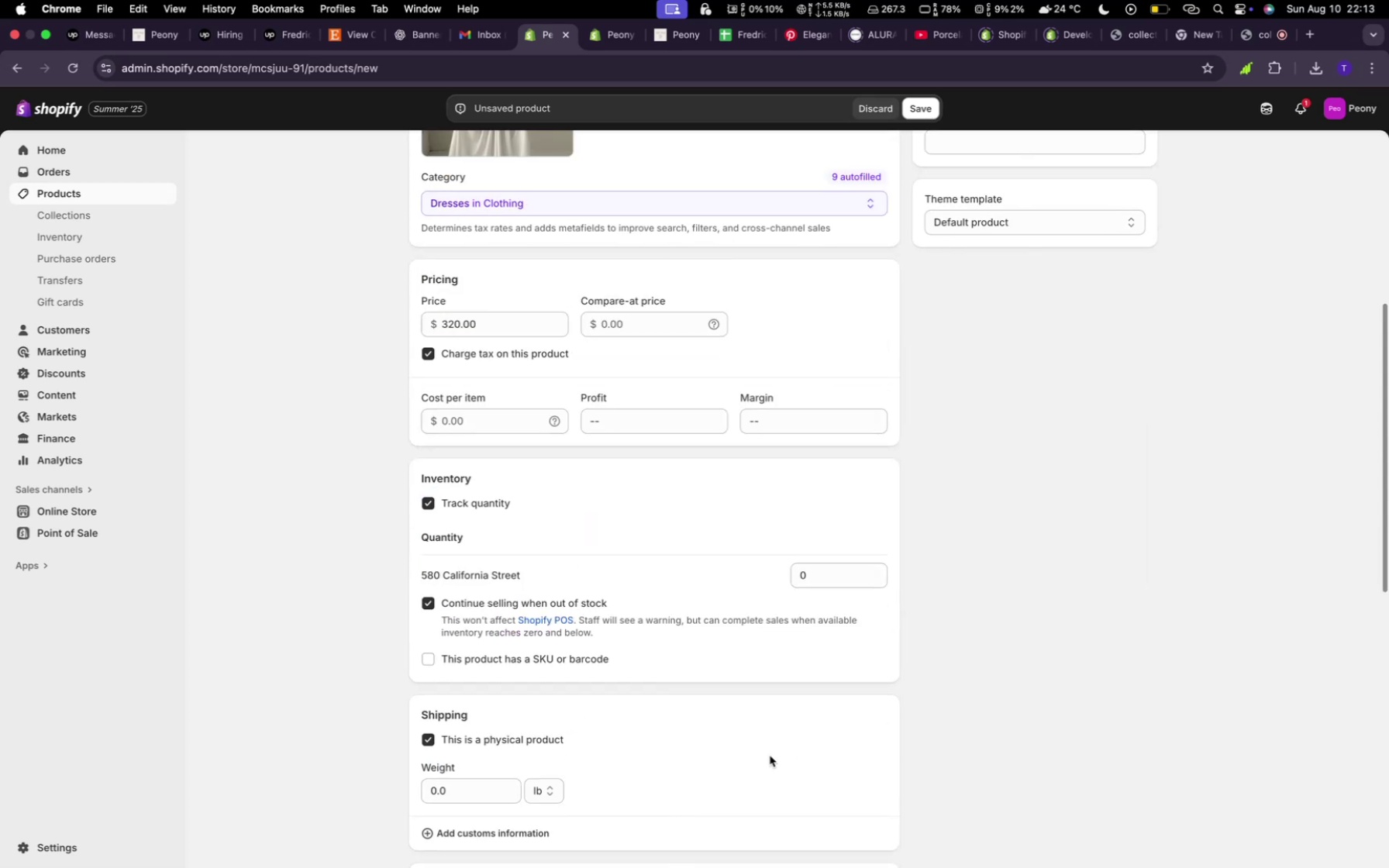 
scroll: coordinate [1085, 699], scroll_direction: down, amount: 36.0
 